 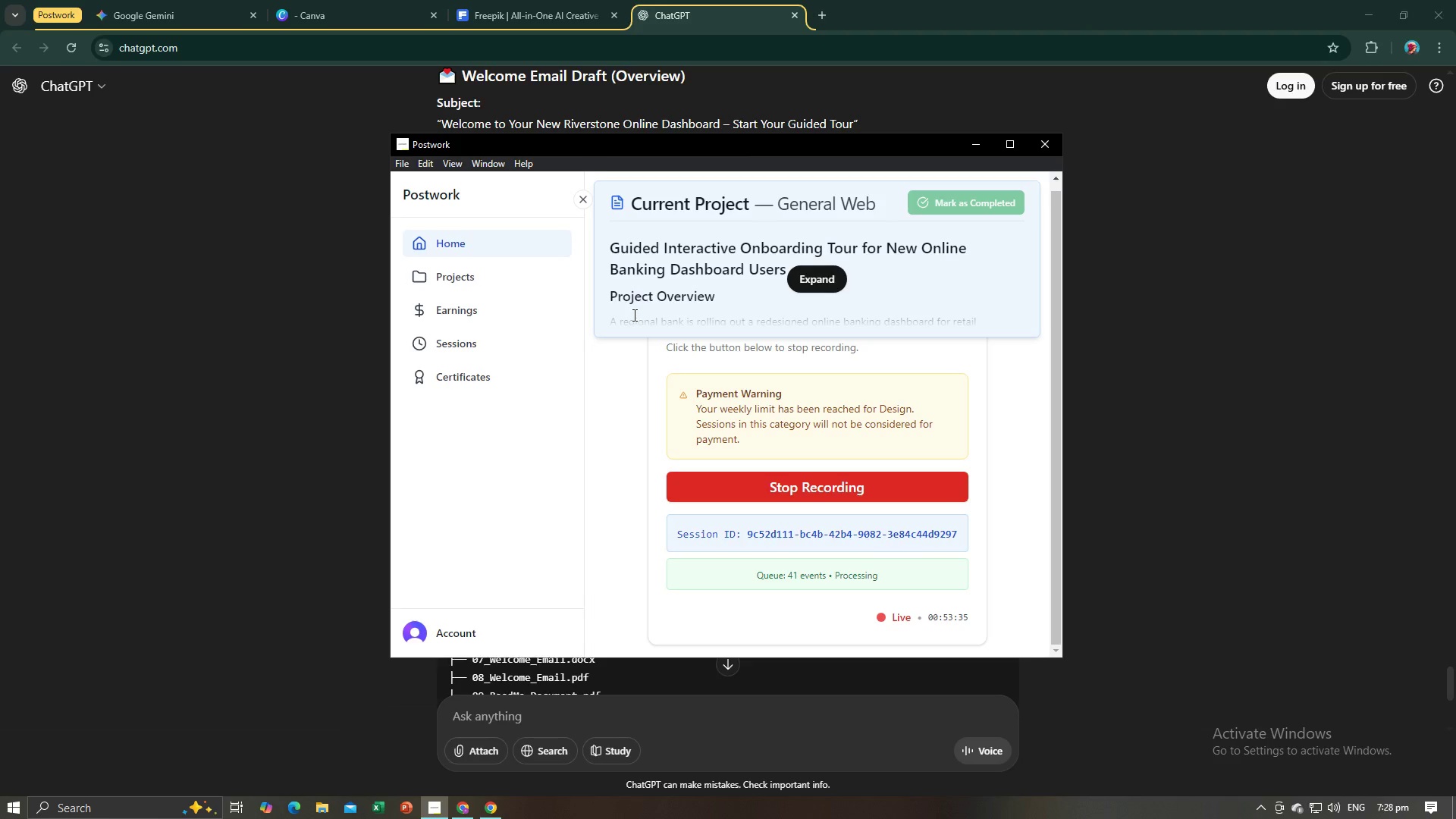 
key(Alt+AltLeft)
 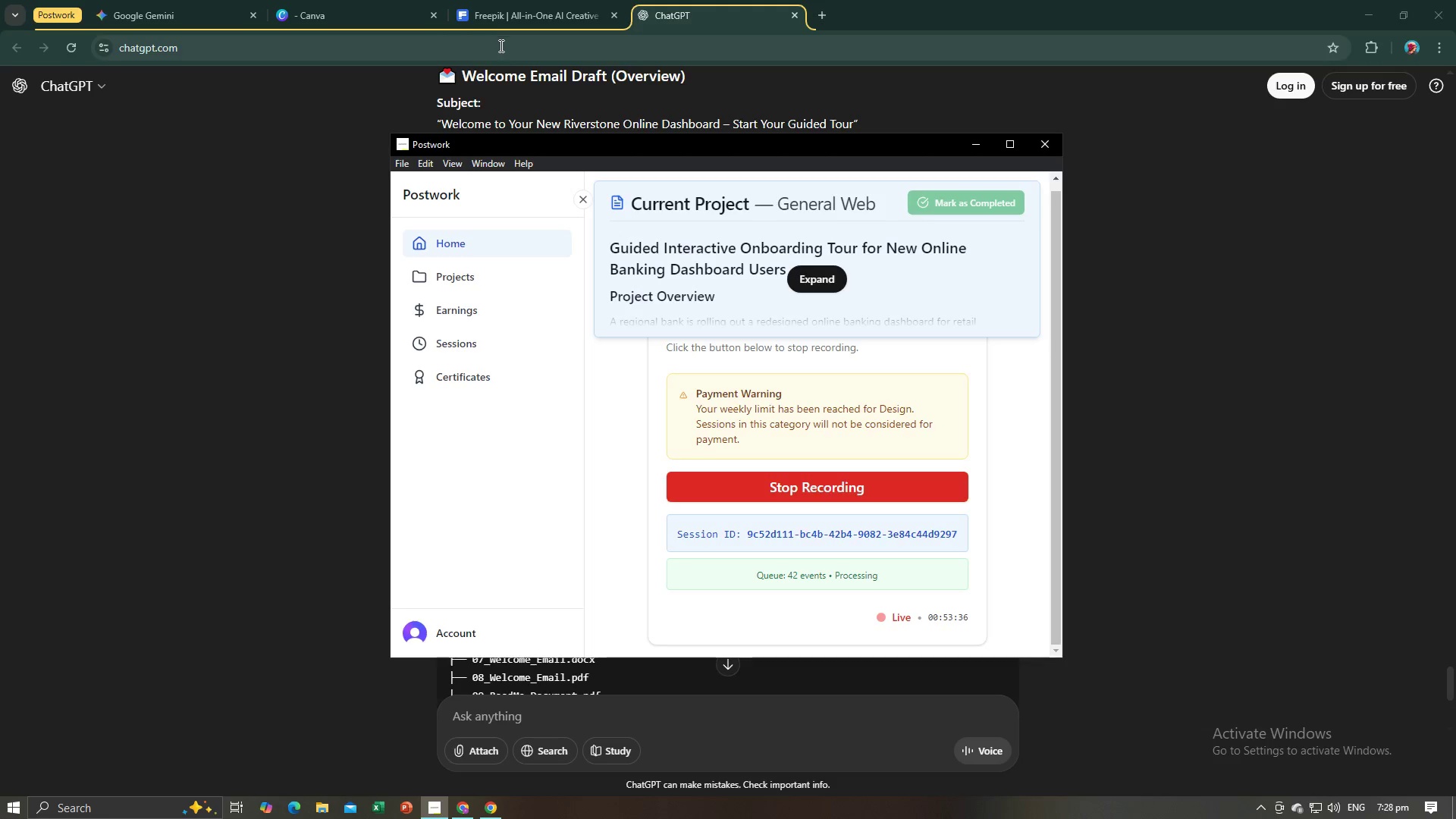 
key(Alt+Tab)
 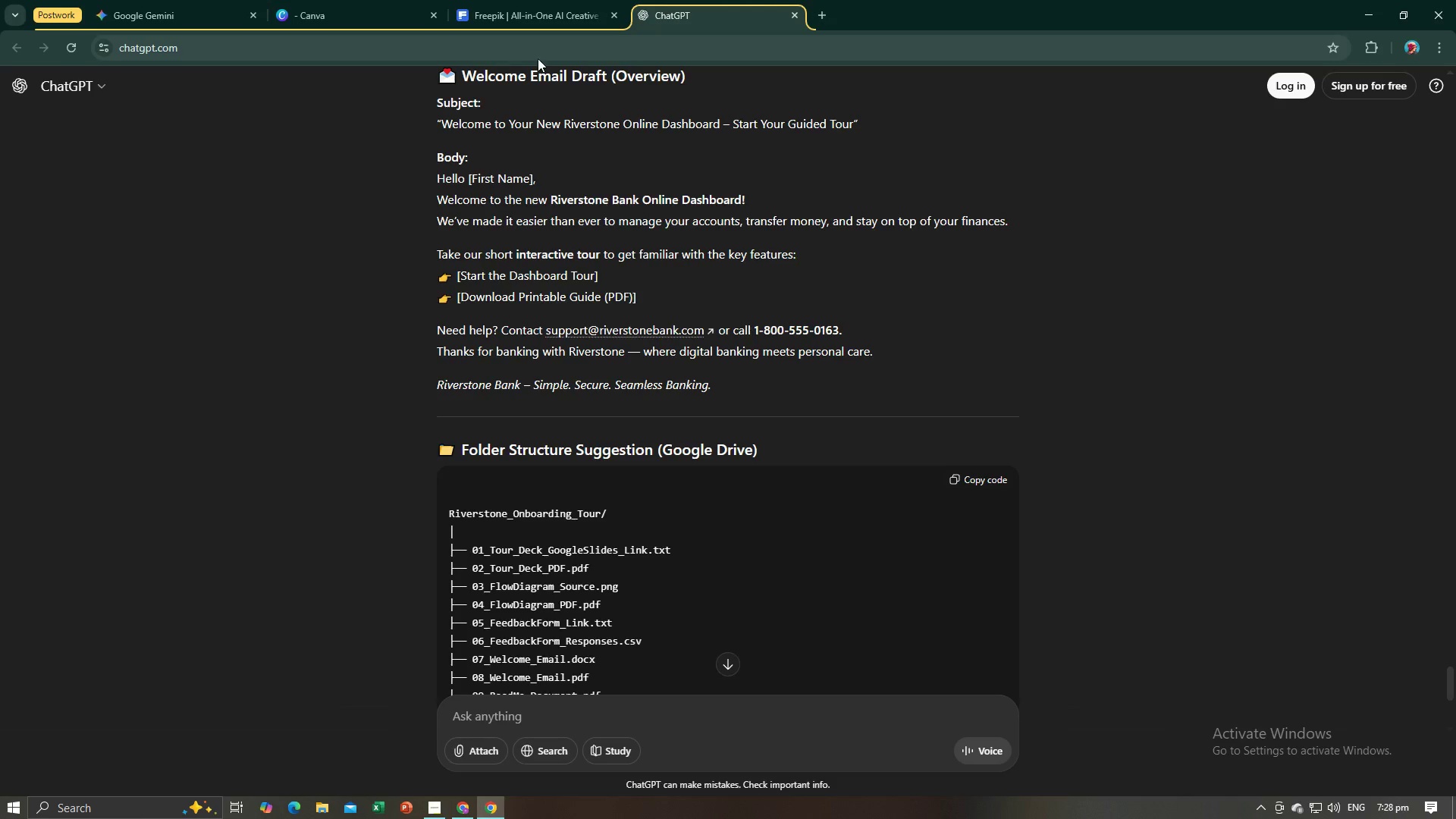 
key(Alt+Tab)
 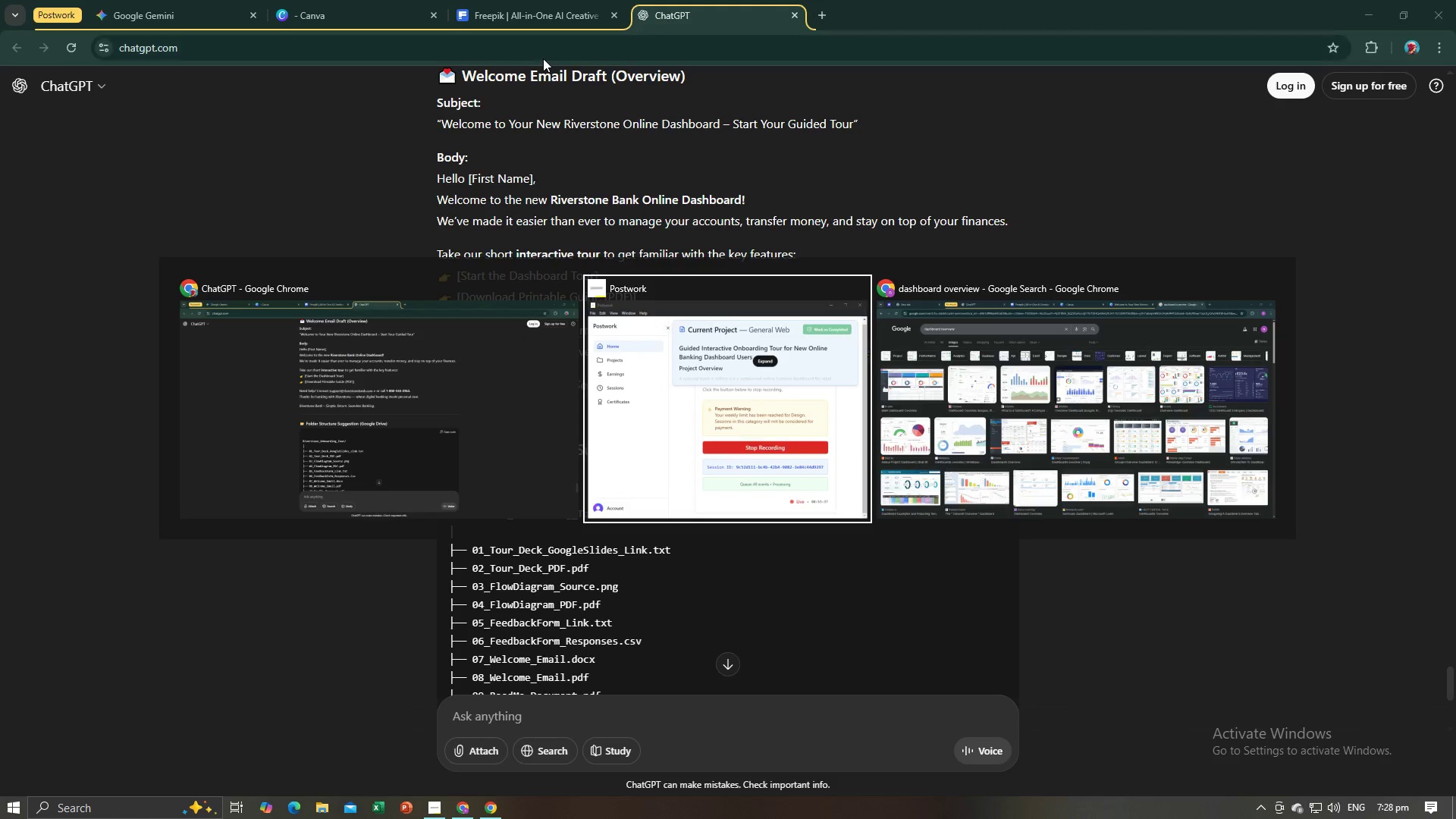 
key(Alt+Tab)
 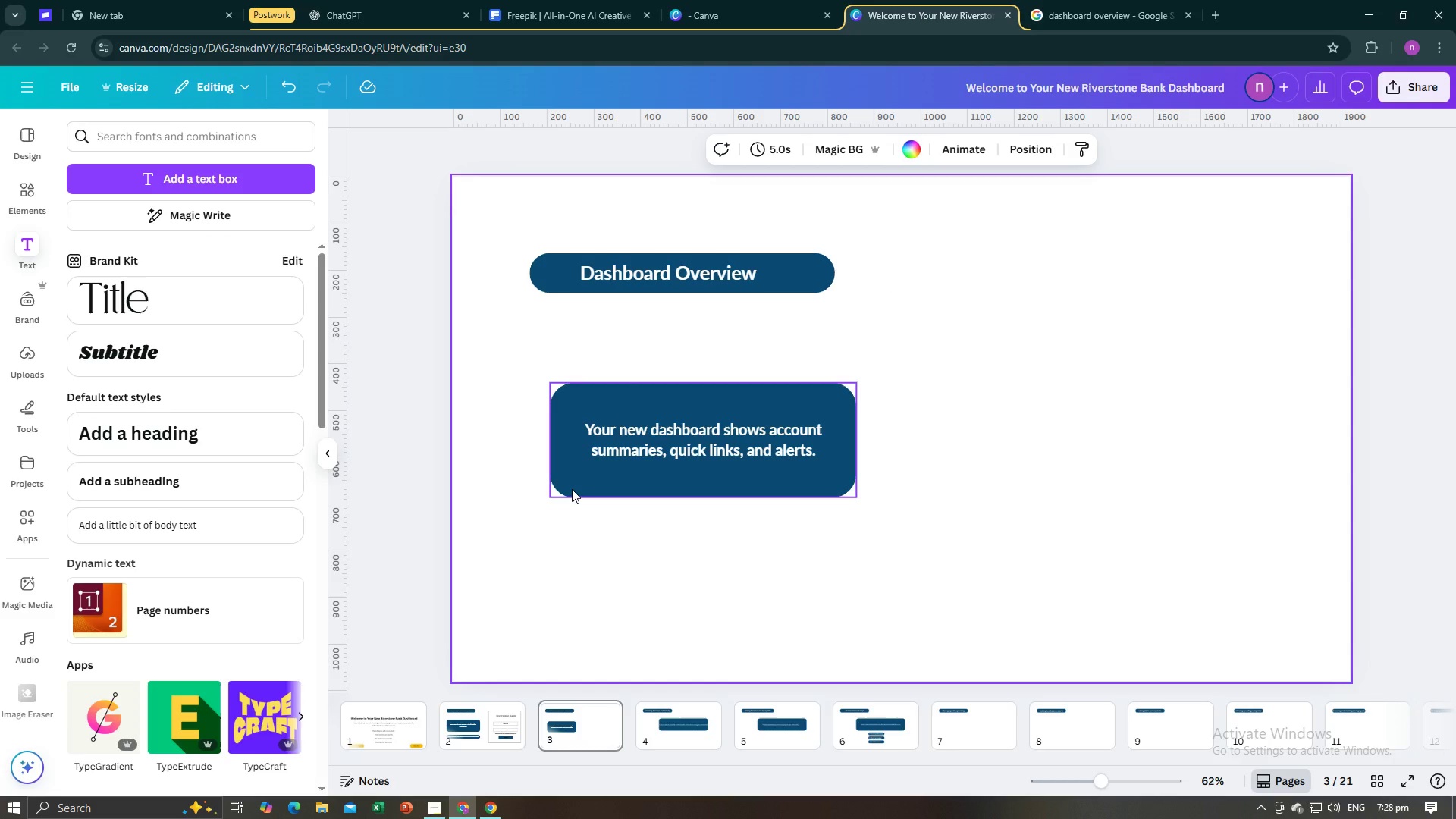 
wait(8.71)
 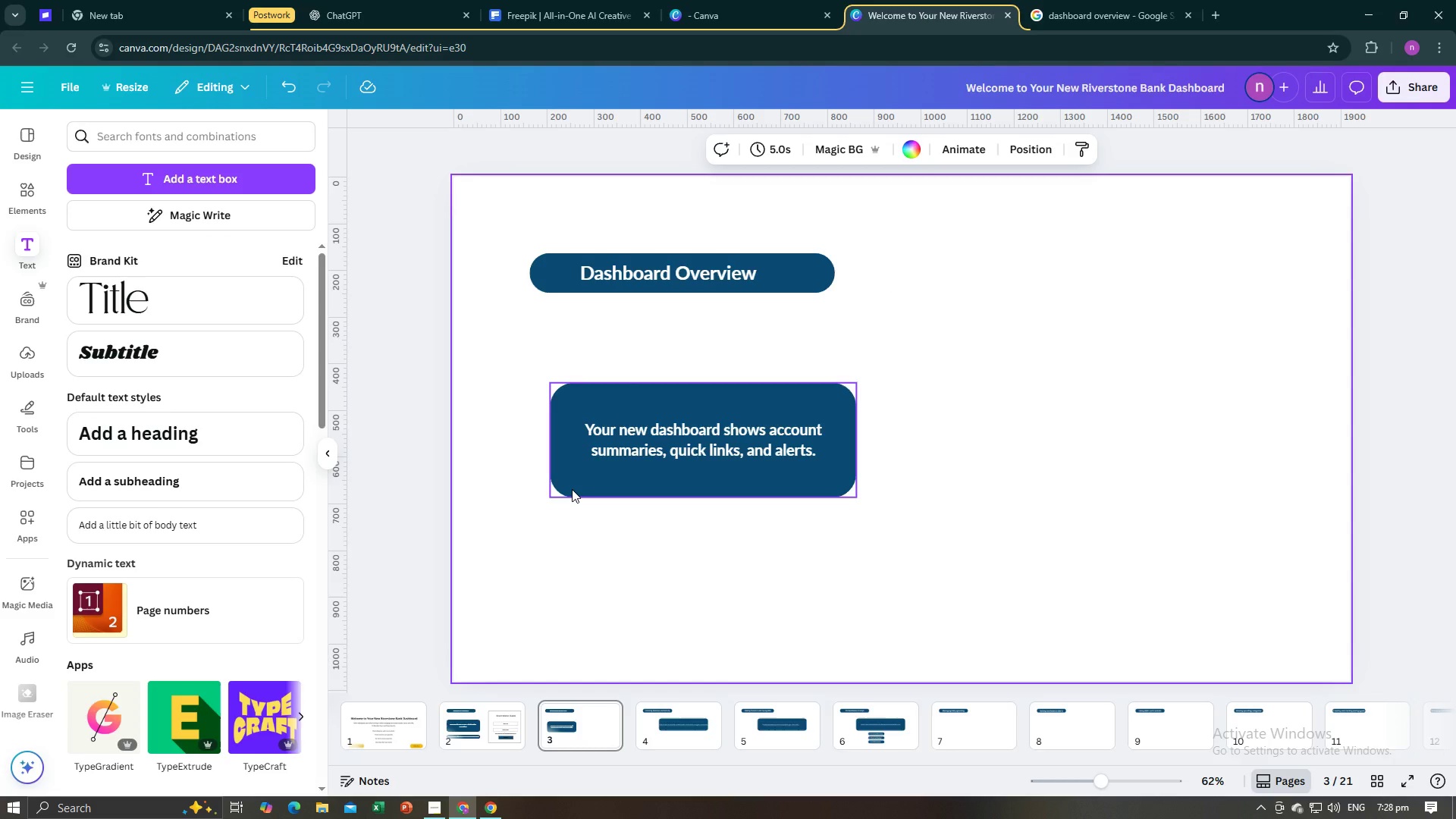 
key(Alt+AltLeft)
 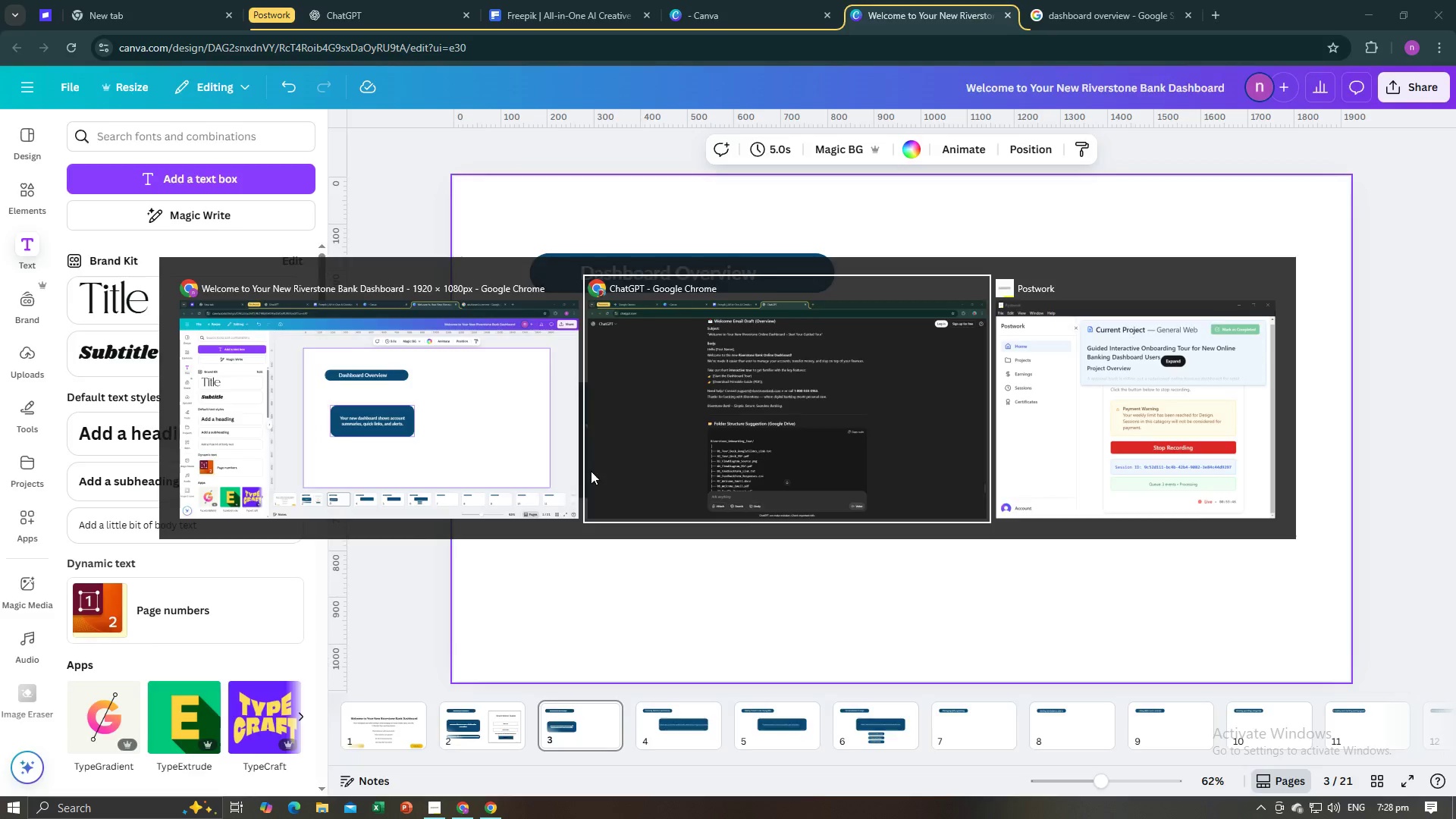 
key(Alt+Tab)
 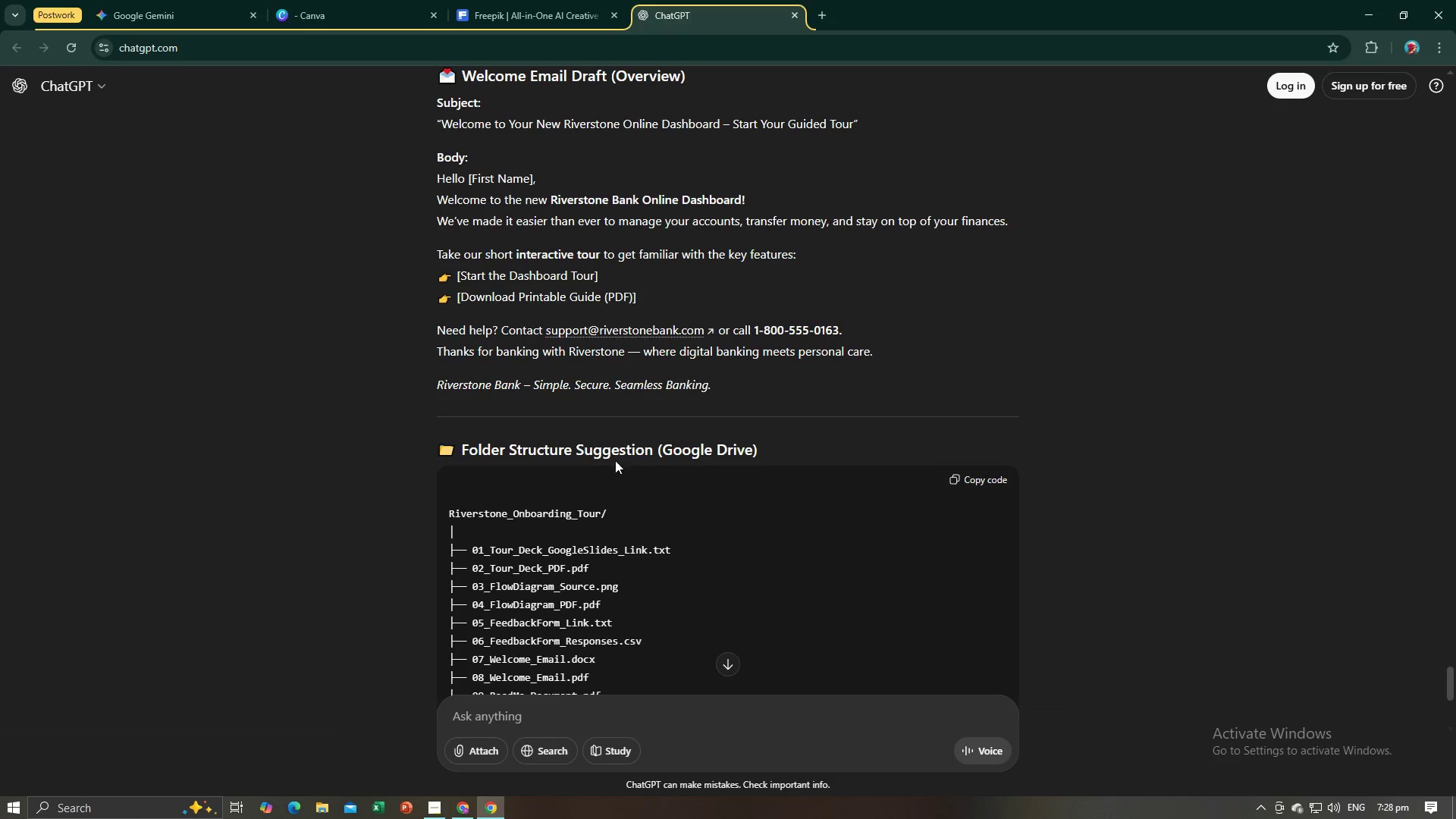 
key(Alt+AltLeft)
 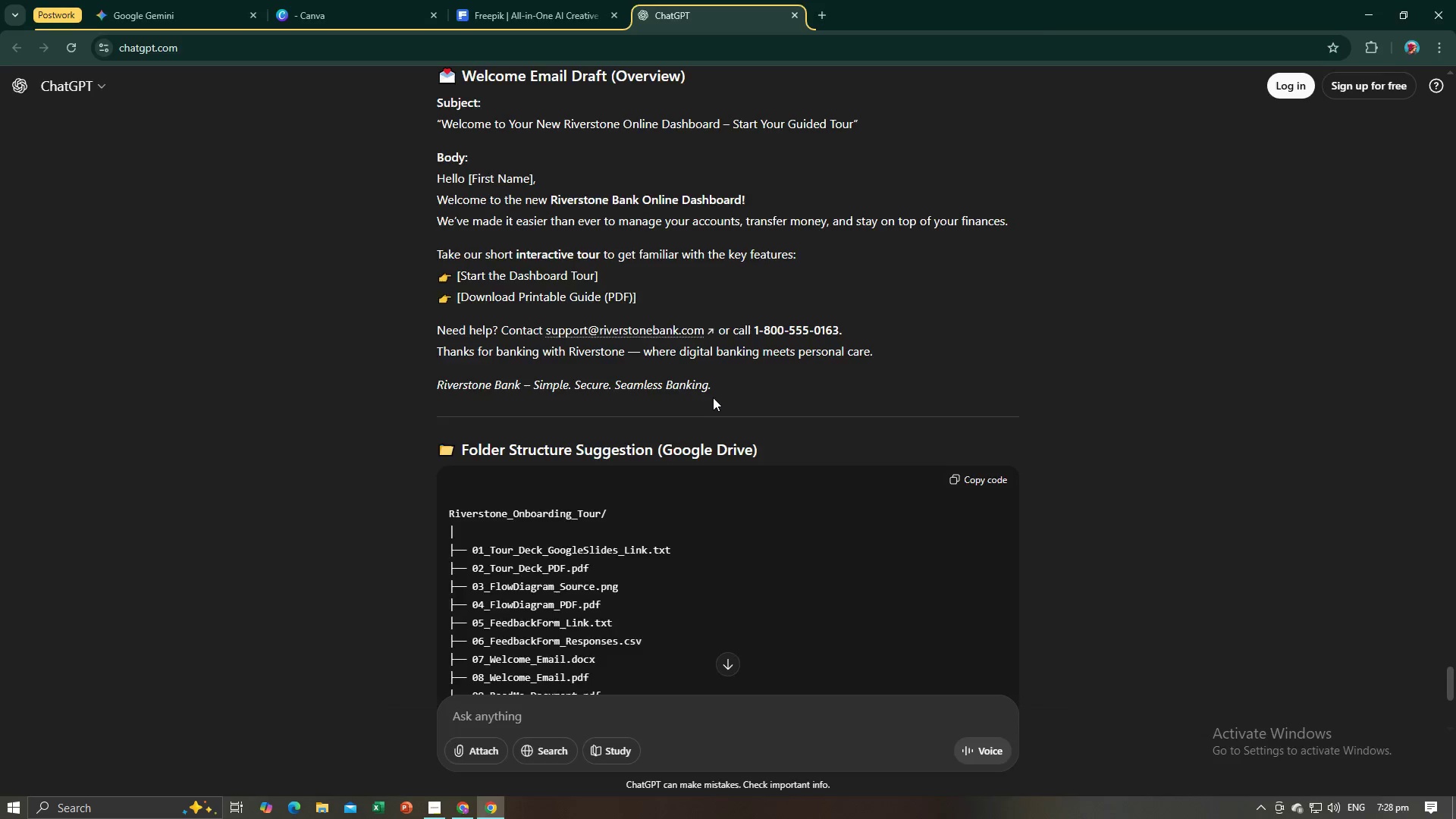 
key(Alt+Tab)
 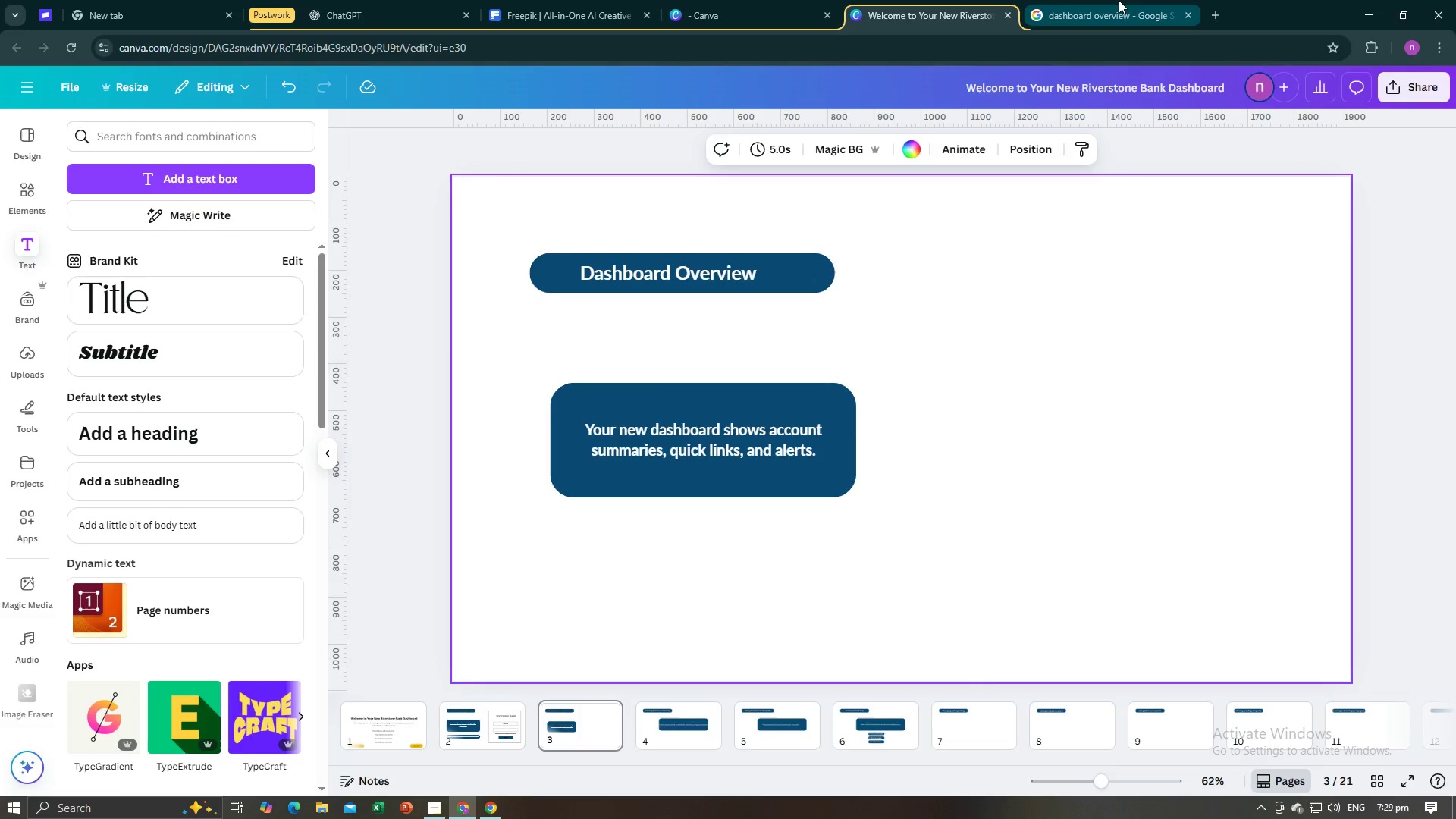 
left_click([1118, 0])
 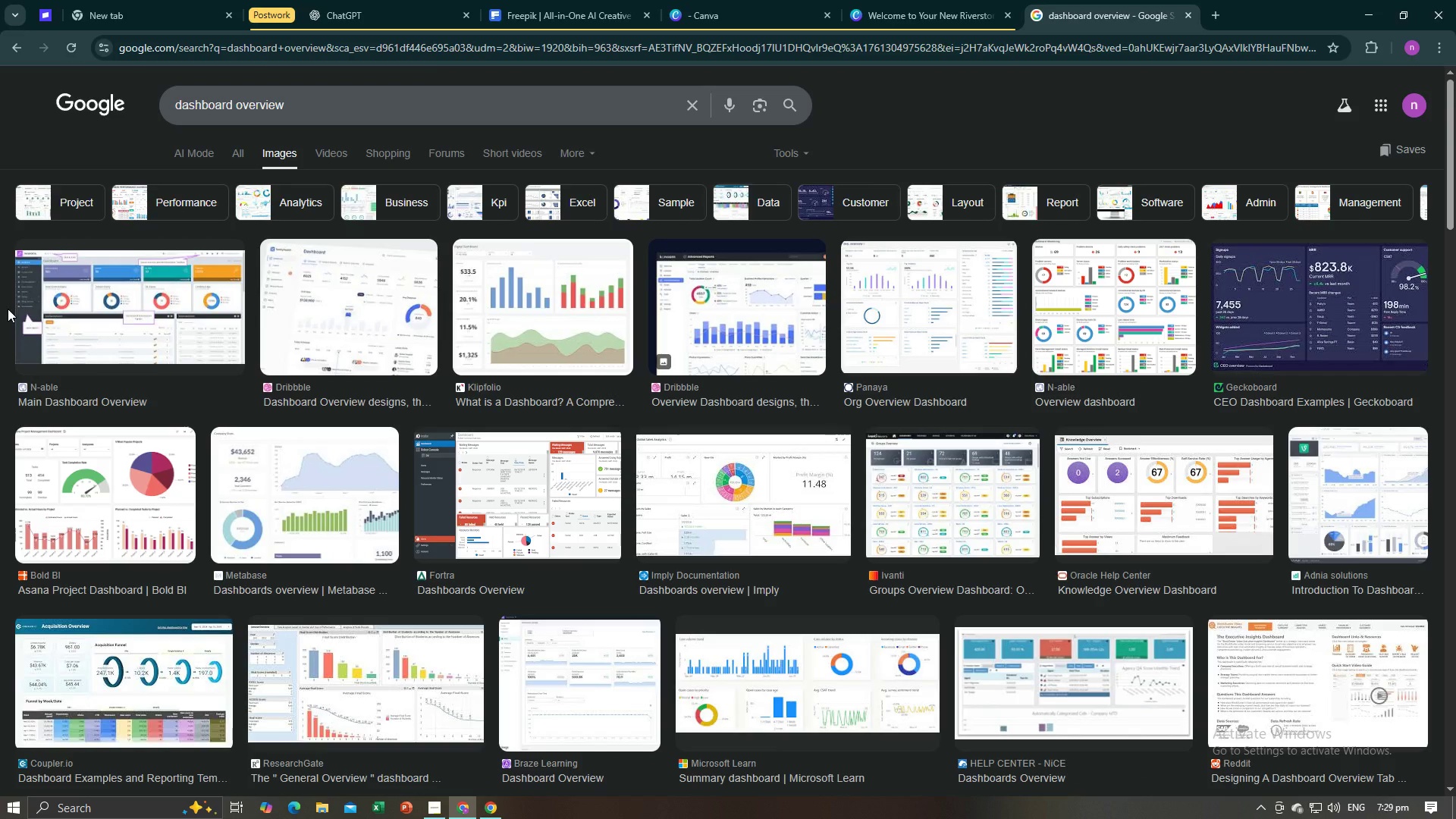 
wait(11.48)
 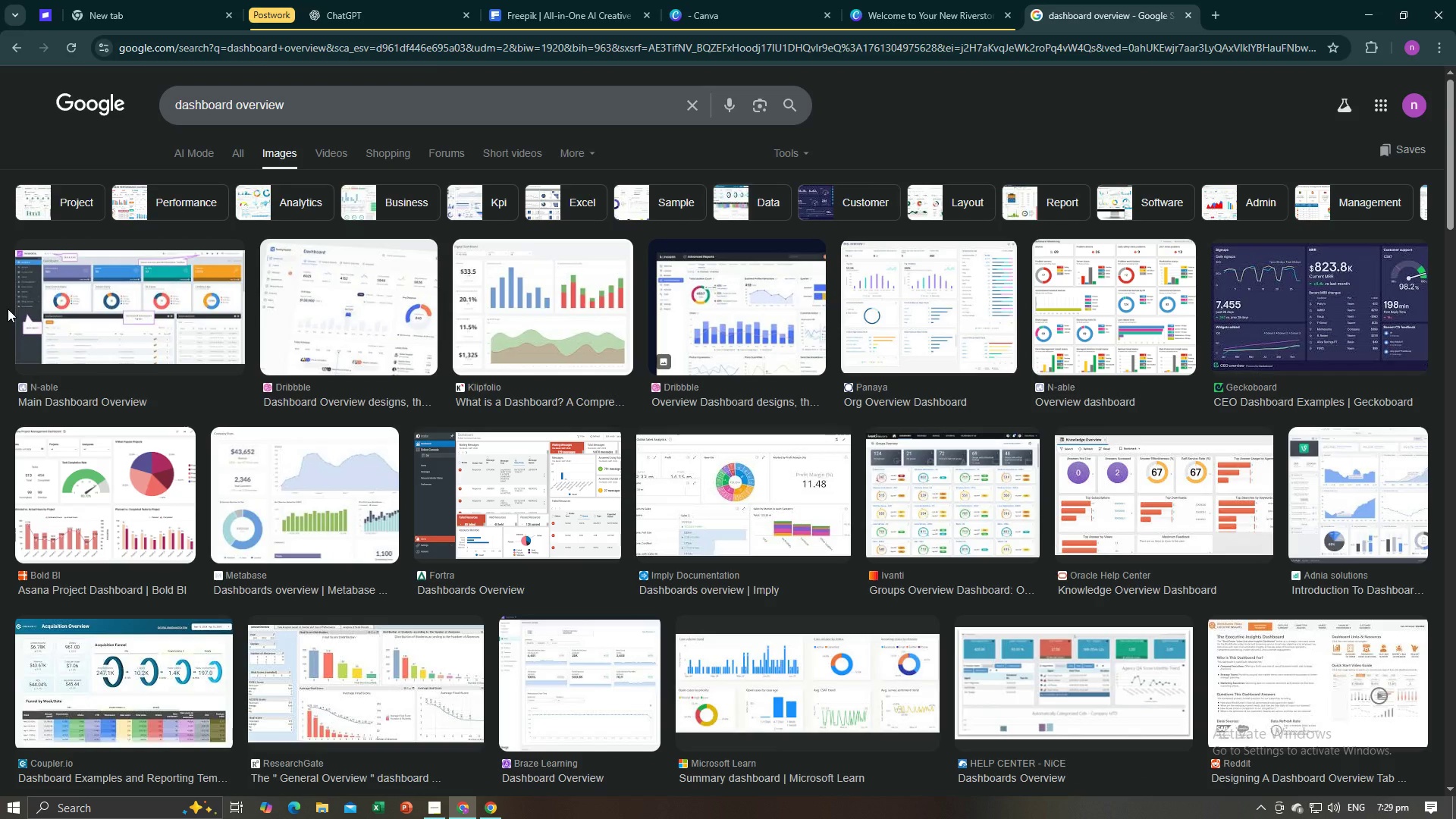 
left_click([90, 475])
 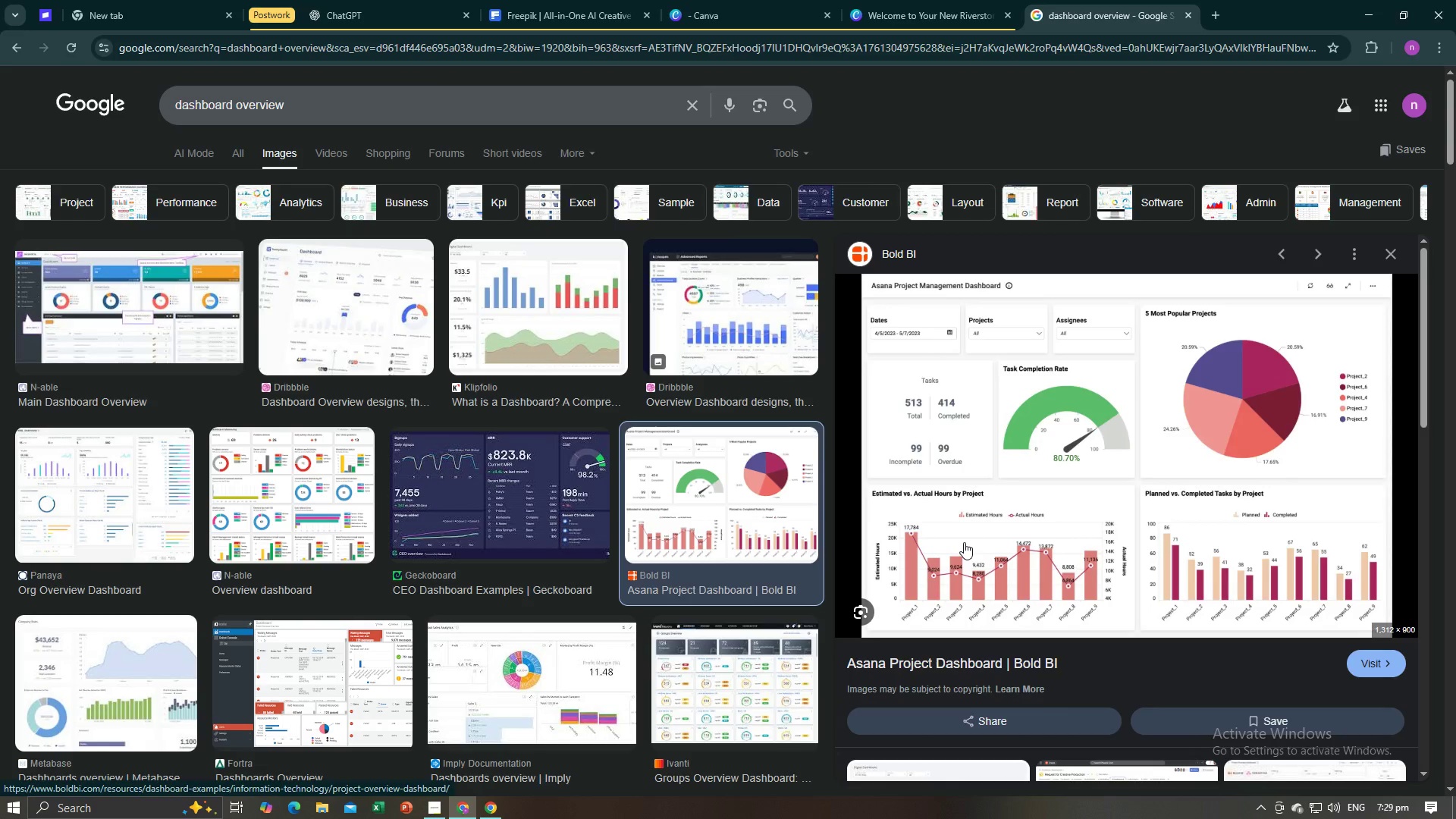 
scroll: coordinate [1046, 591], scroll_direction: down, amount: 6.0
 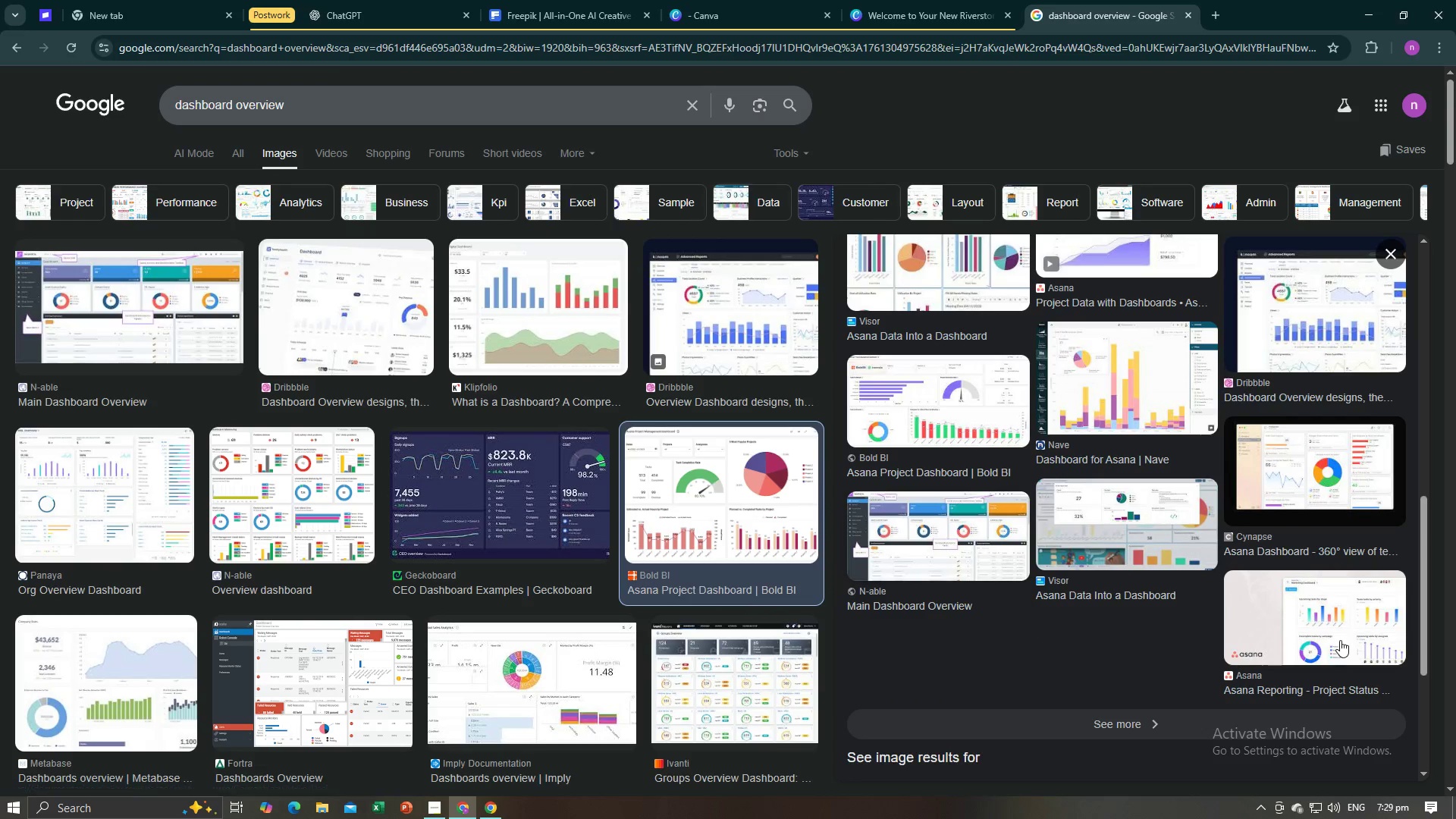 
key(Alt+AltLeft)
 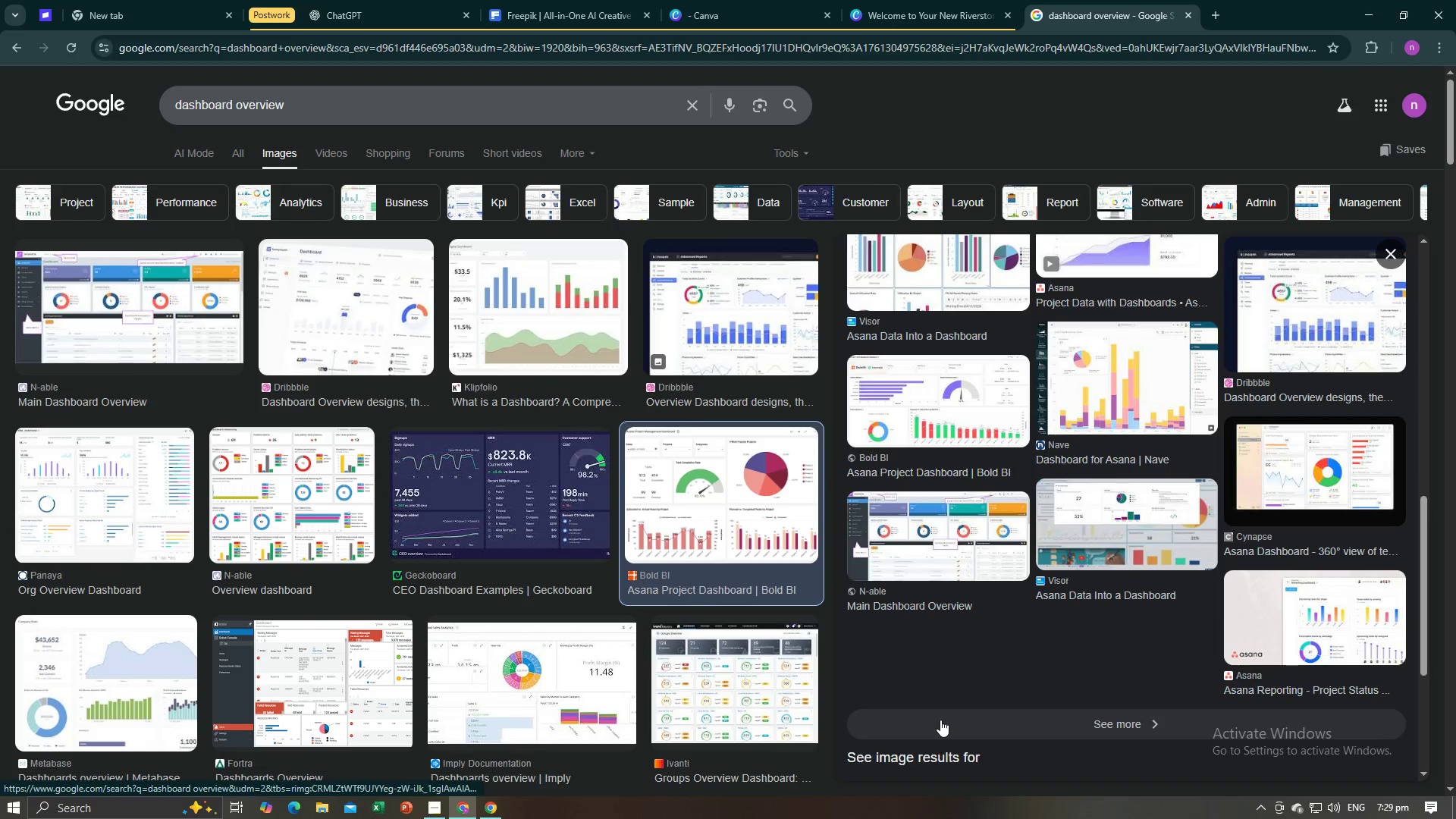 
key(Alt+Tab)
 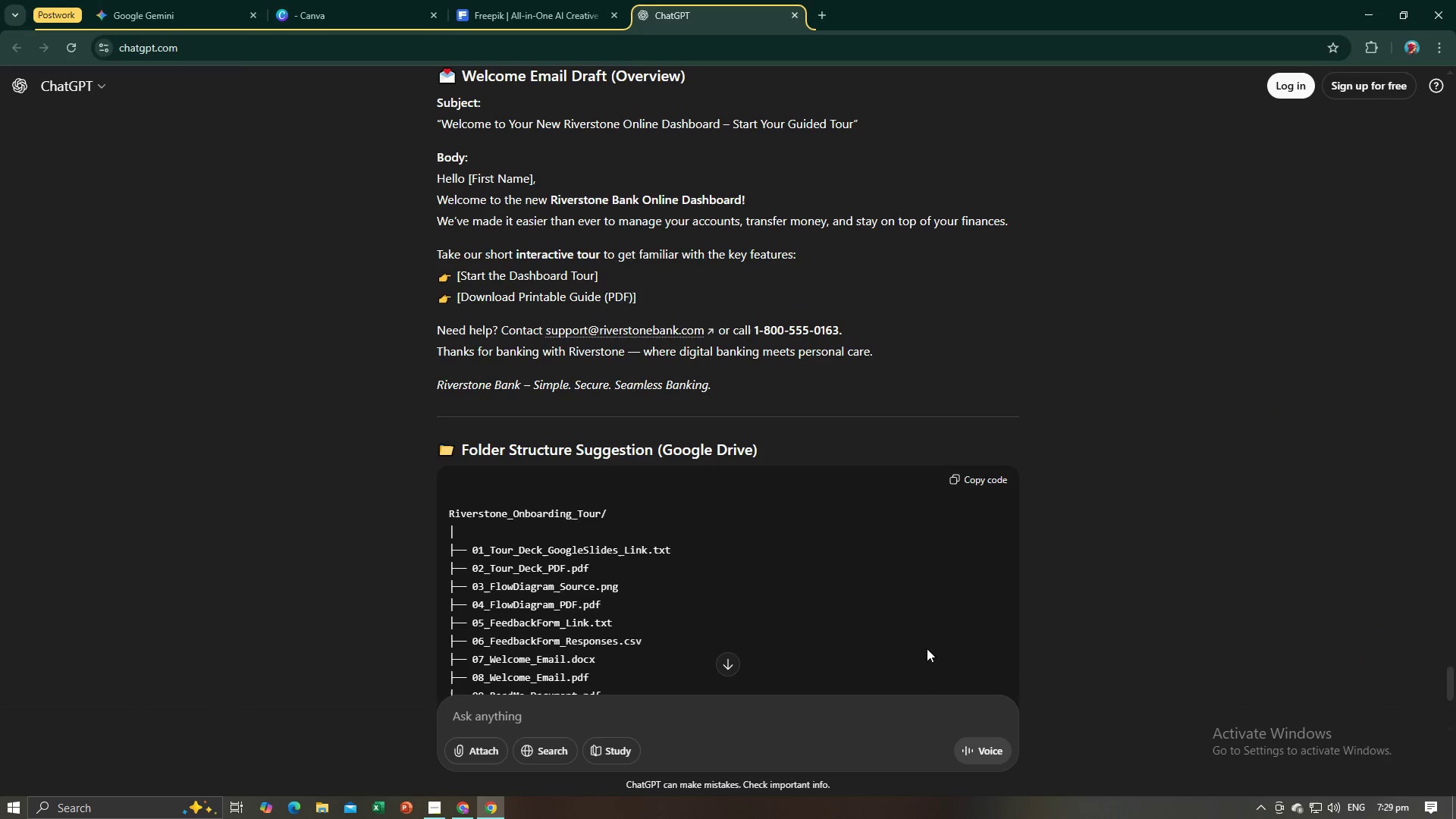 
key(Alt+AltLeft)
 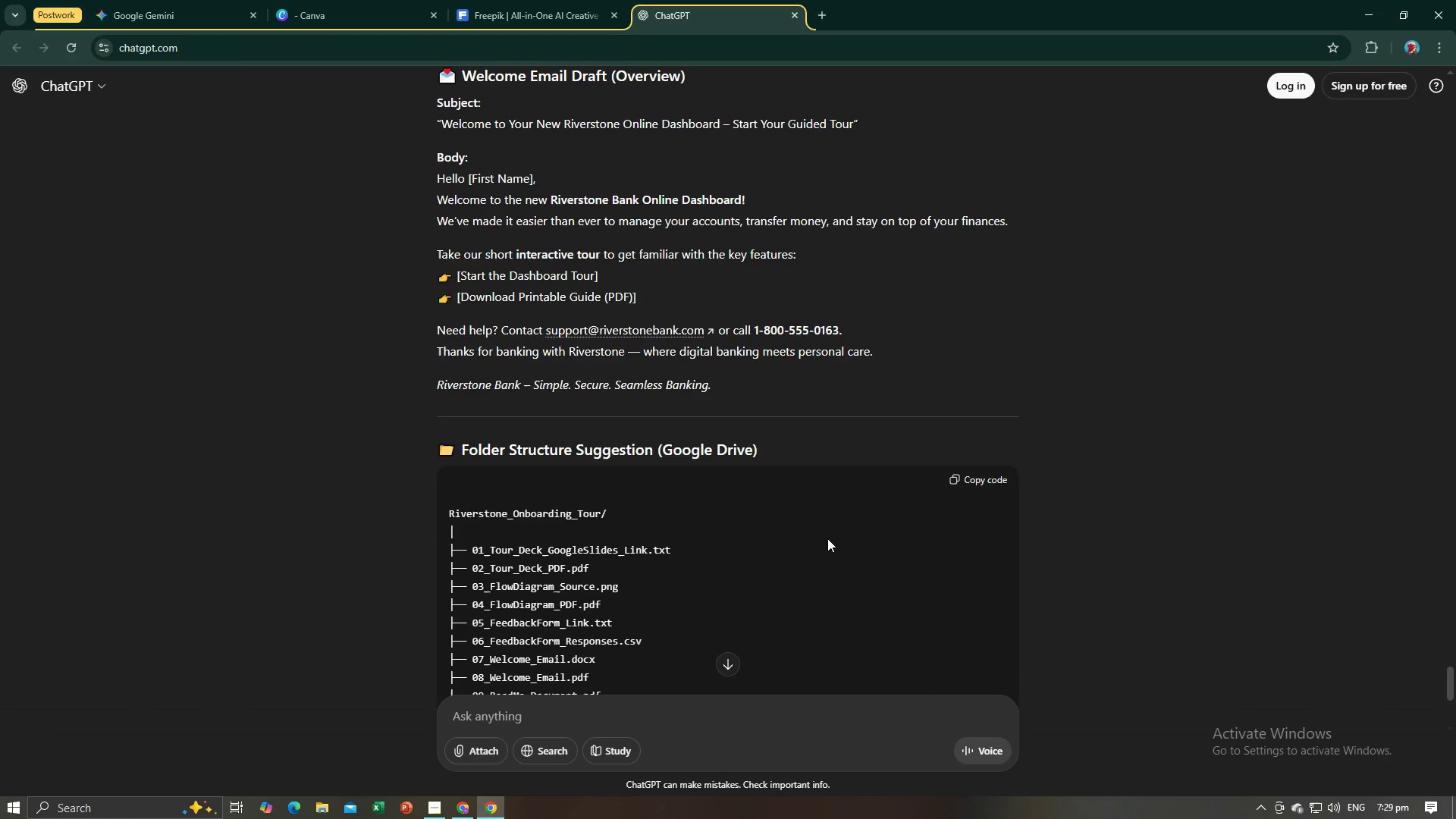 
key(Alt+Tab)
 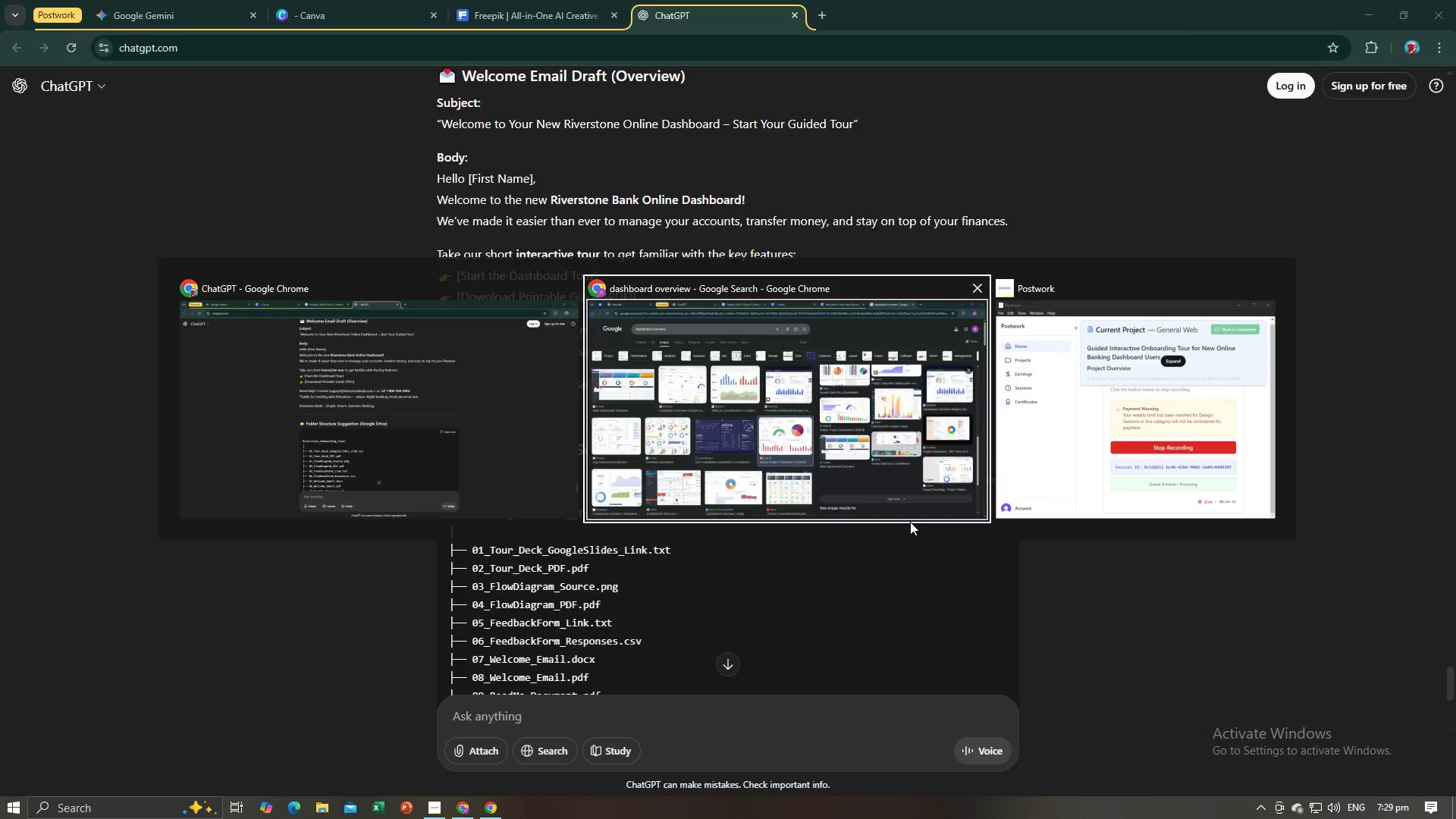 
key(Tab)
 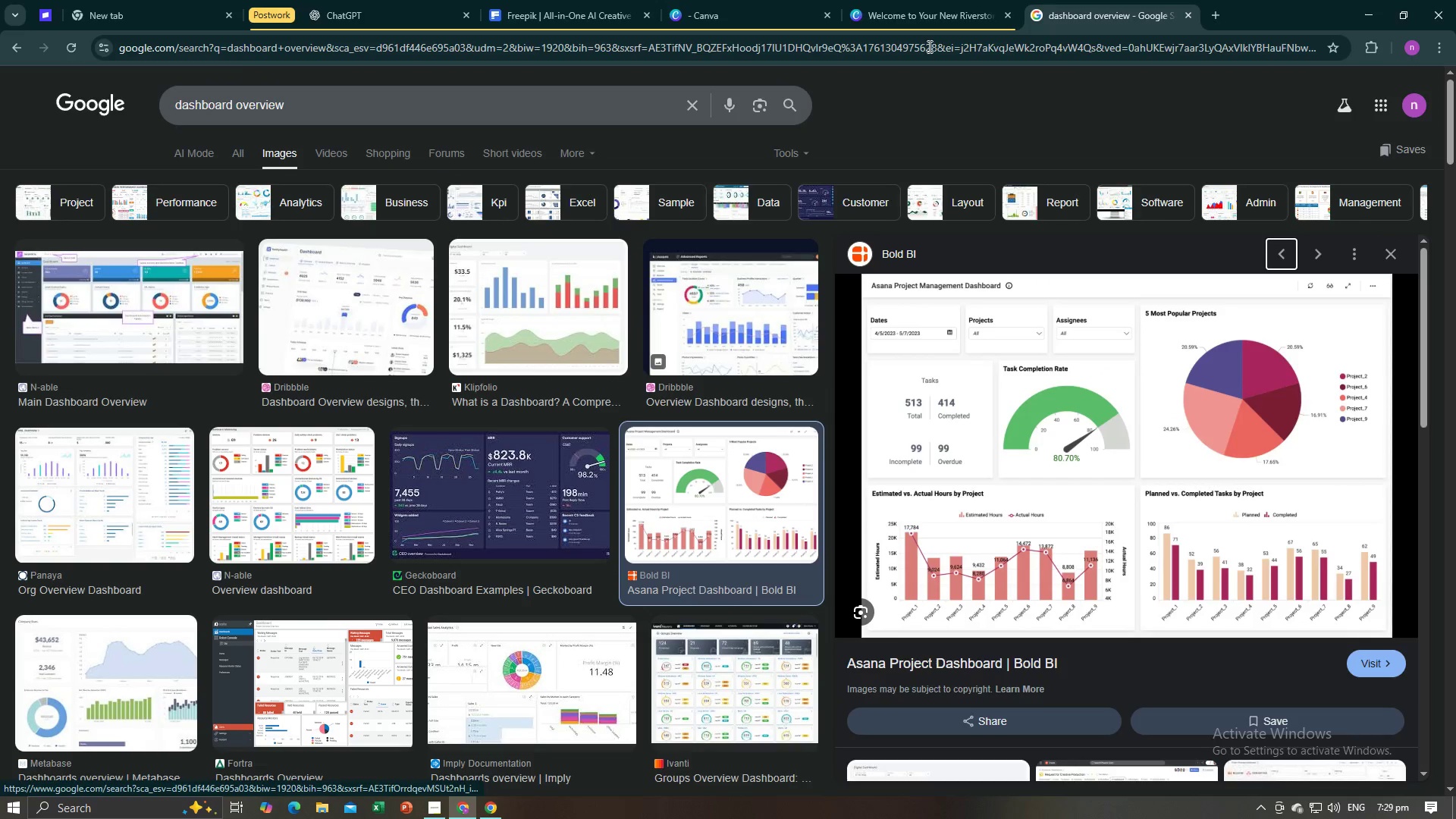 
left_click([907, 0])
 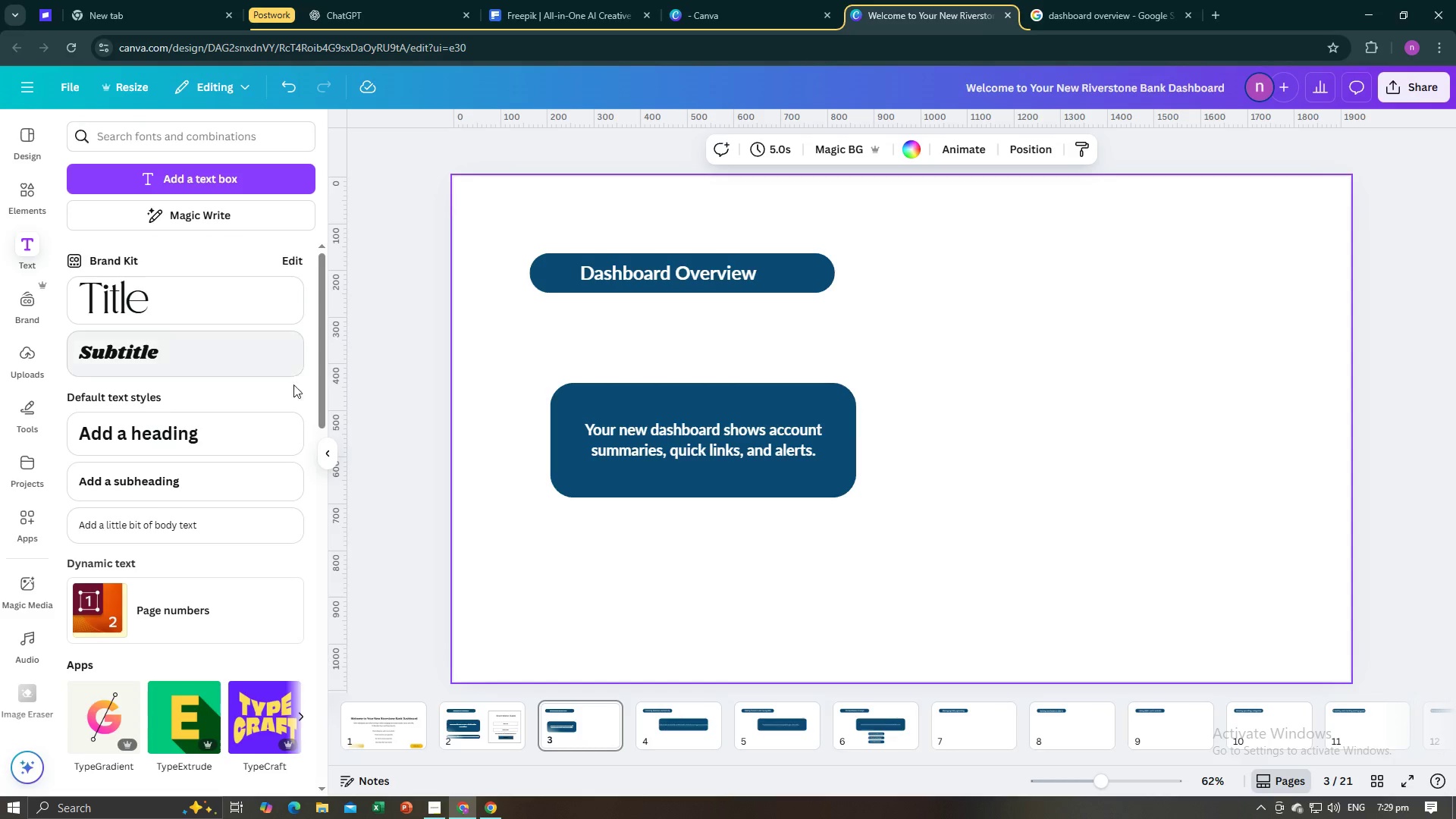 
mouse_move([359, 460])
 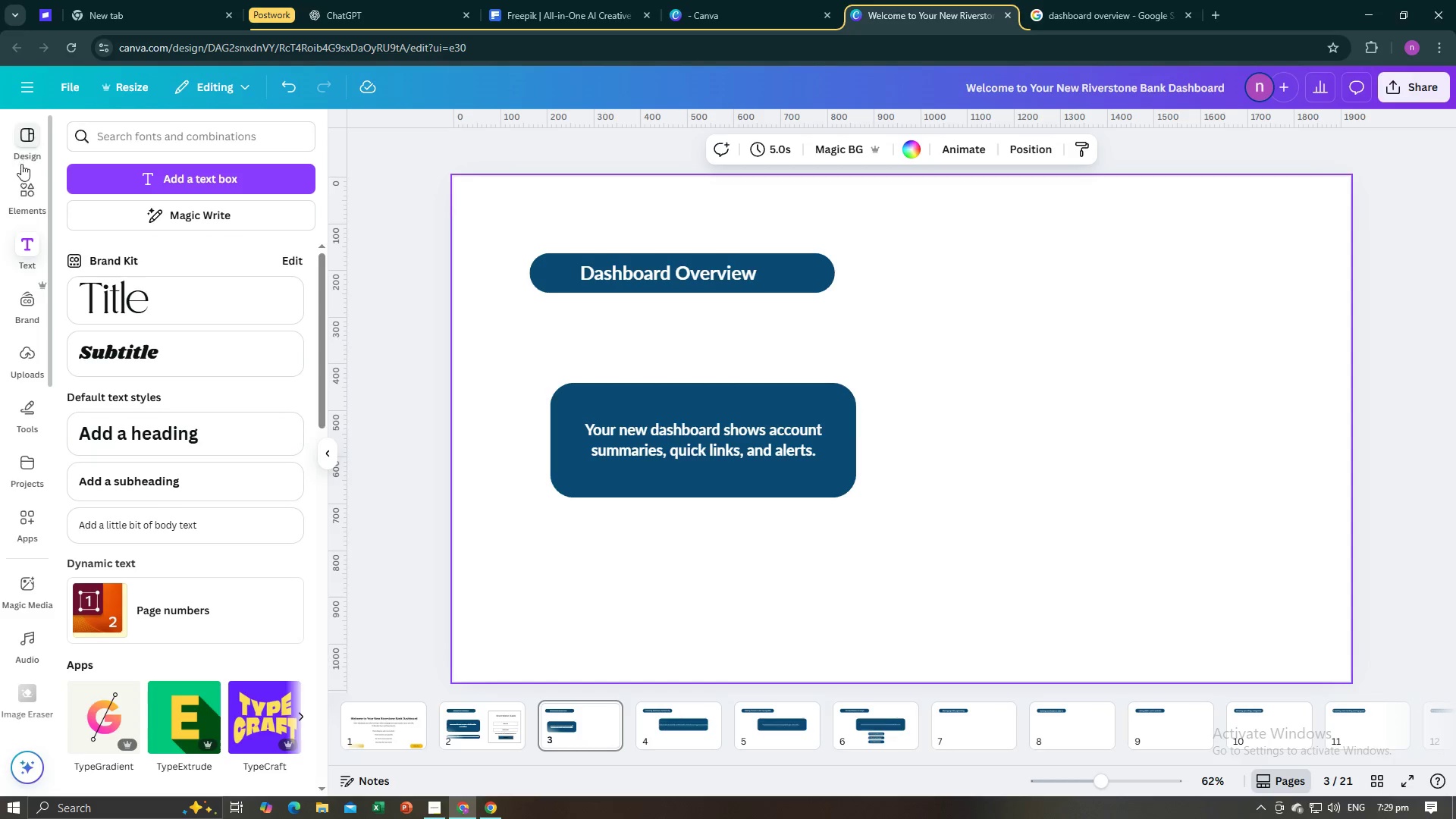 
left_click([20, 193])
 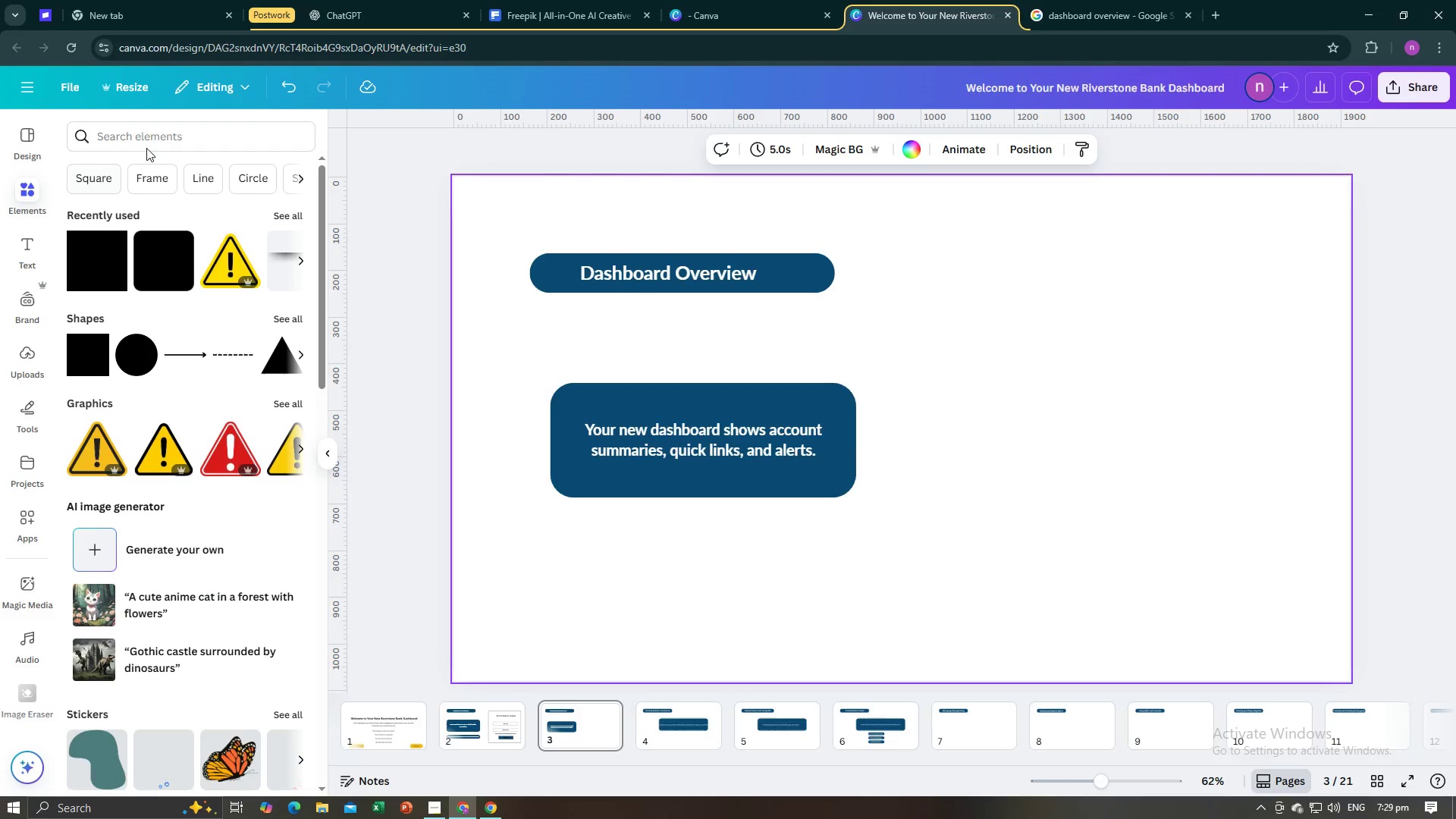 
left_click([175, 128])
 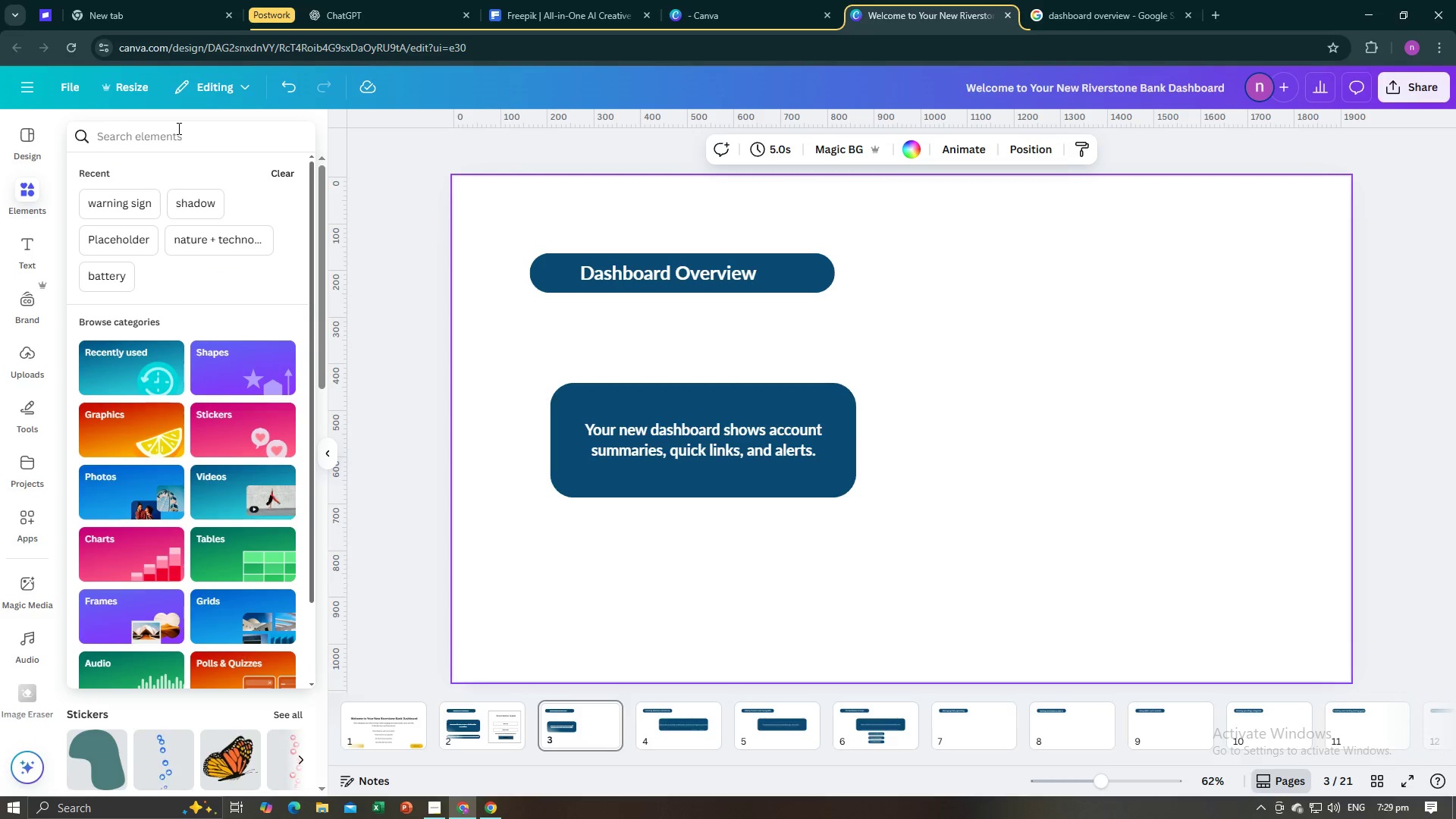 
type(pie chart)
 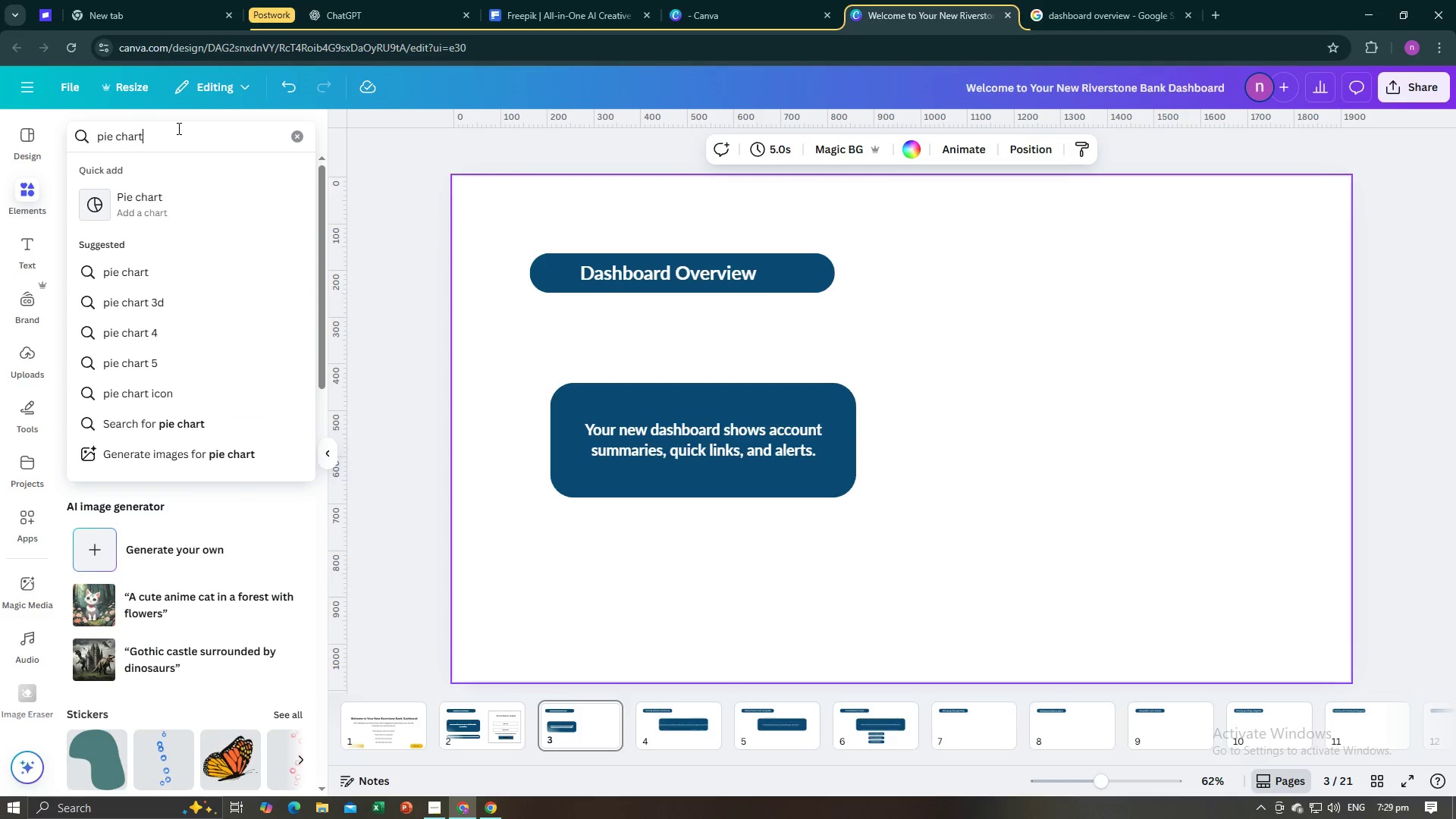 
key(Enter)
 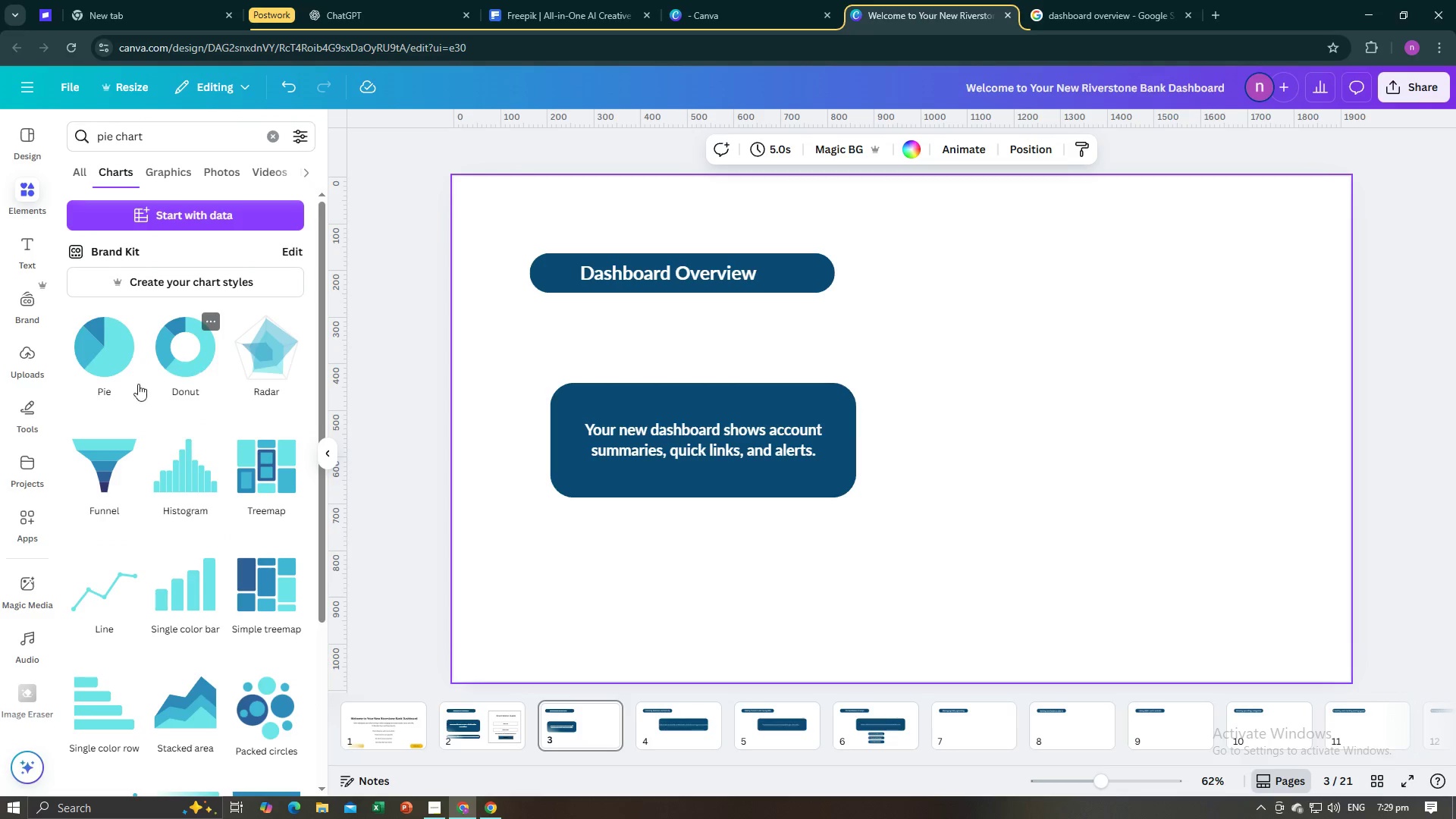 
left_click([100, 369])
 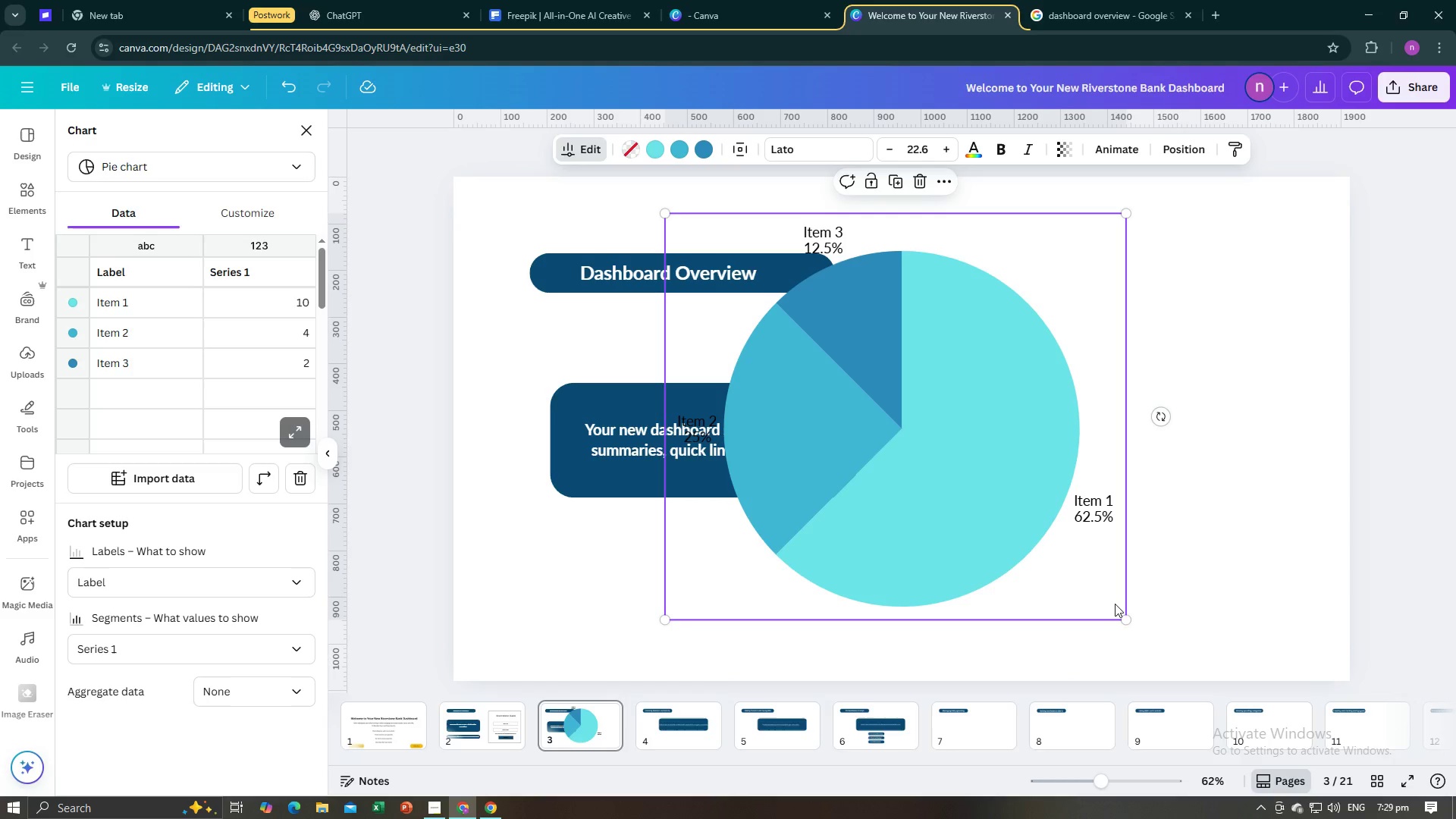 
left_click_drag(start_coordinate=[1122, 619], to_coordinate=[834, 325])
 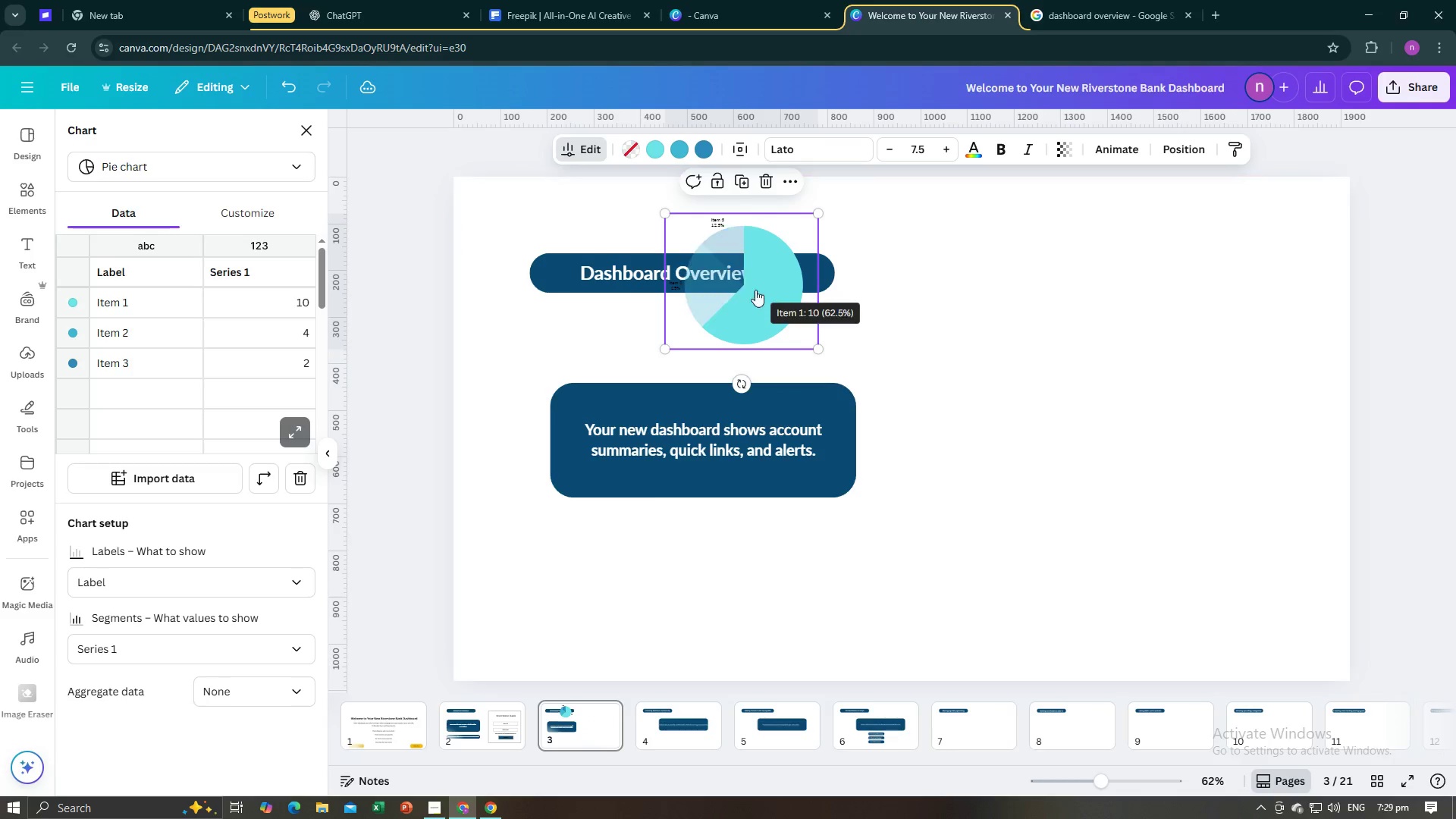 
left_click_drag(start_coordinate=[747, 287], to_coordinate=[1012, 375])
 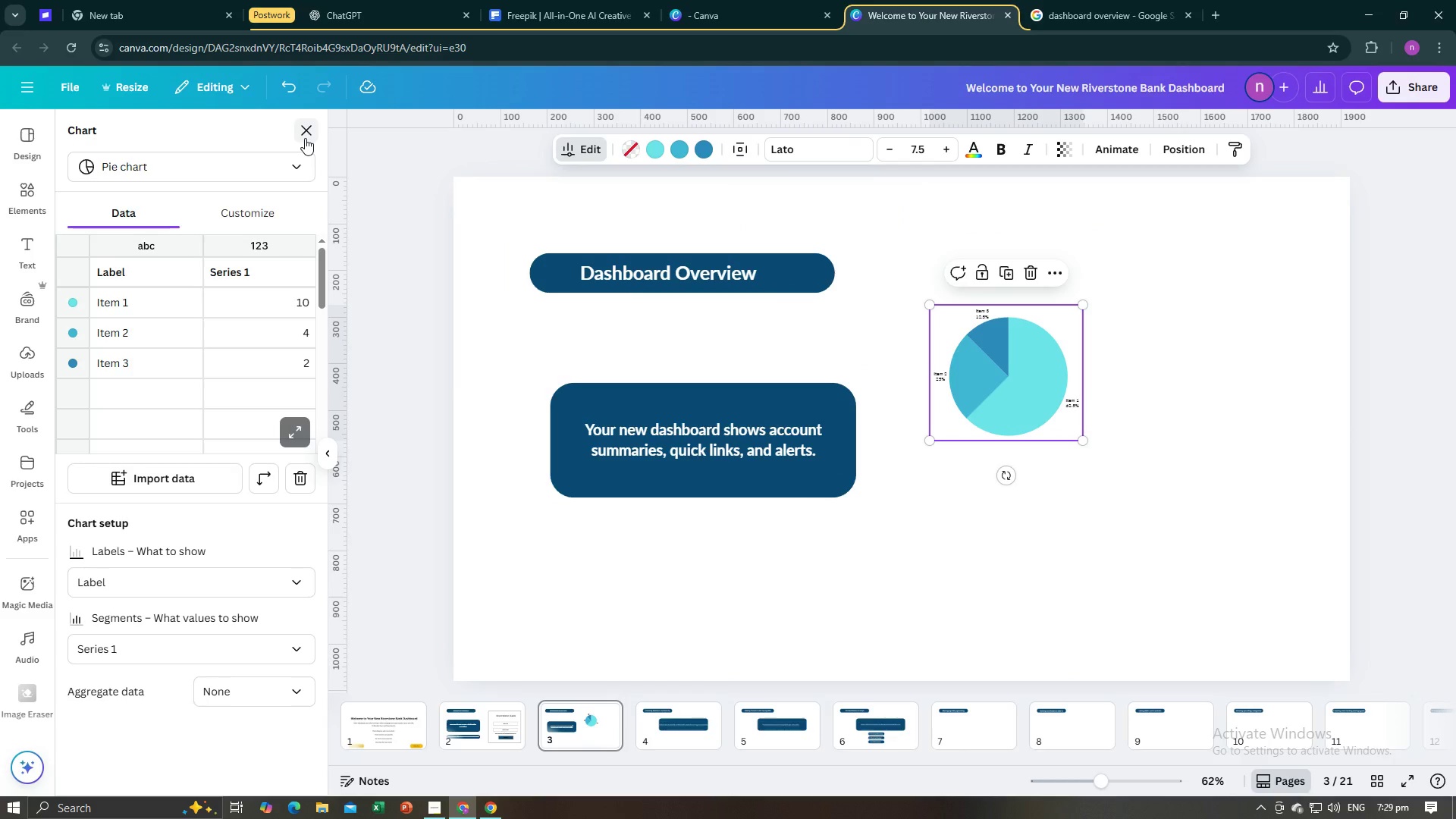 
left_click([288, 164])
 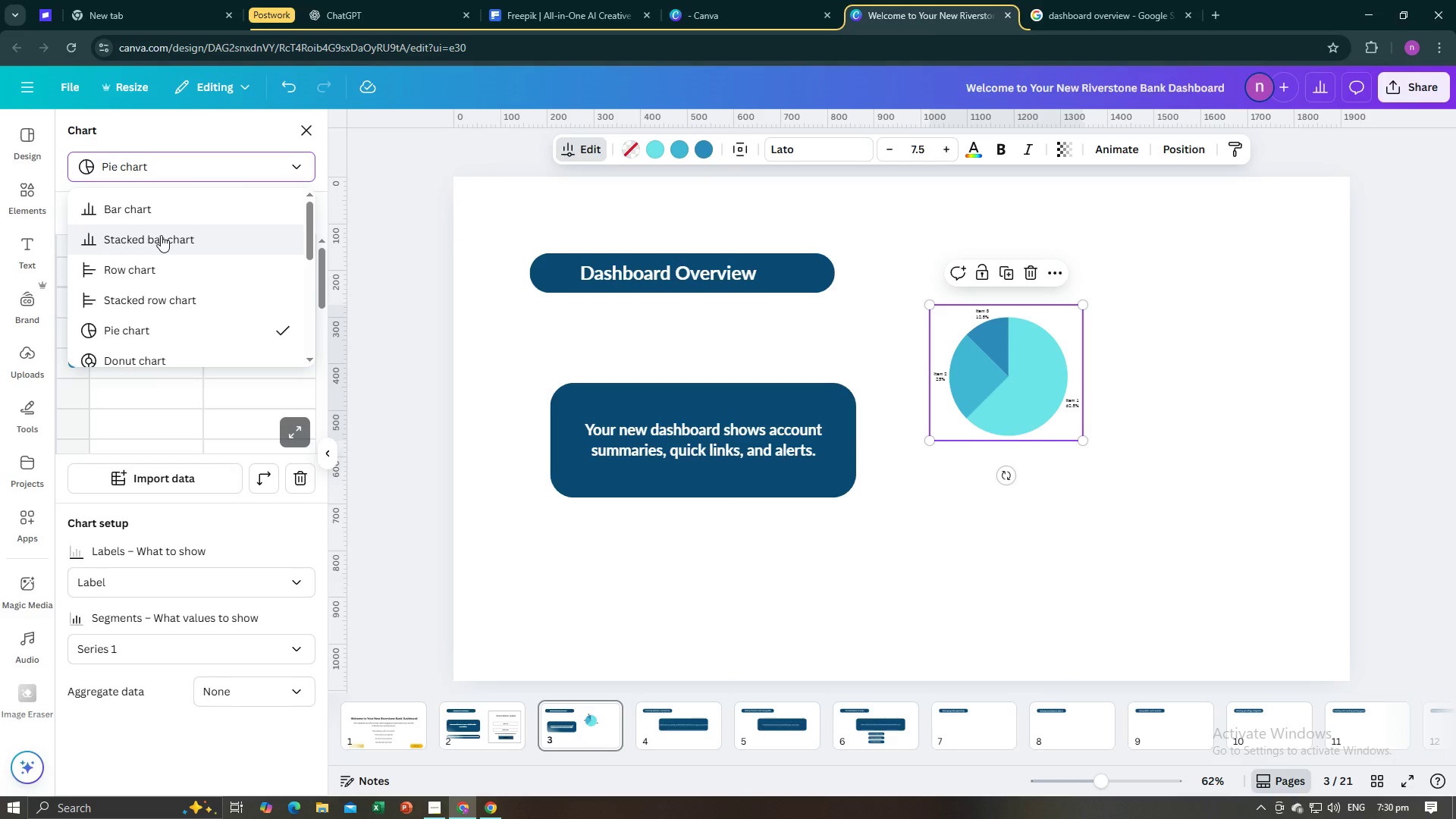 
left_click([161, 215])
 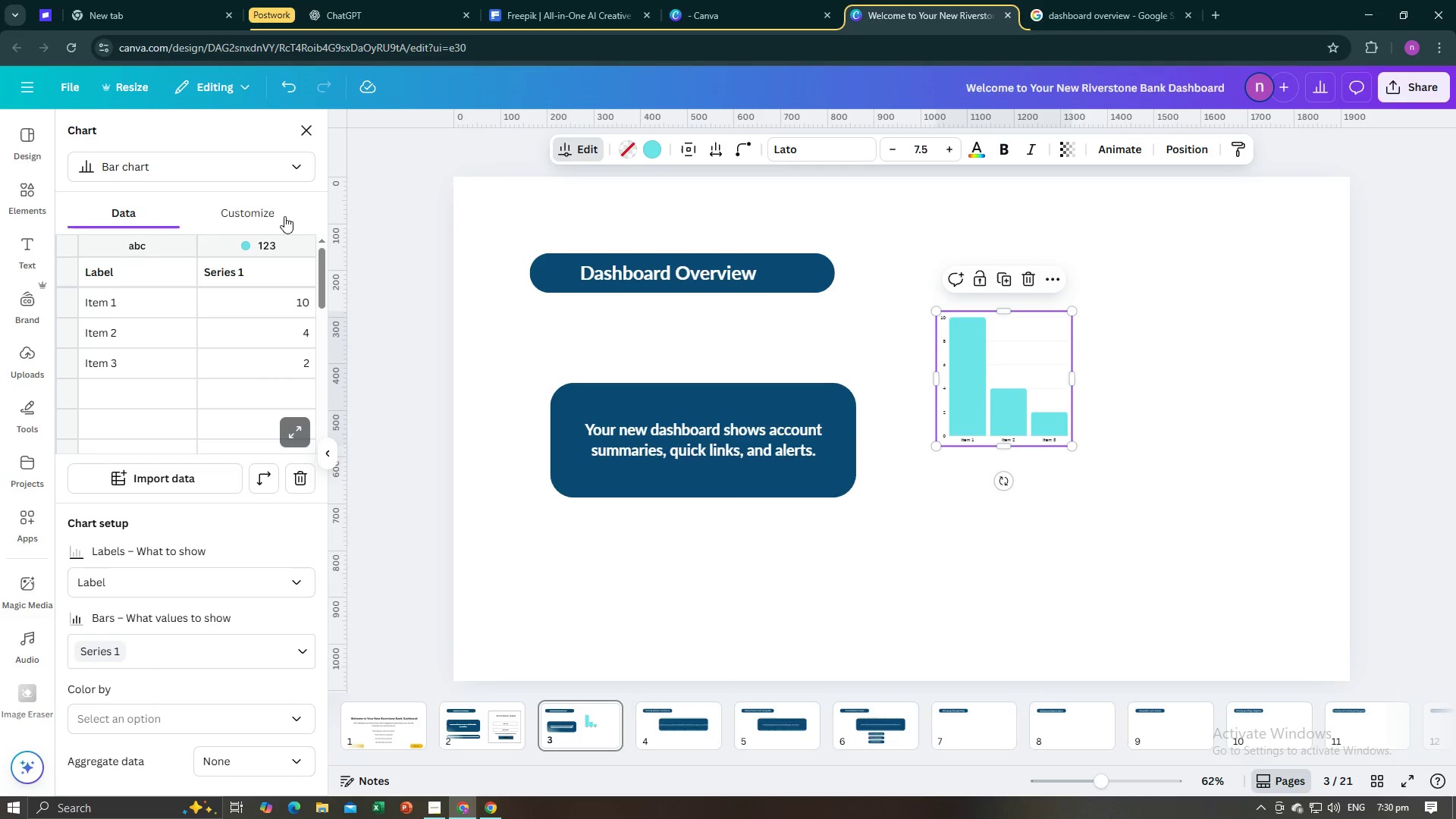 
left_click([281, 214])
 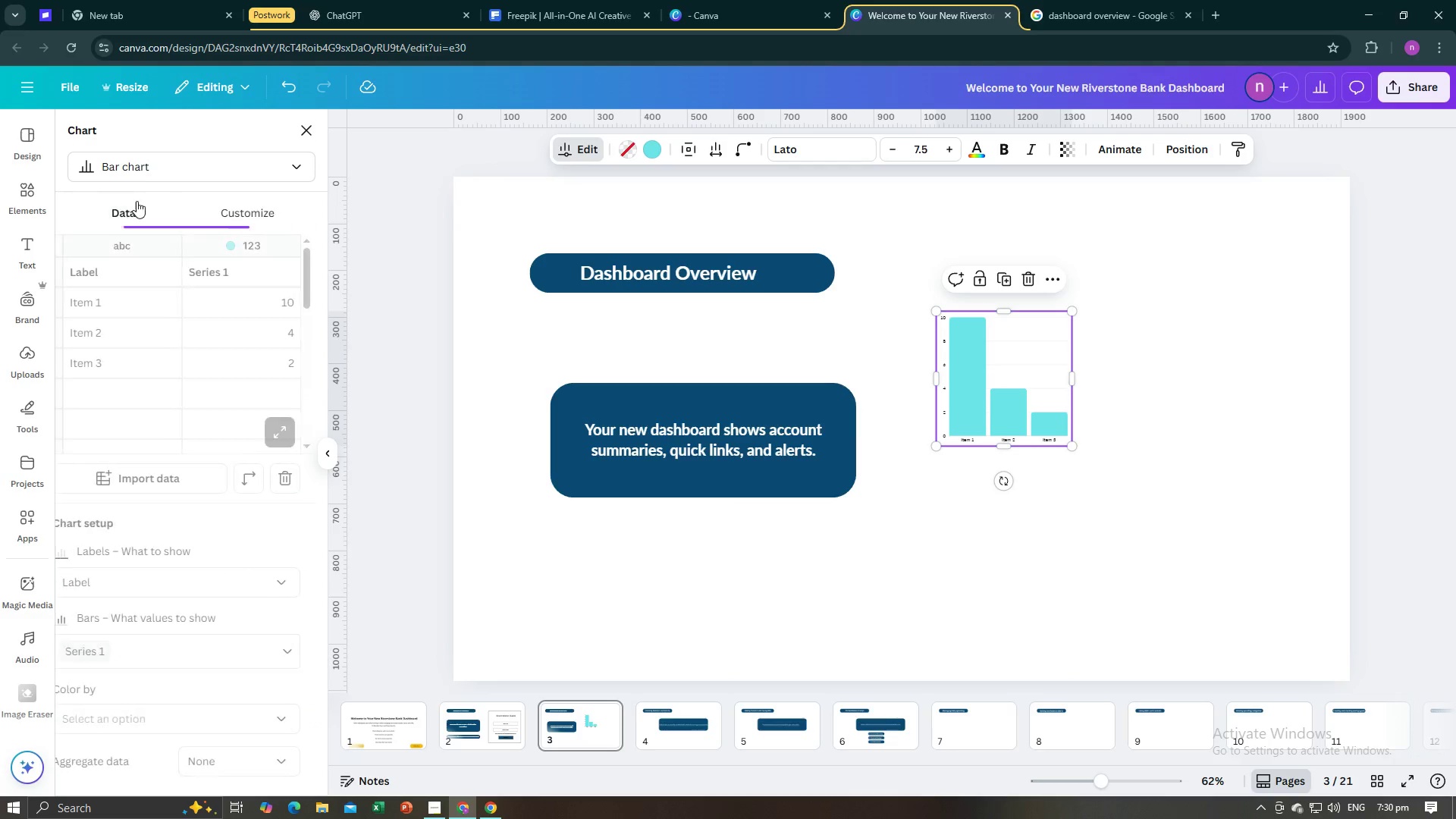 
double_click([164, 157])
 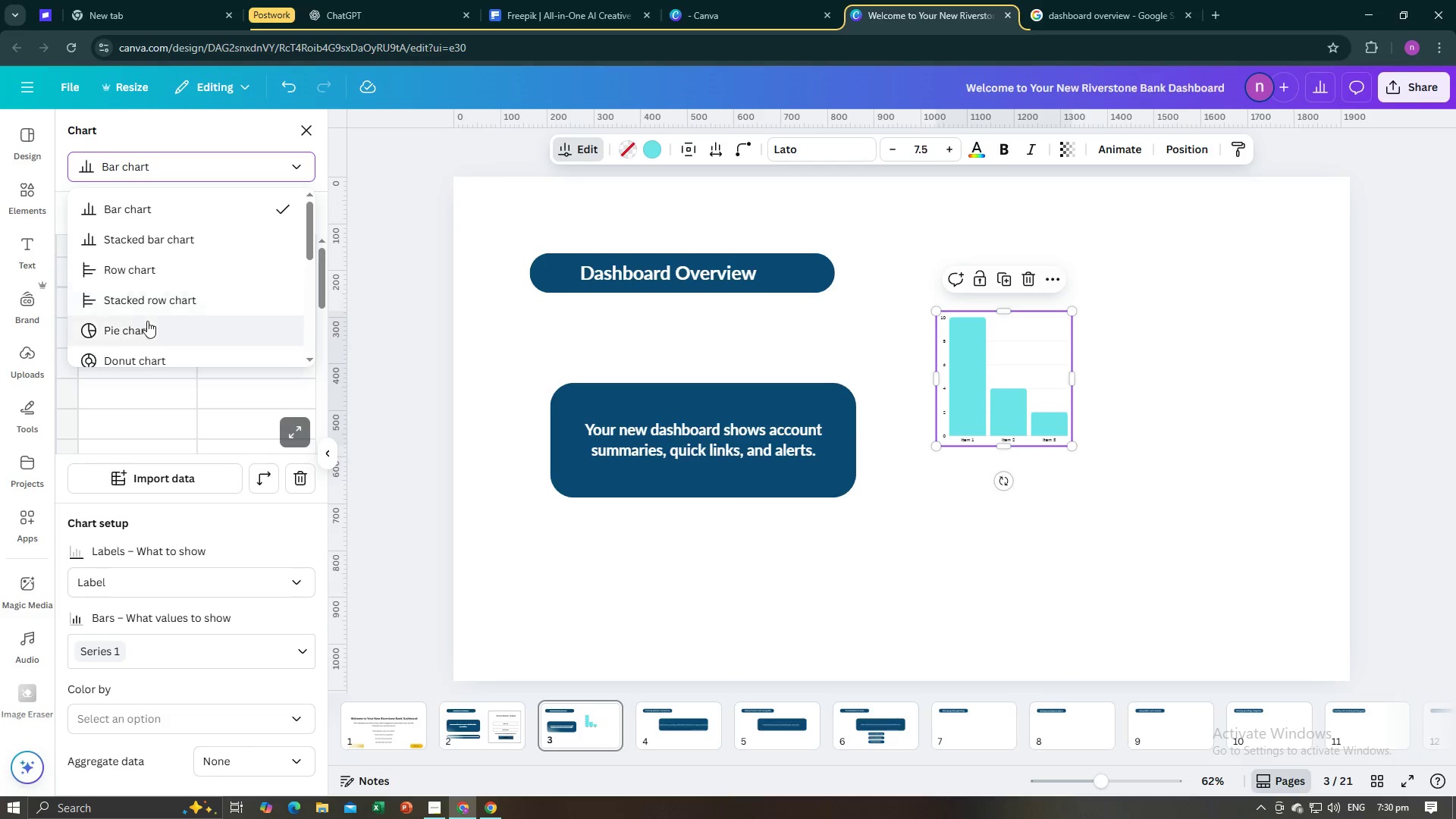 
left_click([147, 331])
 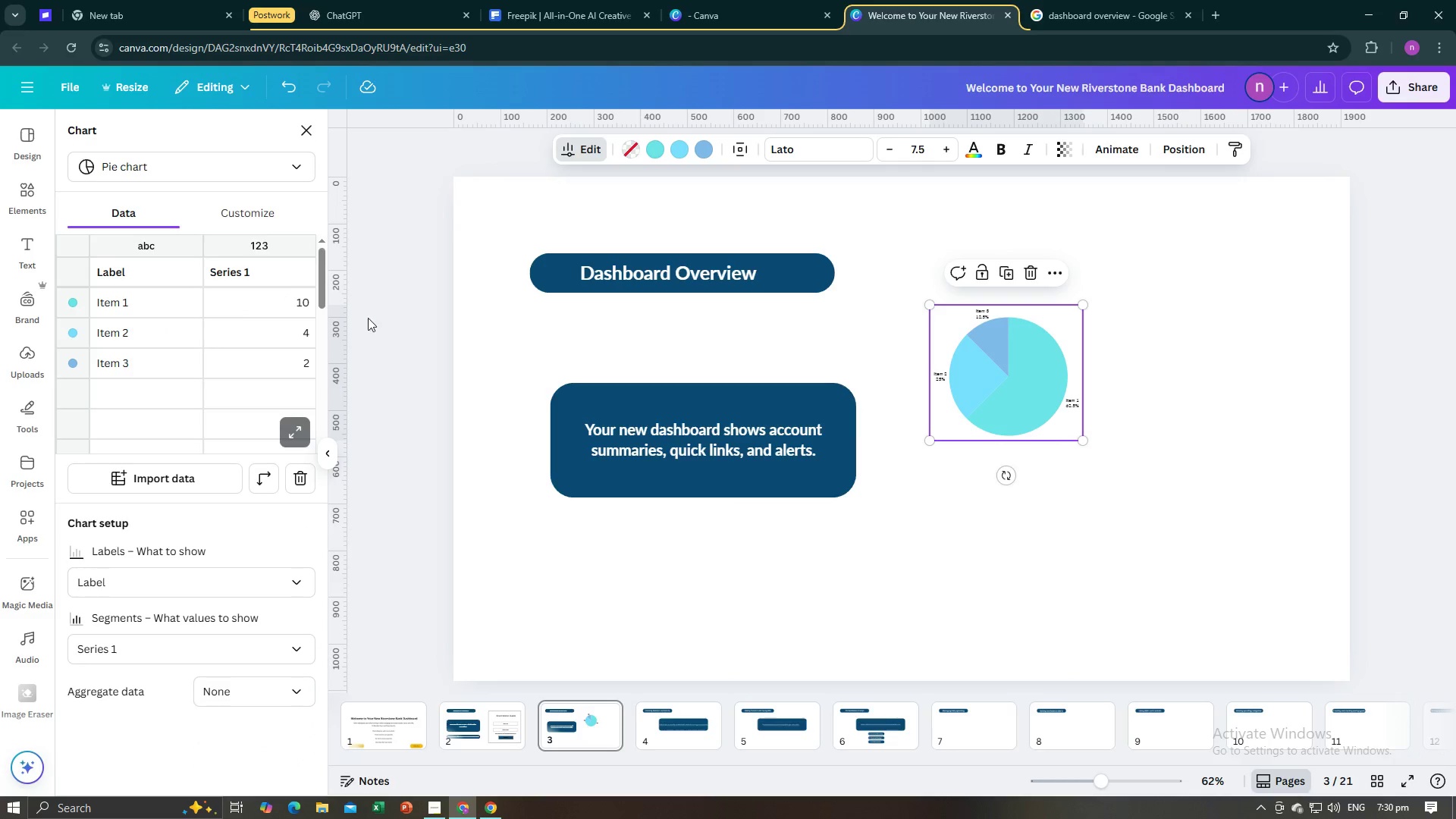 
left_click([369, 324])
 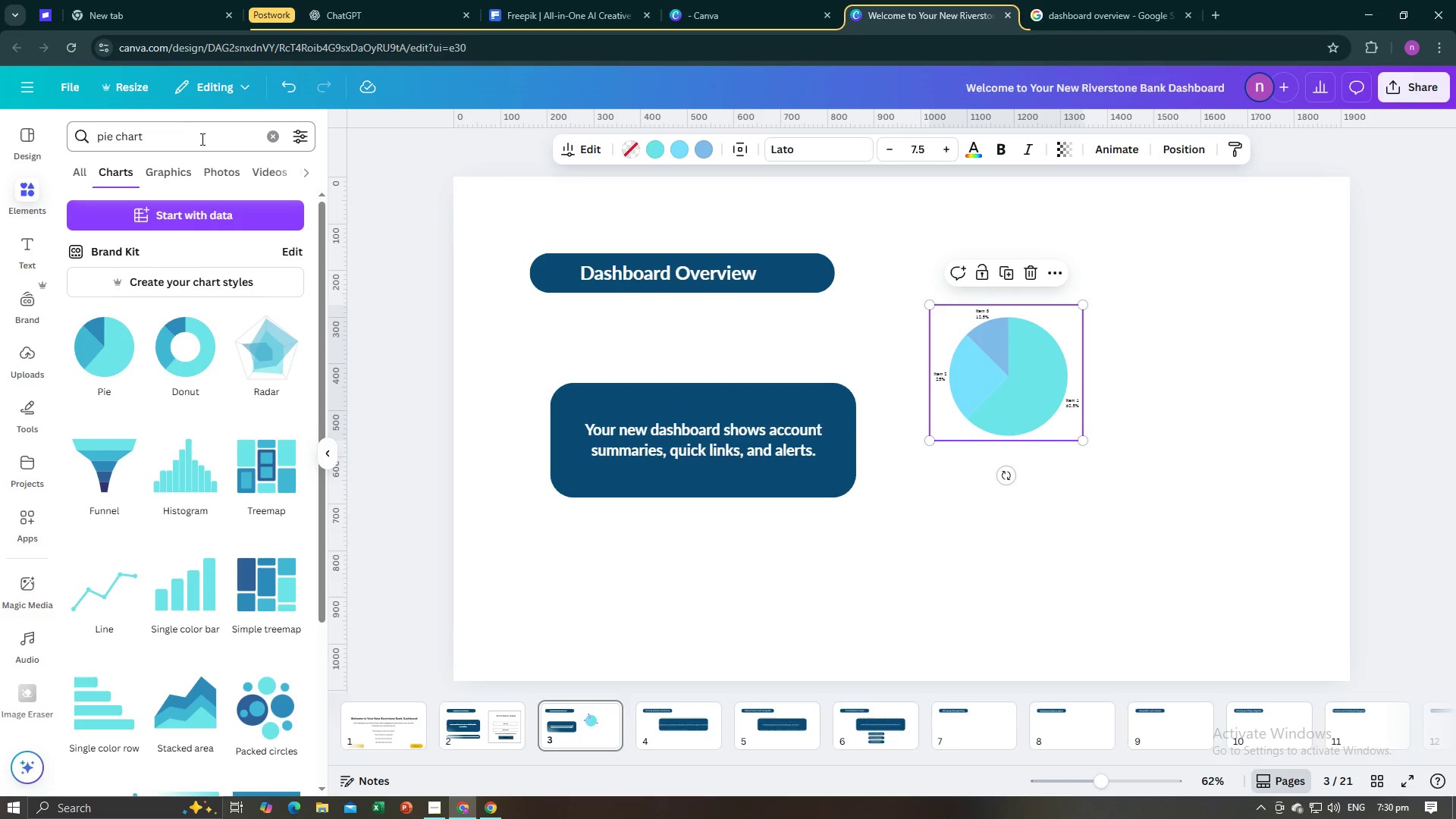 
left_click_drag(start_coordinate=[203, 137], to_coordinate=[109, 137])
 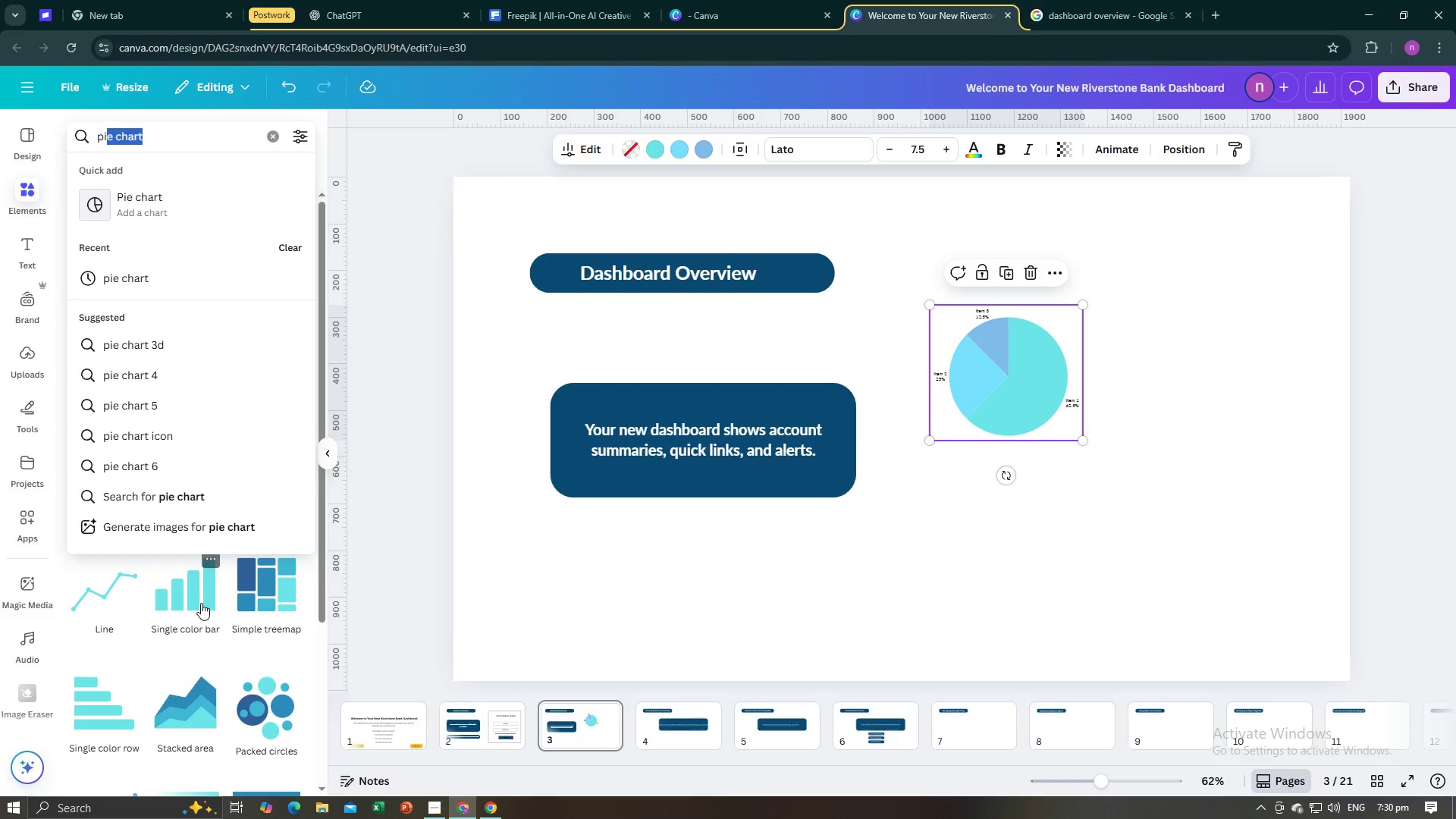 
key(Backspace)
key(Backspace)
key(Backspace)
key(Backspace)
key(Backspace)
type(bar)
 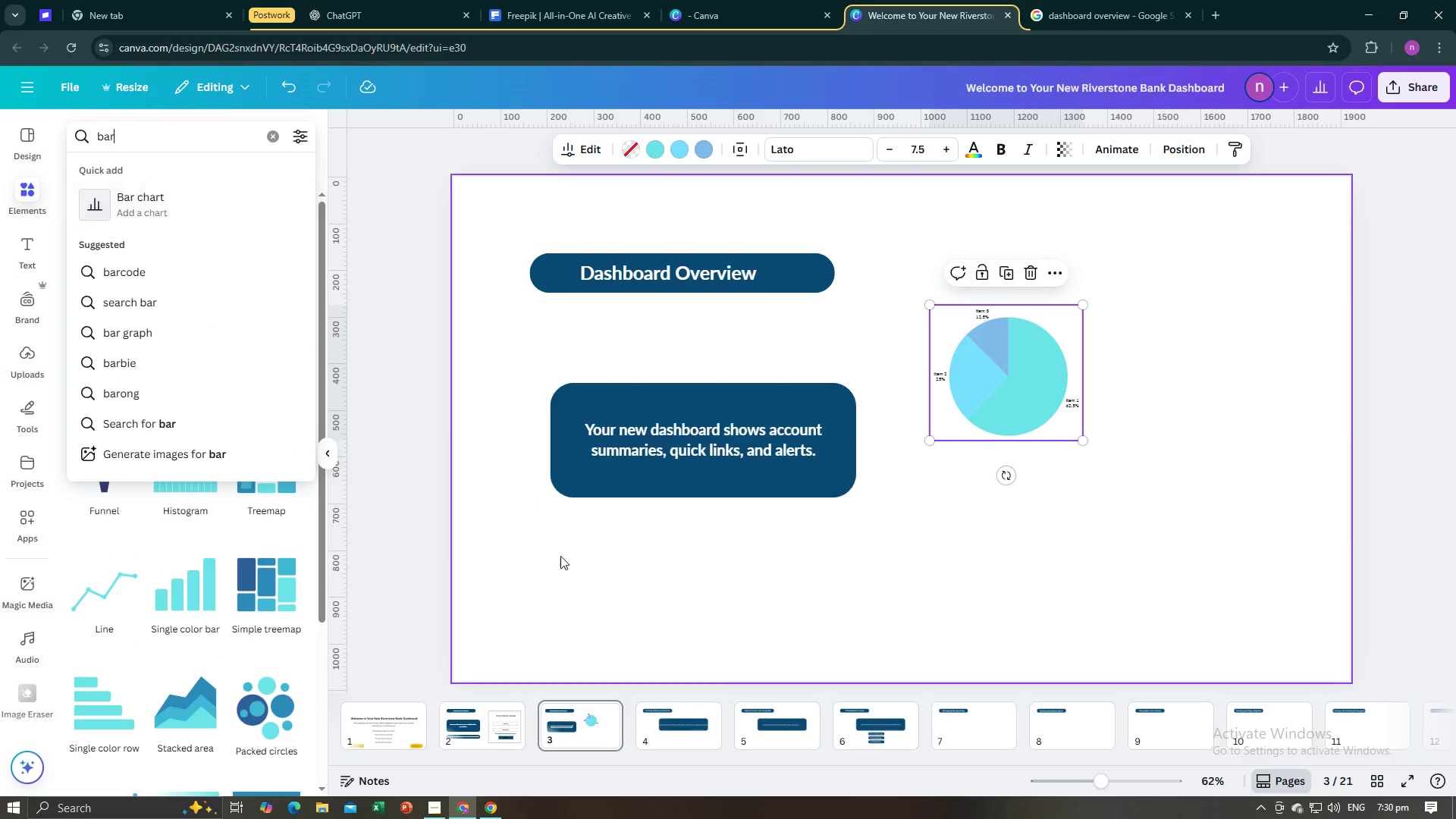 
left_click([162, 196])
 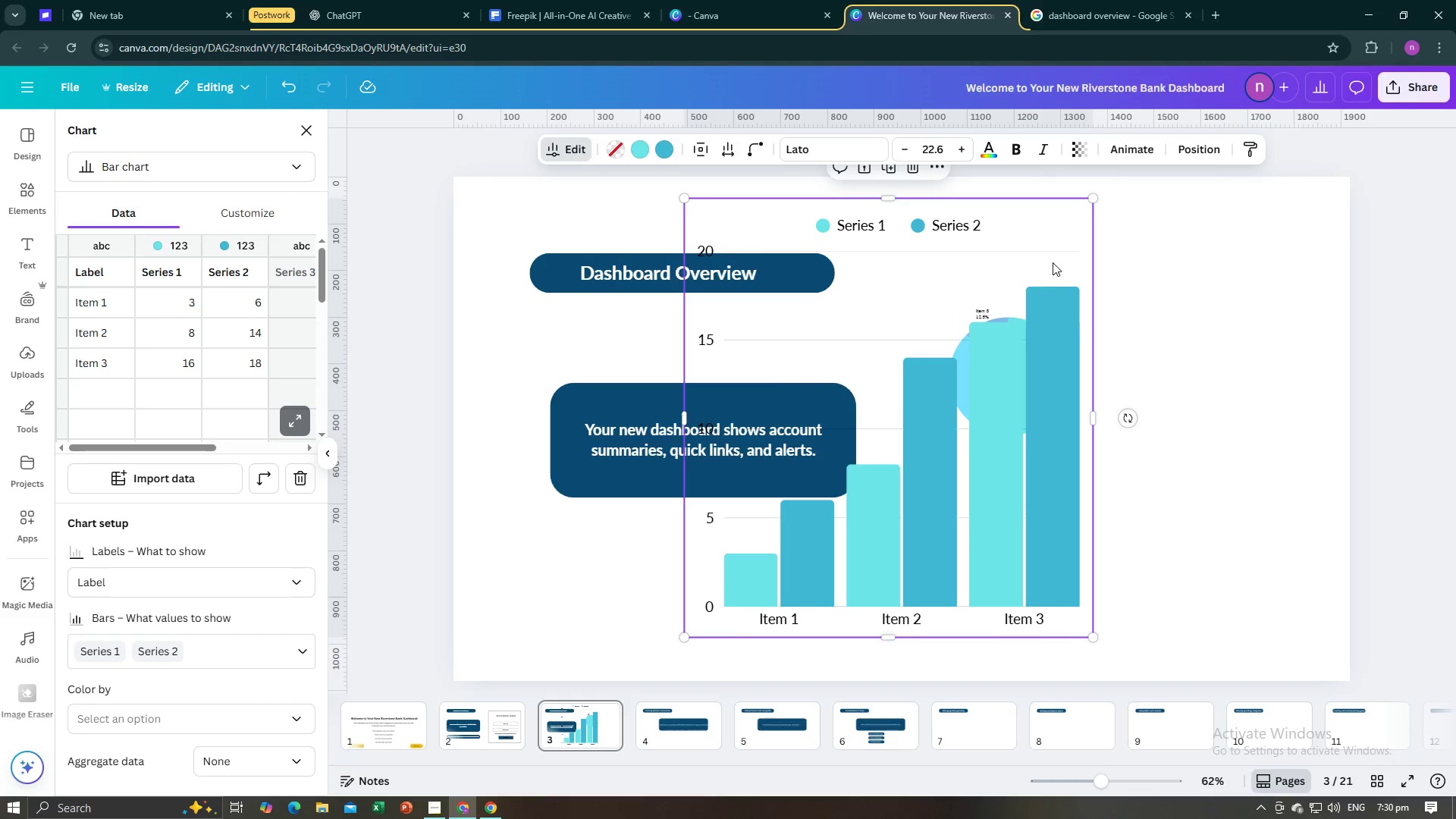 
left_click_drag(start_coordinate=[1092, 199], to_coordinate=[835, 529])
 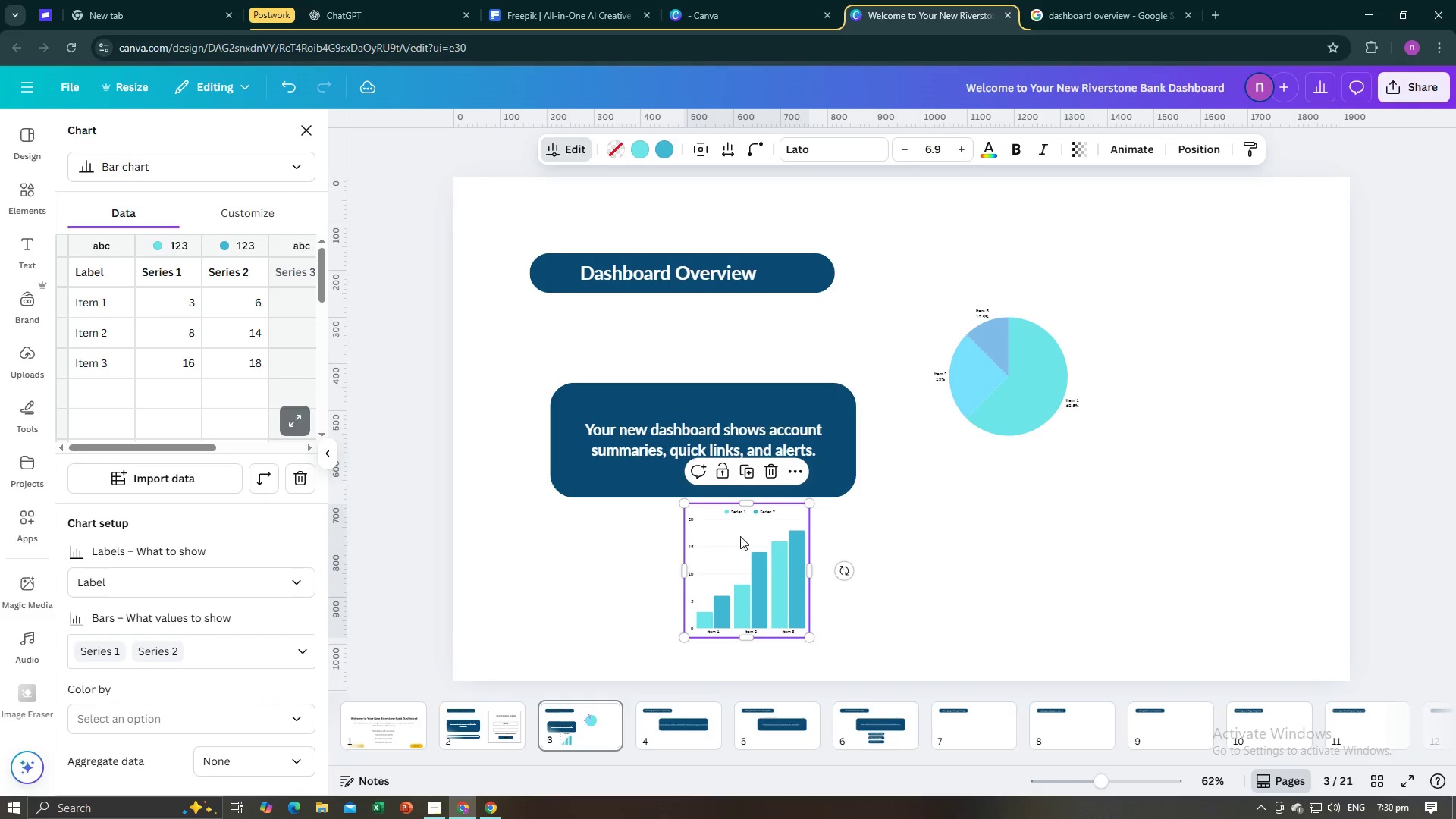 
left_click_drag(start_coordinate=[739, 537], to_coordinate=[1196, 340])
 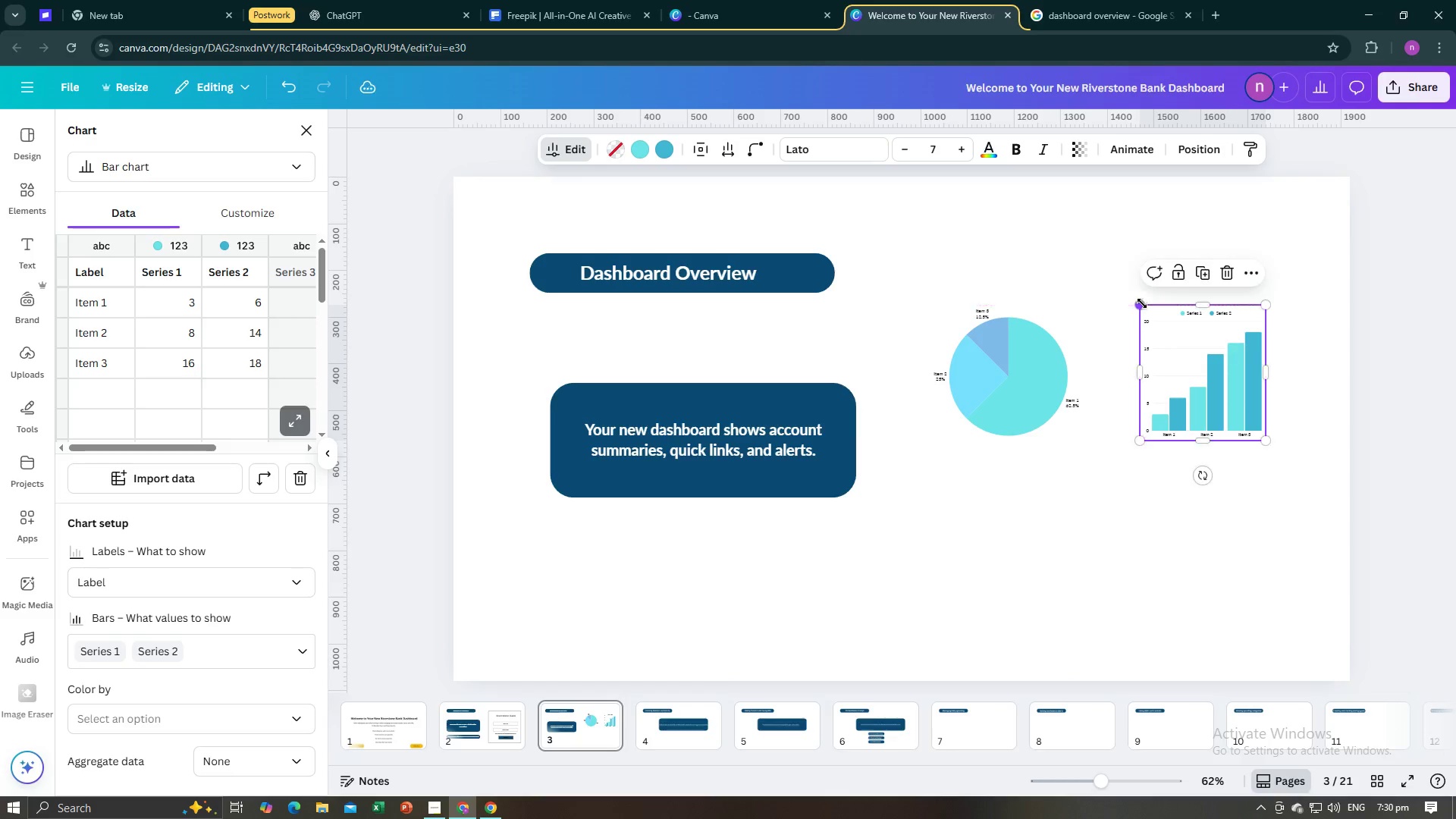 
left_click([1012, 481])
 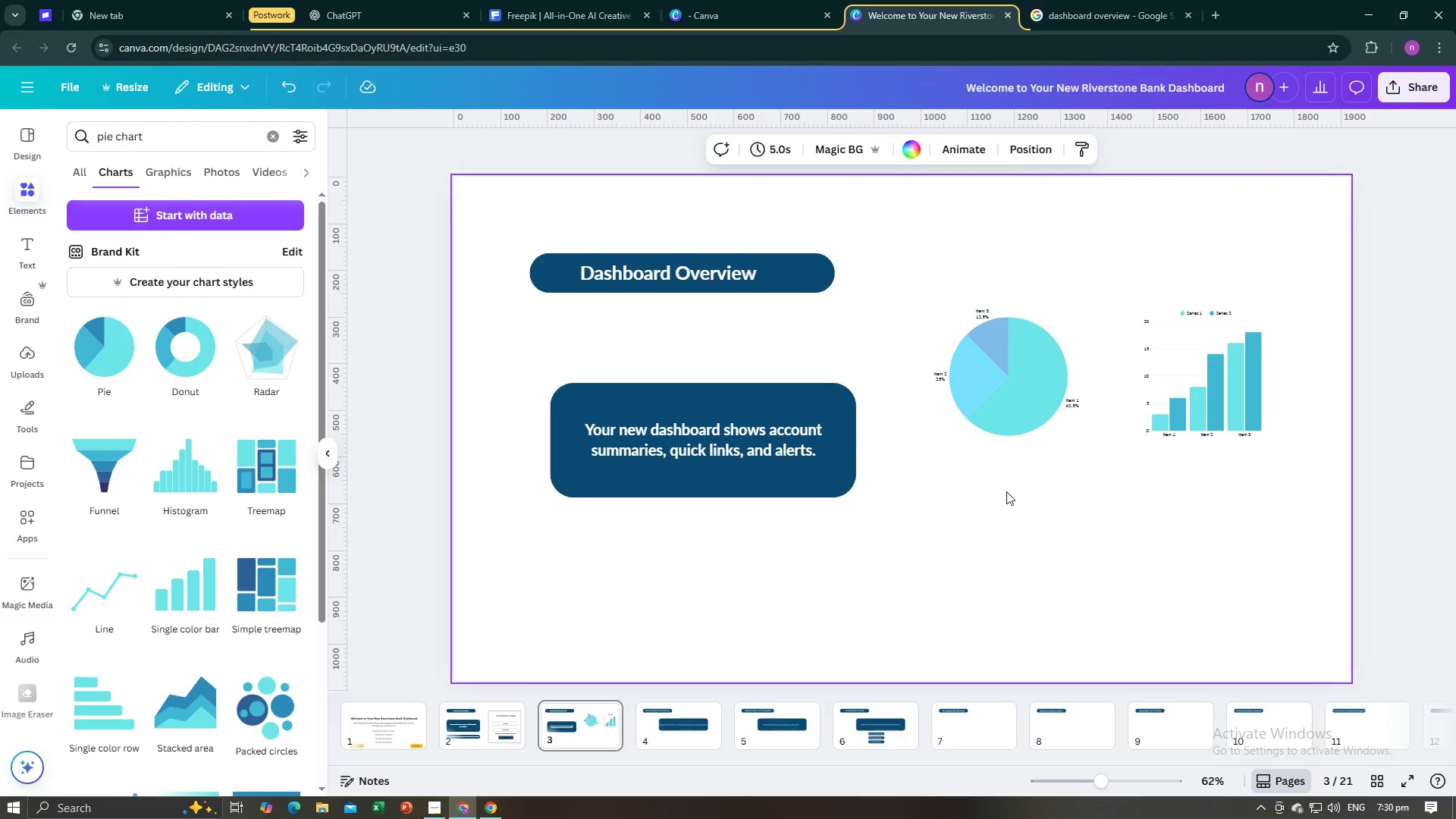 
left_click([1004, 494])
 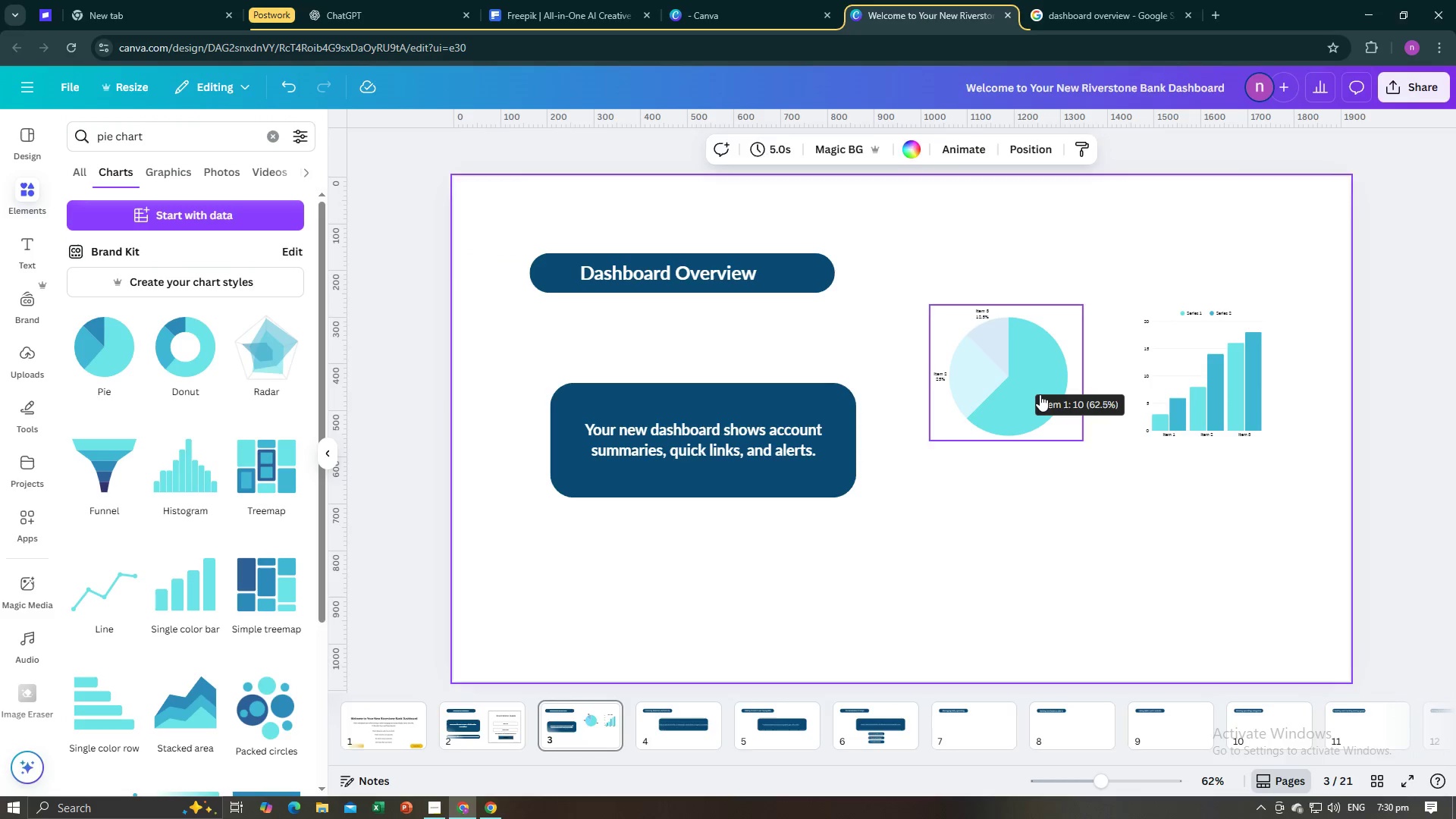 
left_click([1040, 394])
 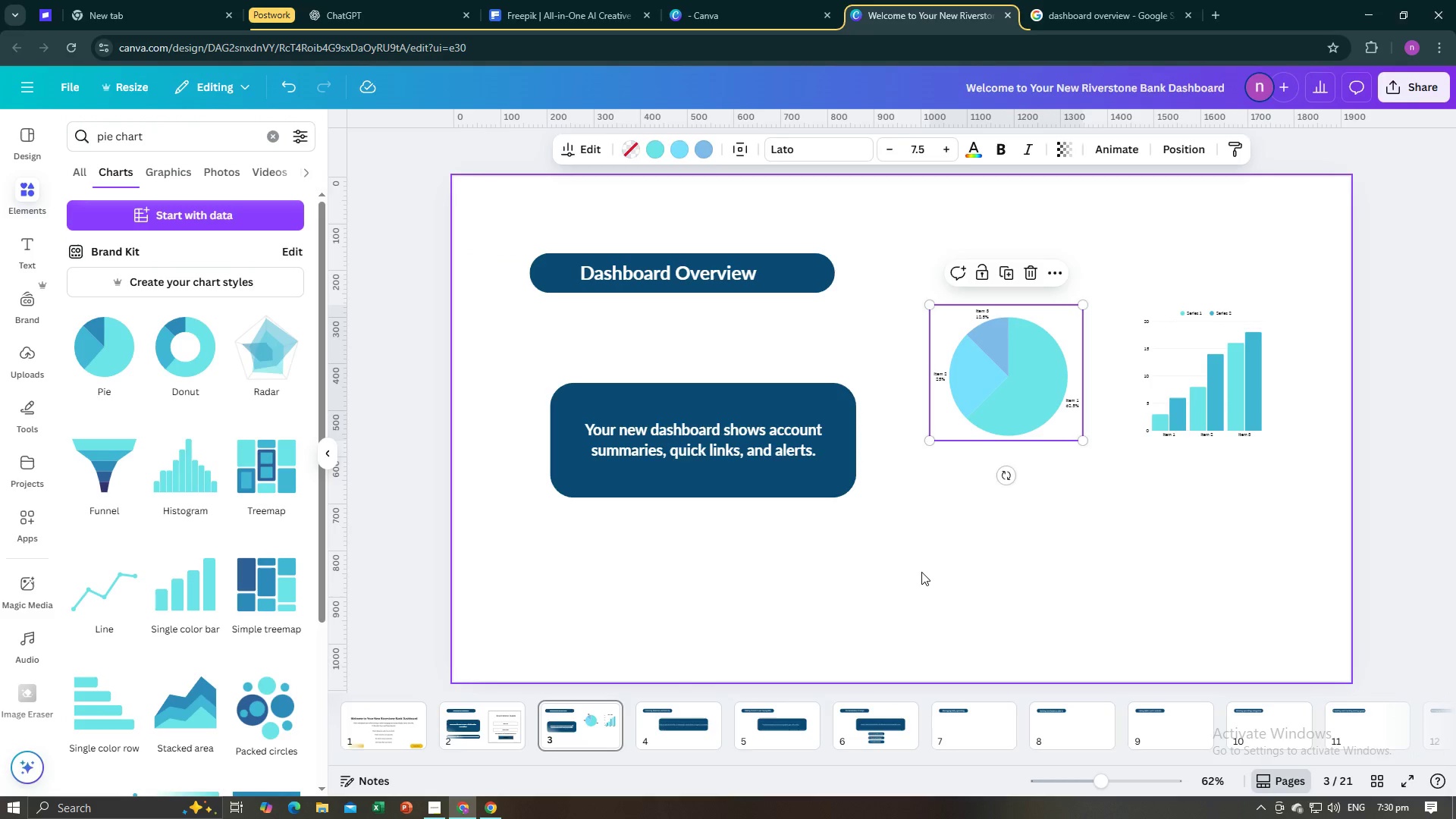 
left_click([921, 572])
 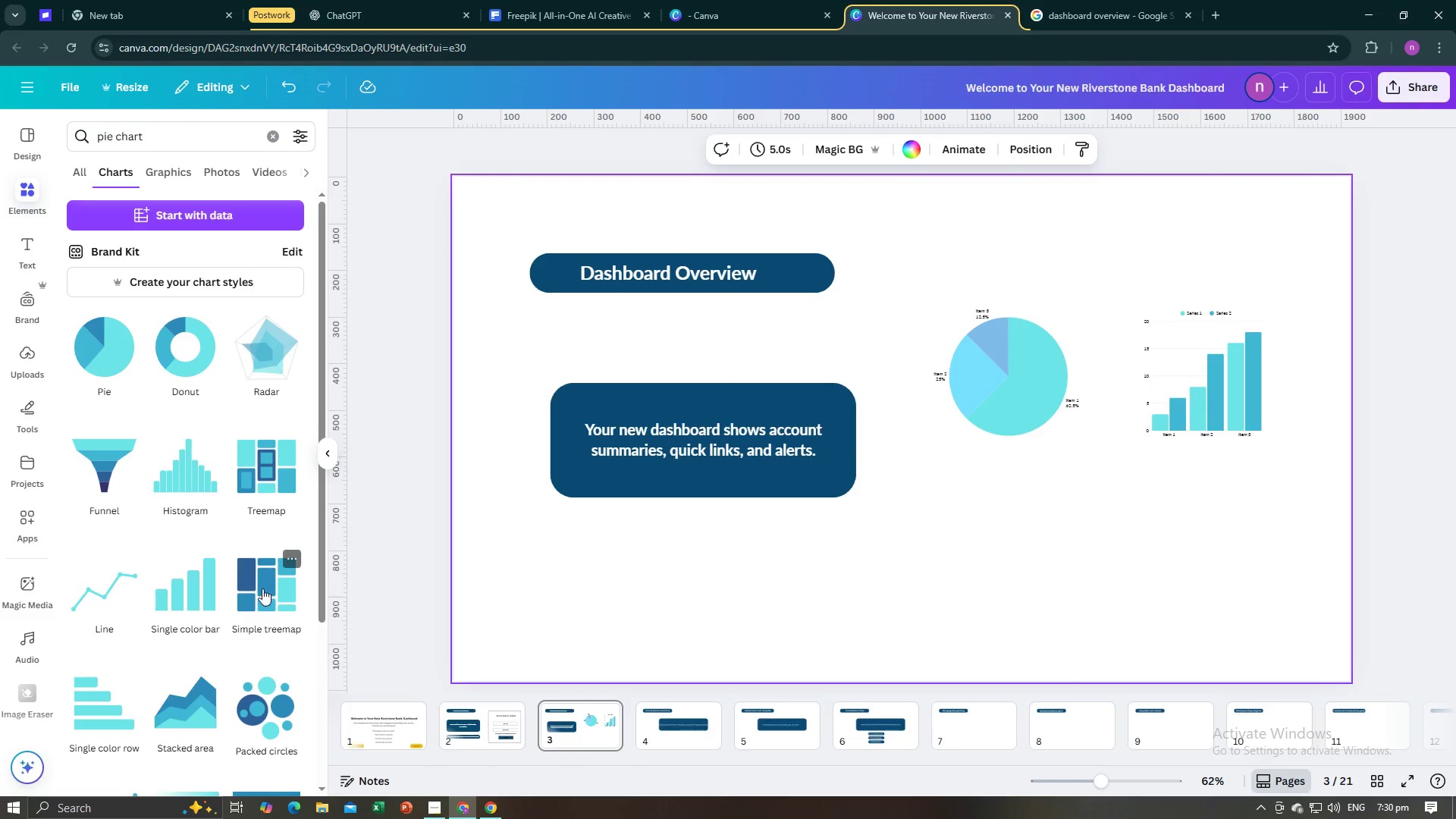 
wait(6.5)
 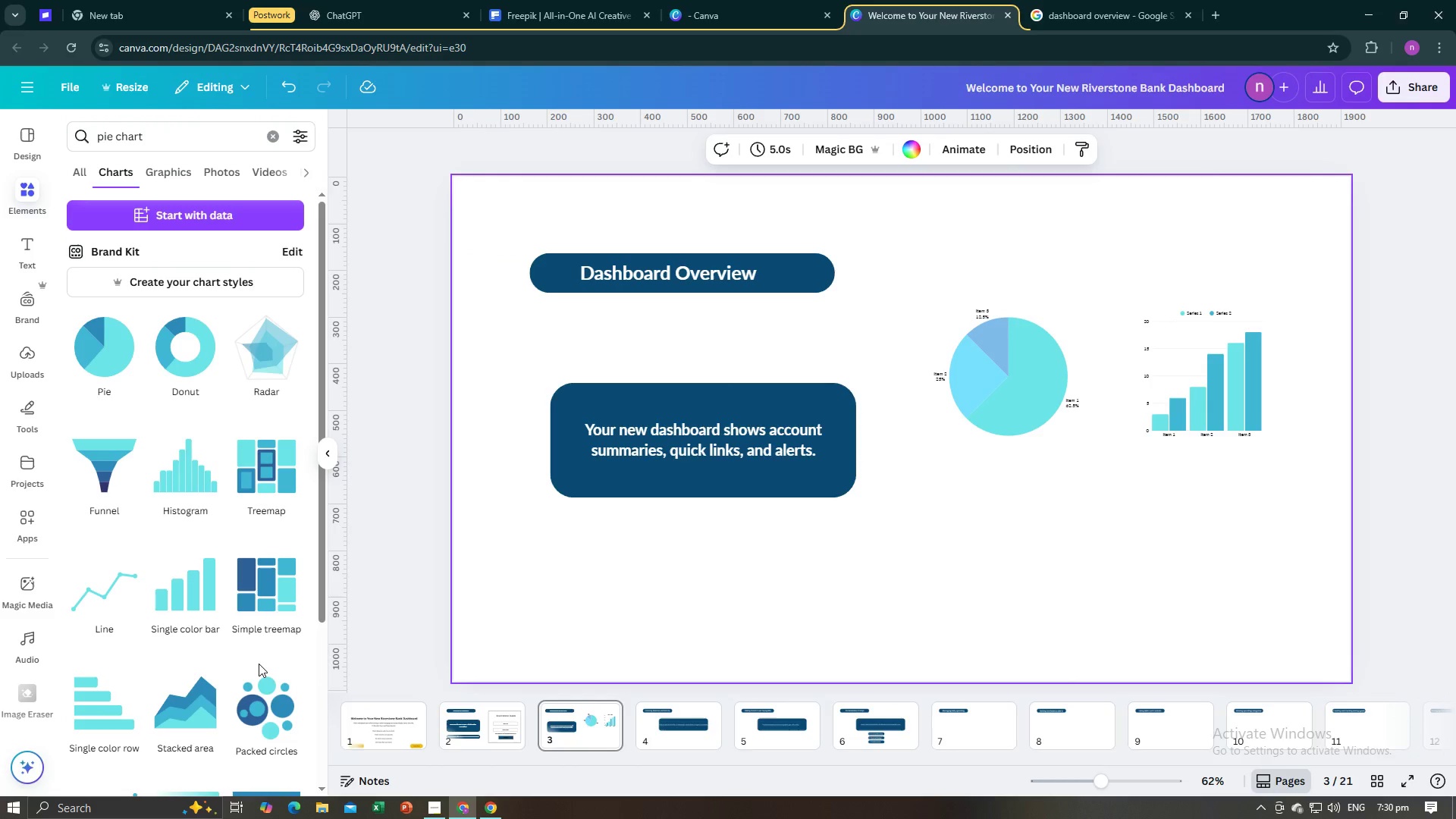 
scroll: coordinate [184, 494], scroll_direction: down, amount: 1.0
 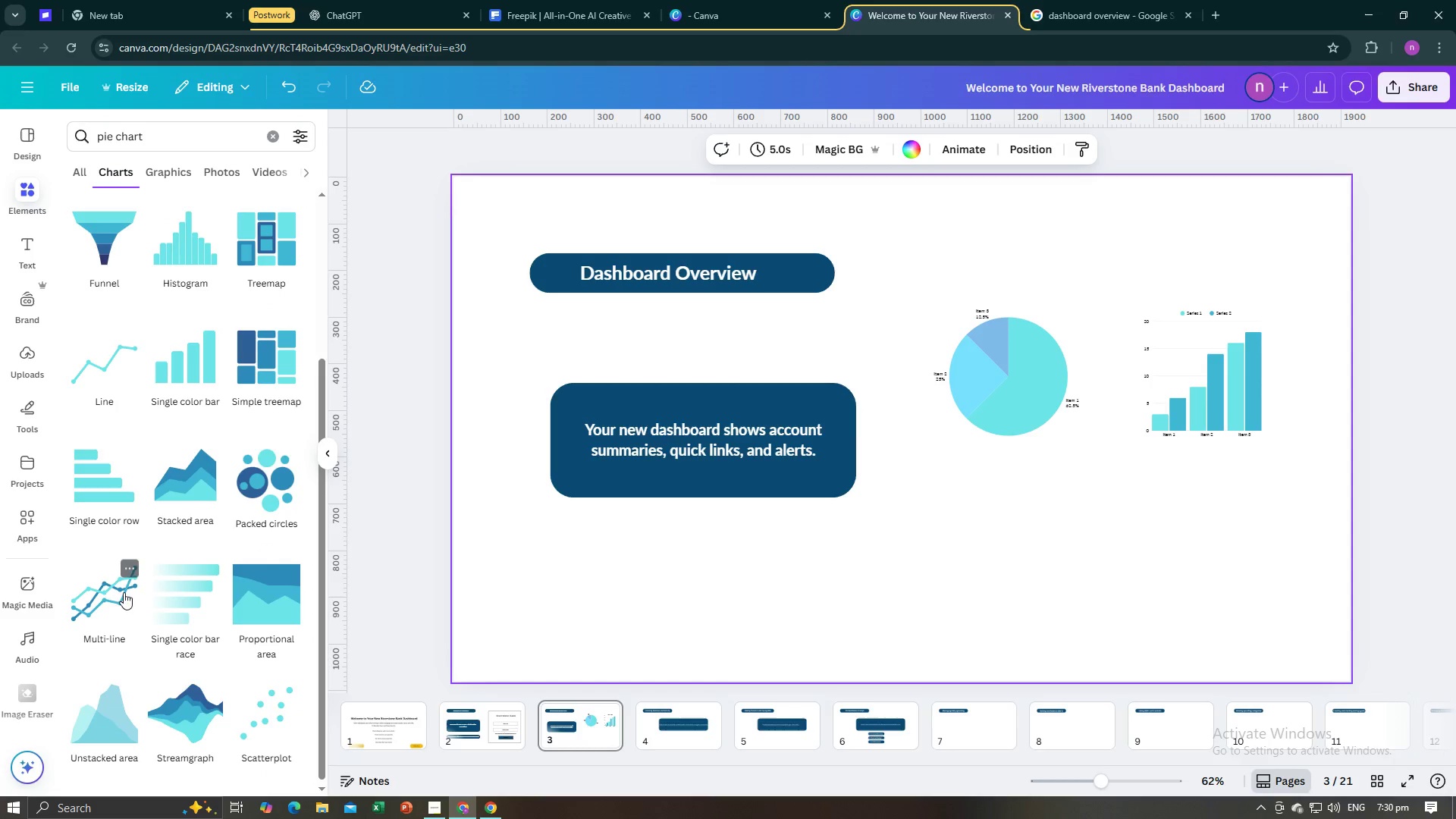 
left_click([108, 613])
 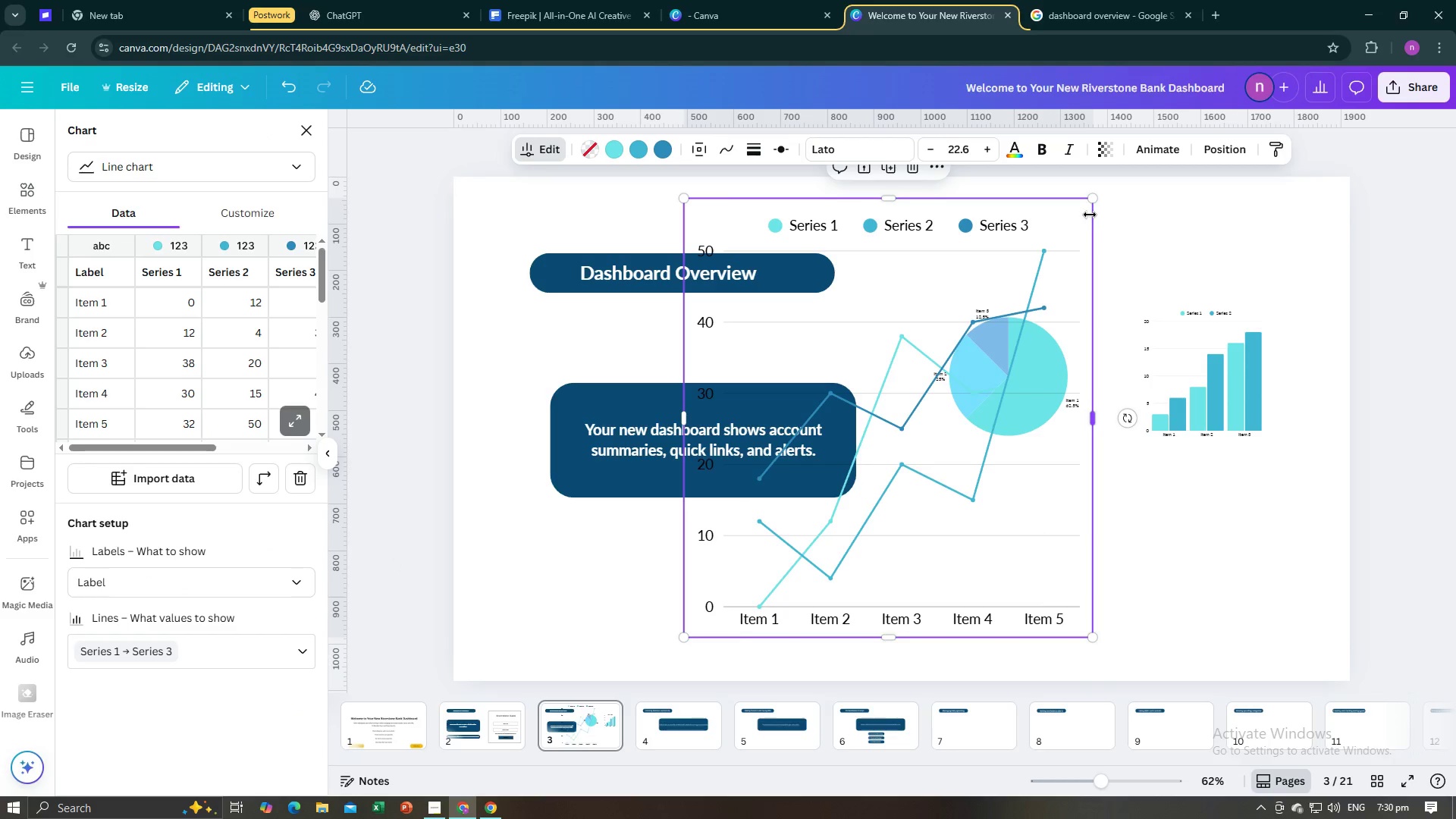 
left_click_drag(start_coordinate=[1090, 202], to_coordinate=[850, 548])
 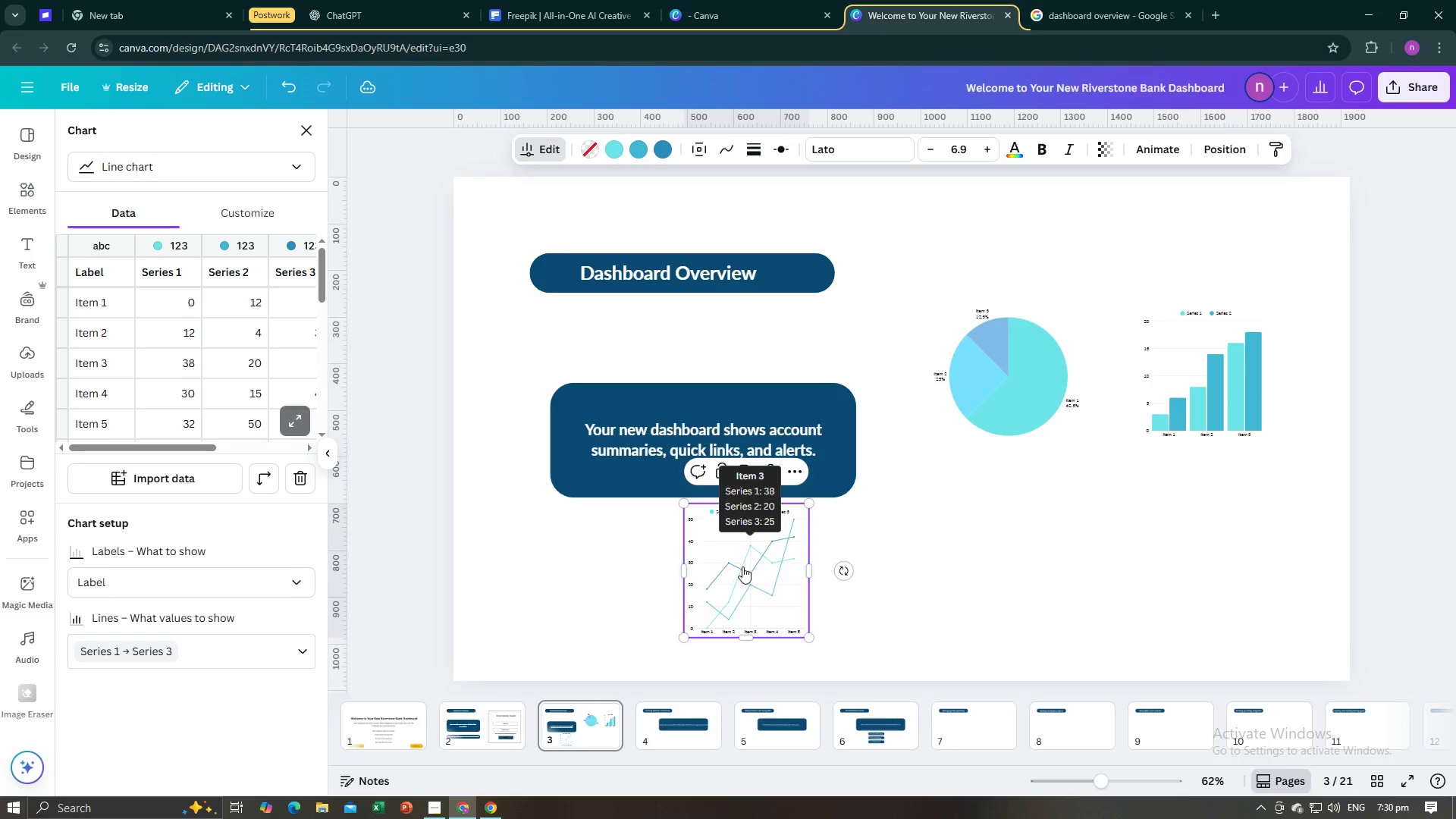 
left_click_drag(start_coordinate=[742, 566], to_coordinate=[1003, 531])
 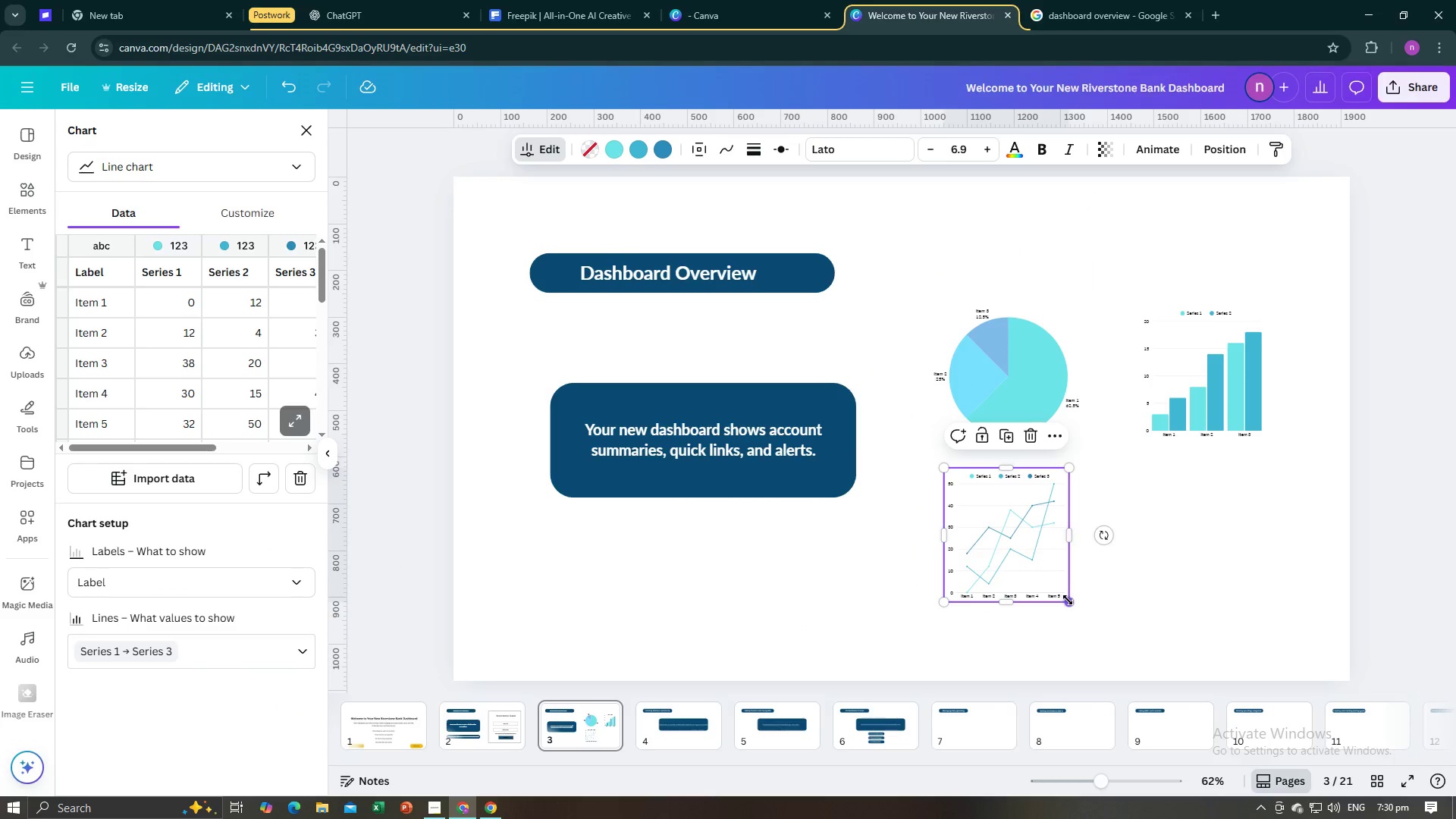 
left_click_drag(start_coordinate=[1068, 600], to_coordinate=[1075, 624])
 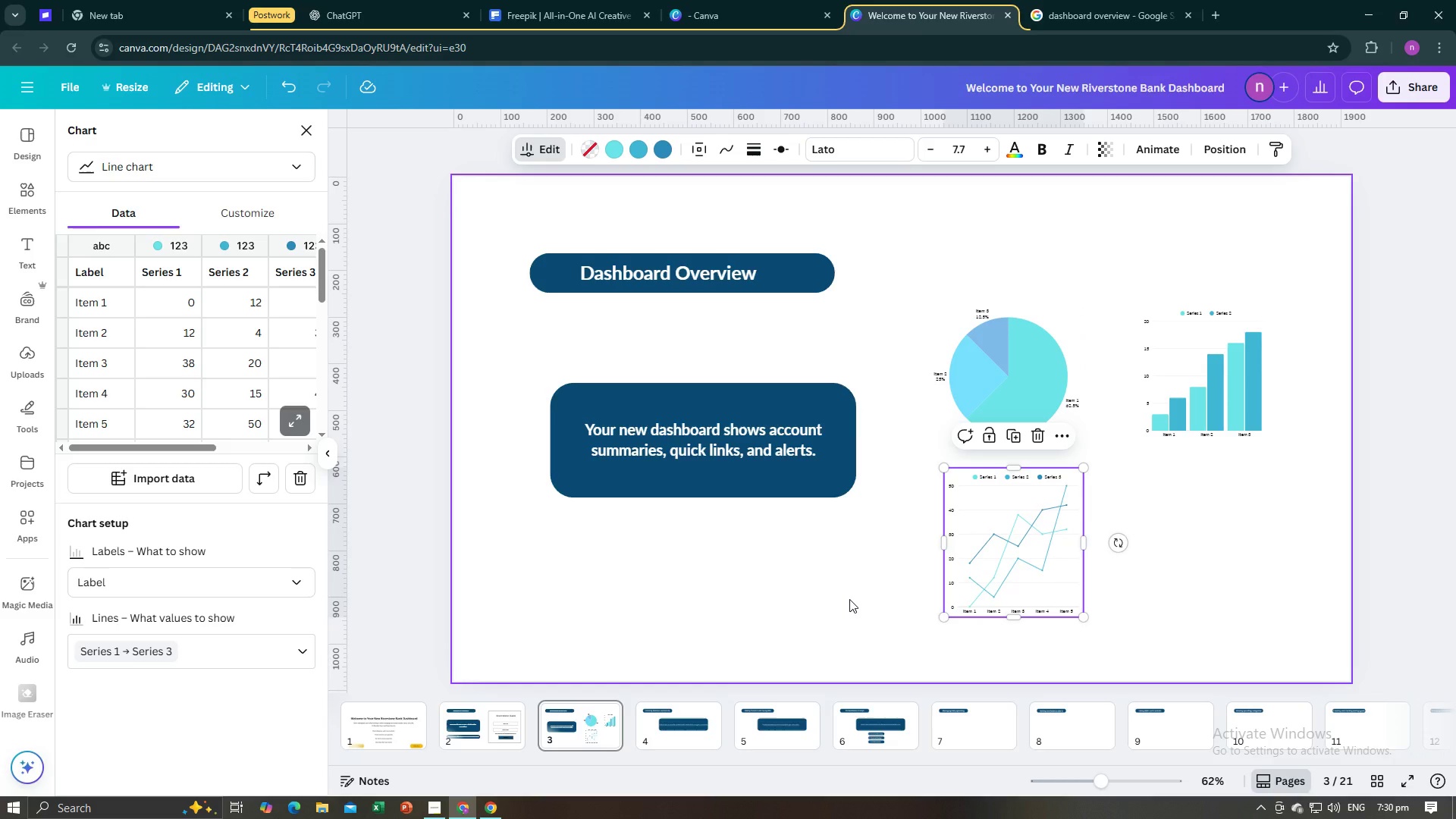 
left_click([849, 599])
 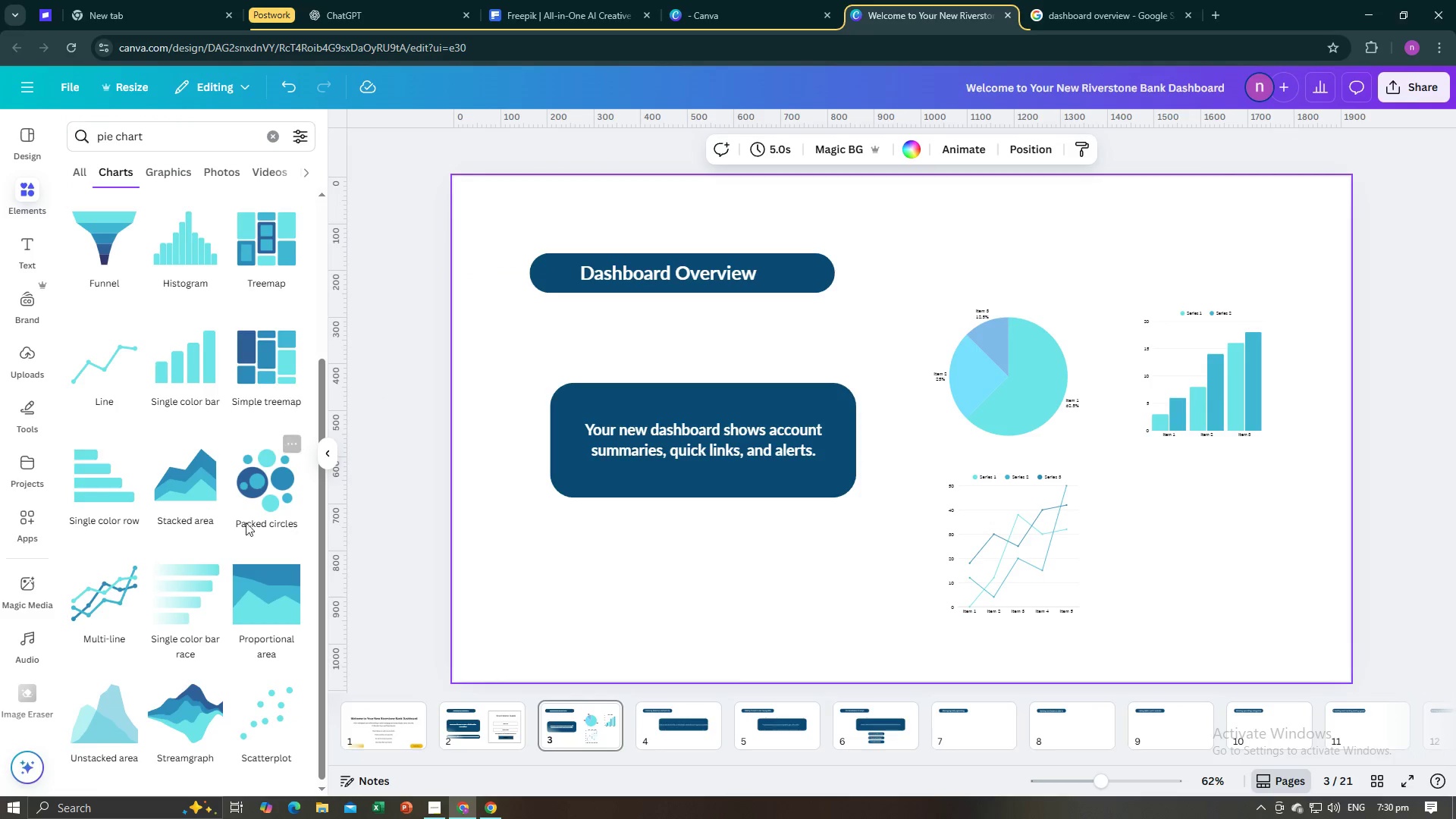 
mouse_move([206, 482])
 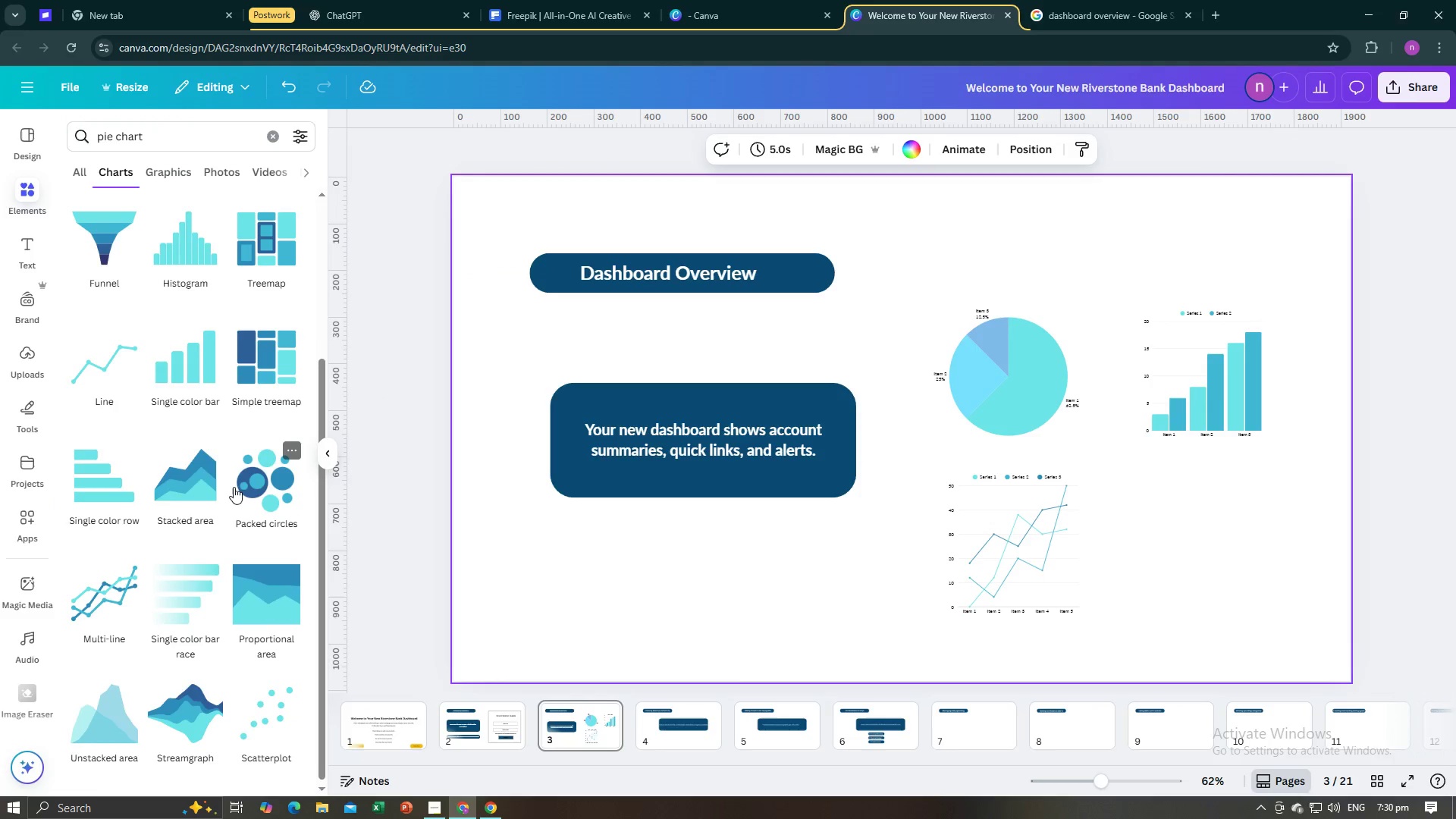 
scroll: coordinate [234, 487], scroll_direction: down, amount: 3.0
 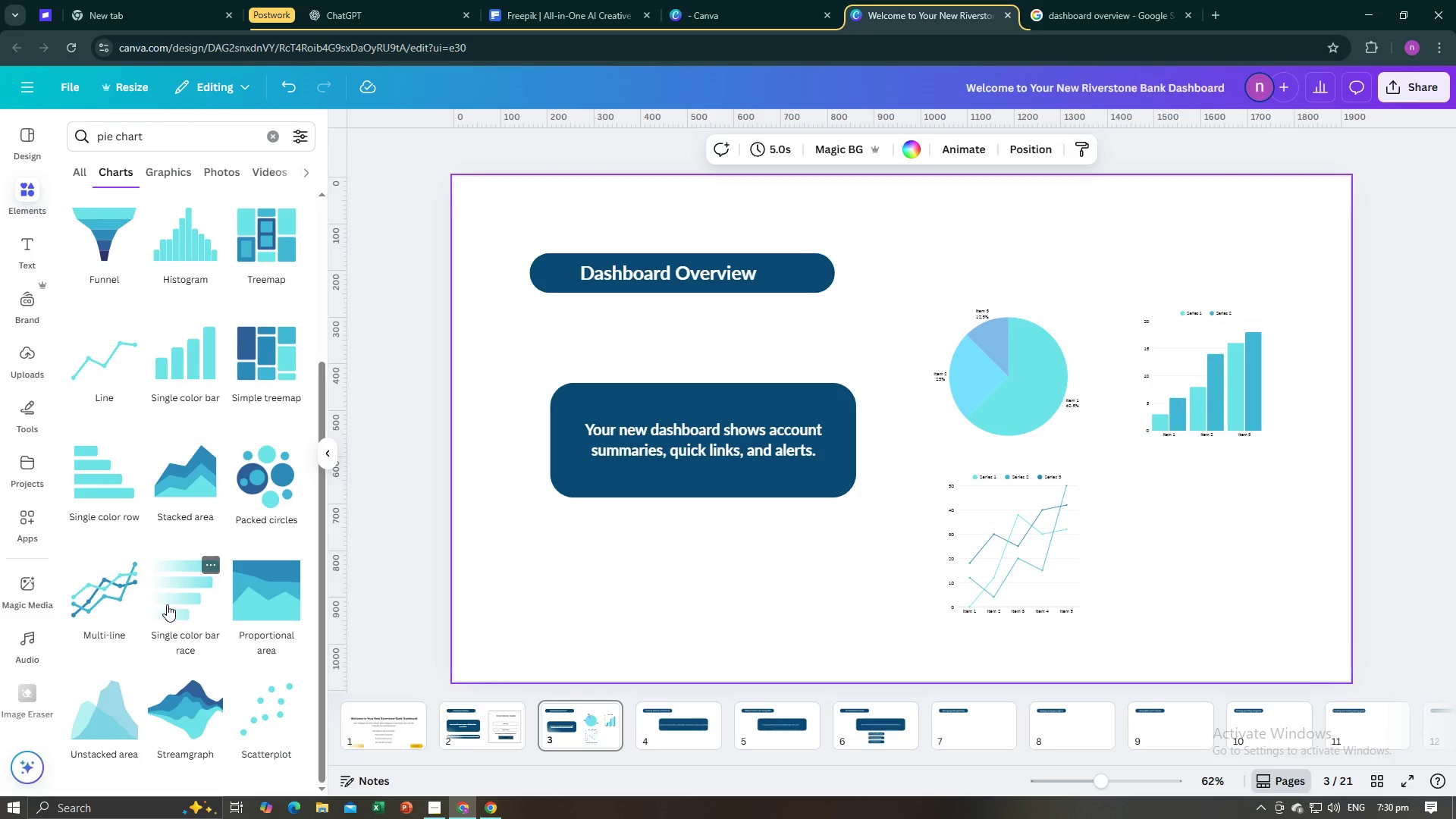 
wait(5.03)
 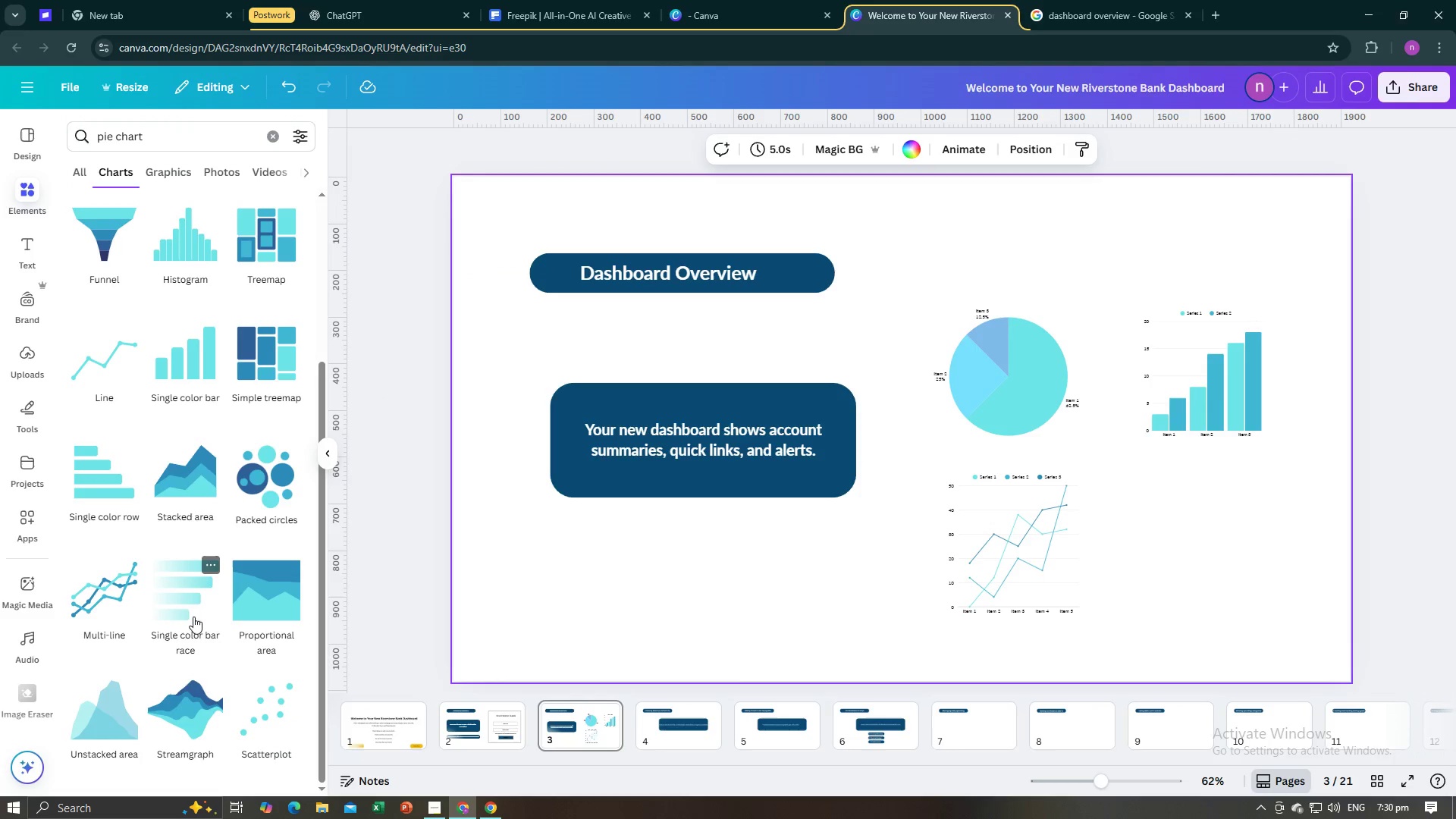 
left_click([167, 604])
 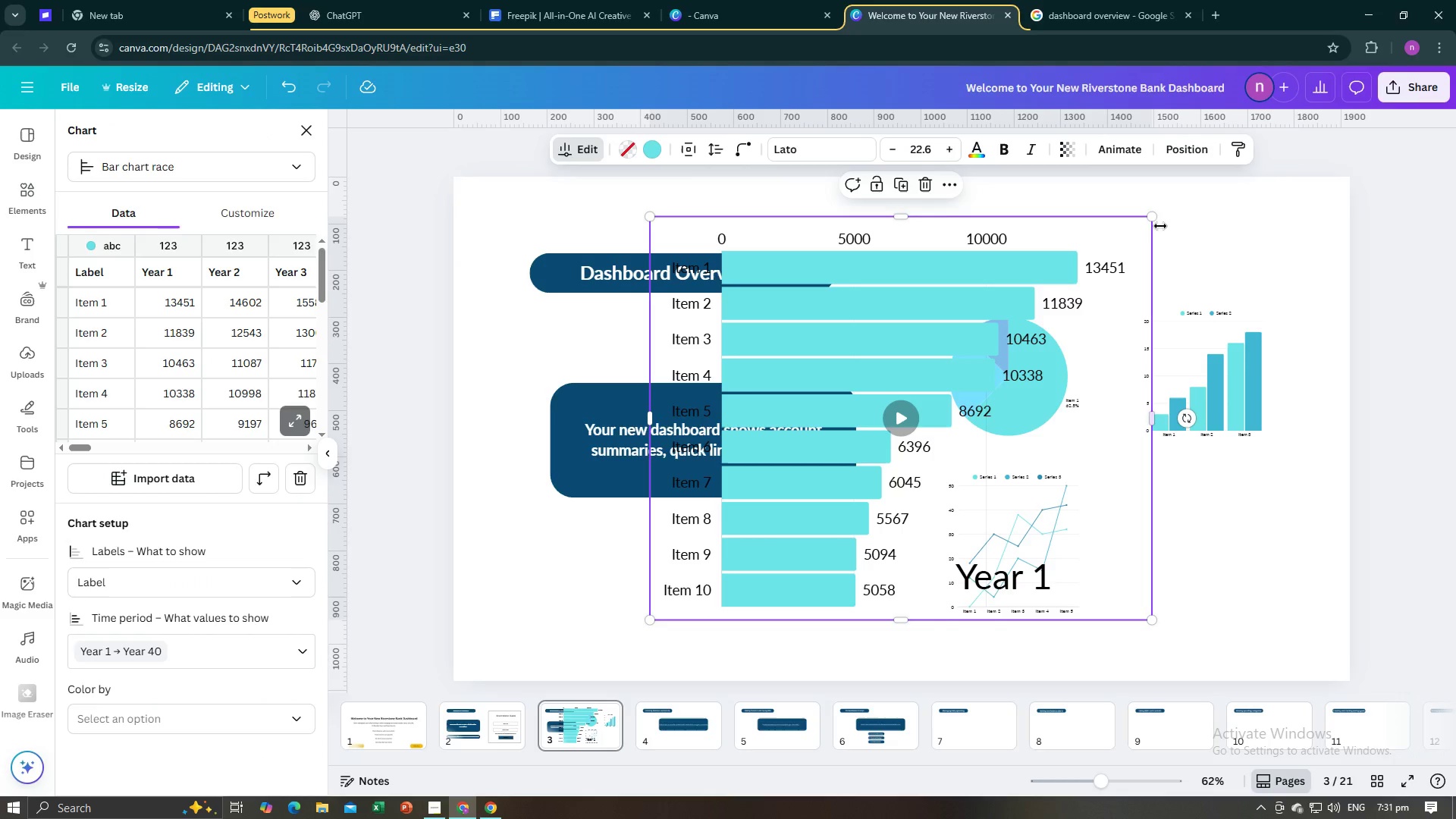 
left_click_drag(start_coordinate=[1152, 220], to_coordinate=[783, 502])
 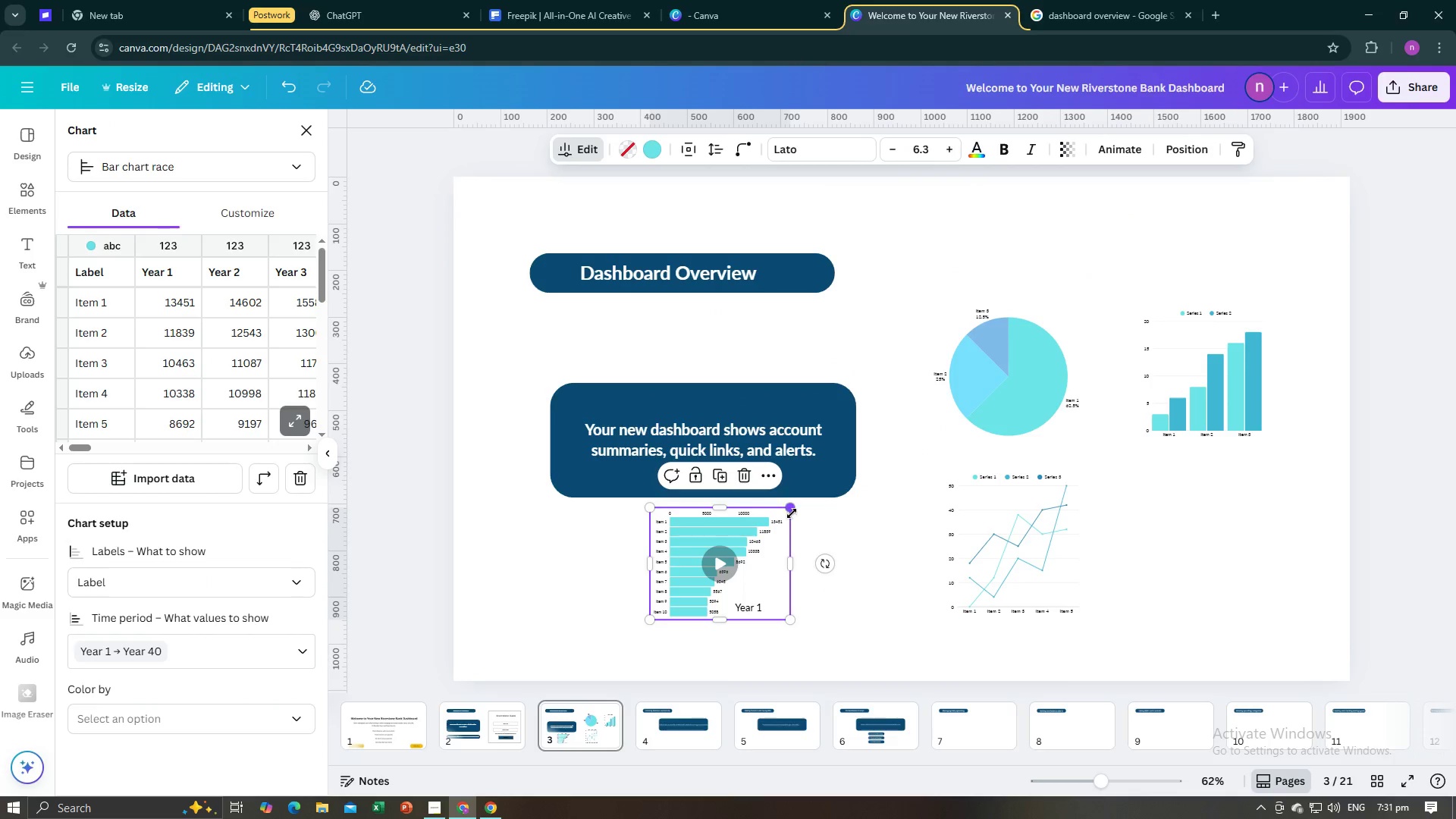 
left_click_drag(start_coordinate=[792, 512], to_coordinate=[830, 491])
 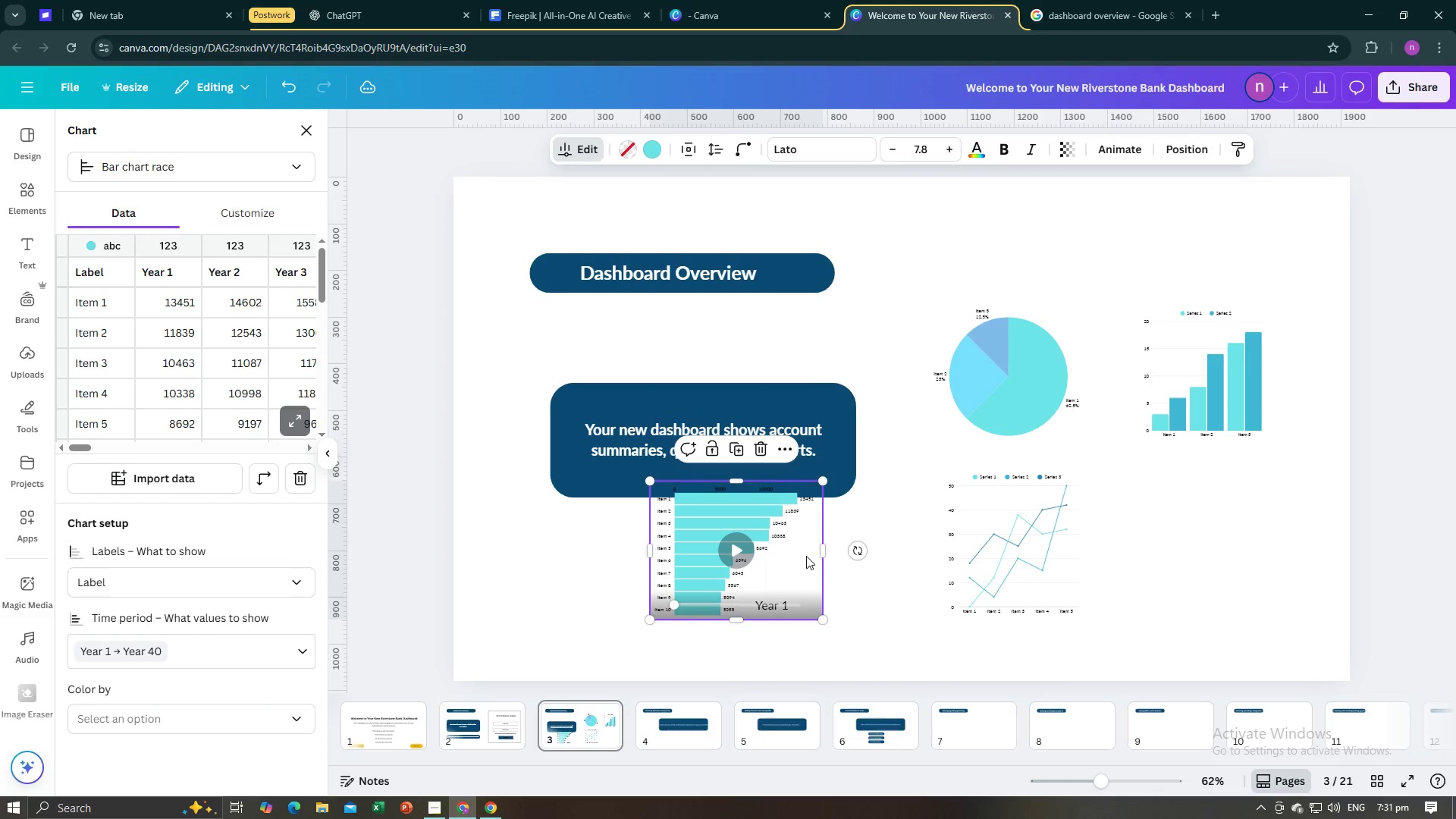 
left_click_drag(start_coordinate=[806, 556], to_coordinate=[1279, 541])
 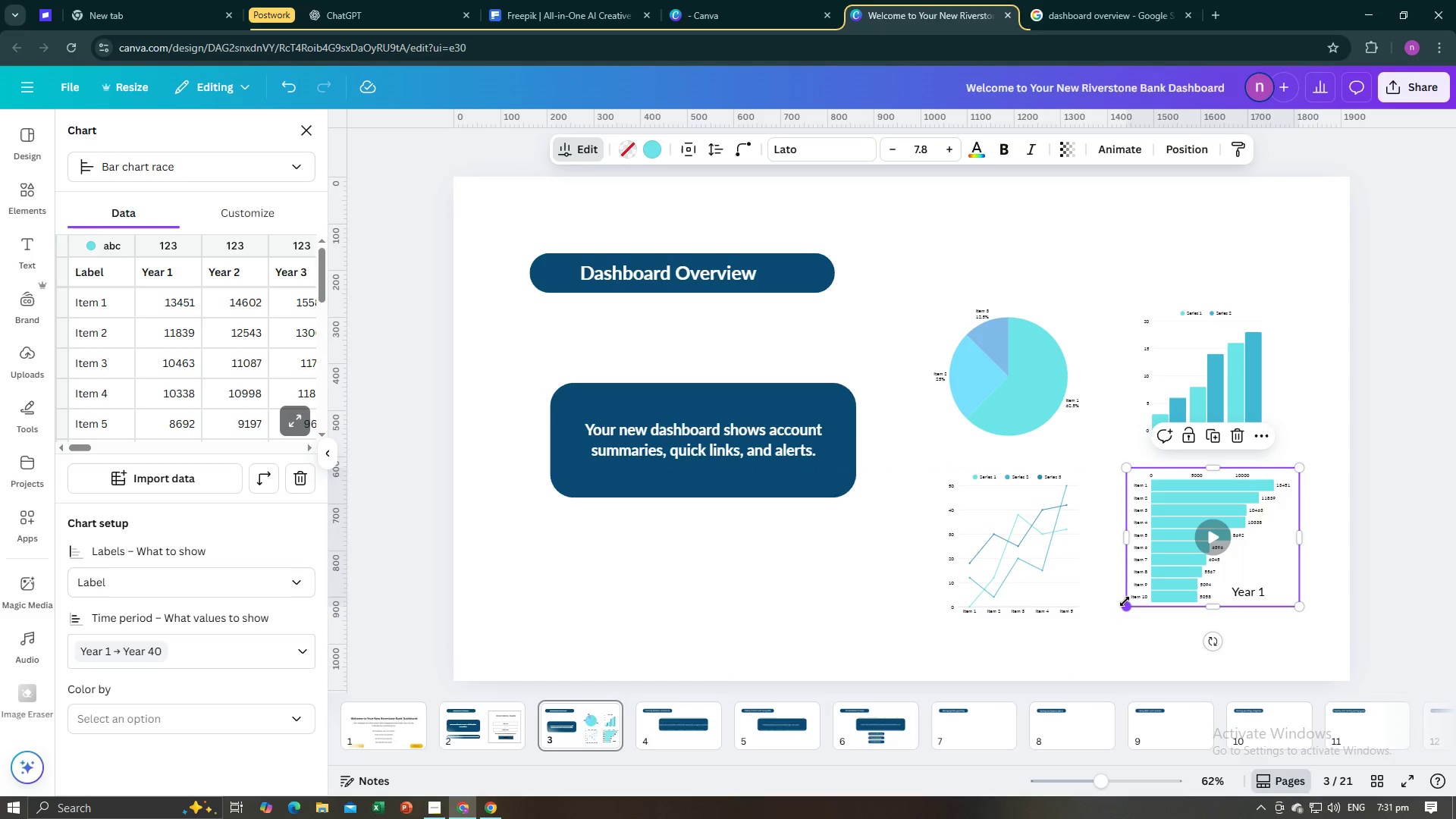 
left_click_drag(start_coordinate=[1125, 603], to_coordinate=[1119, 617])
 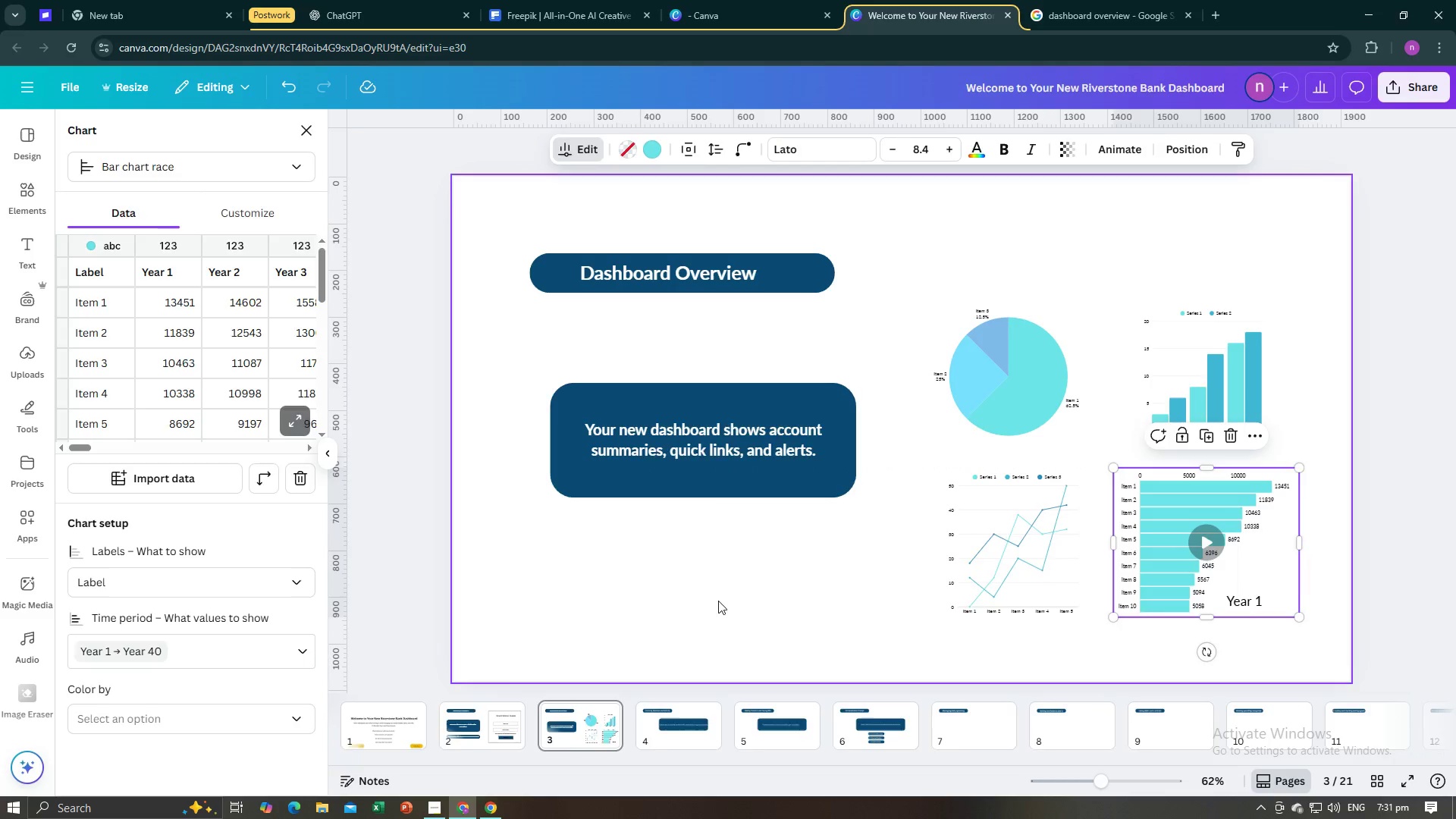 
left_click([692, 594])
 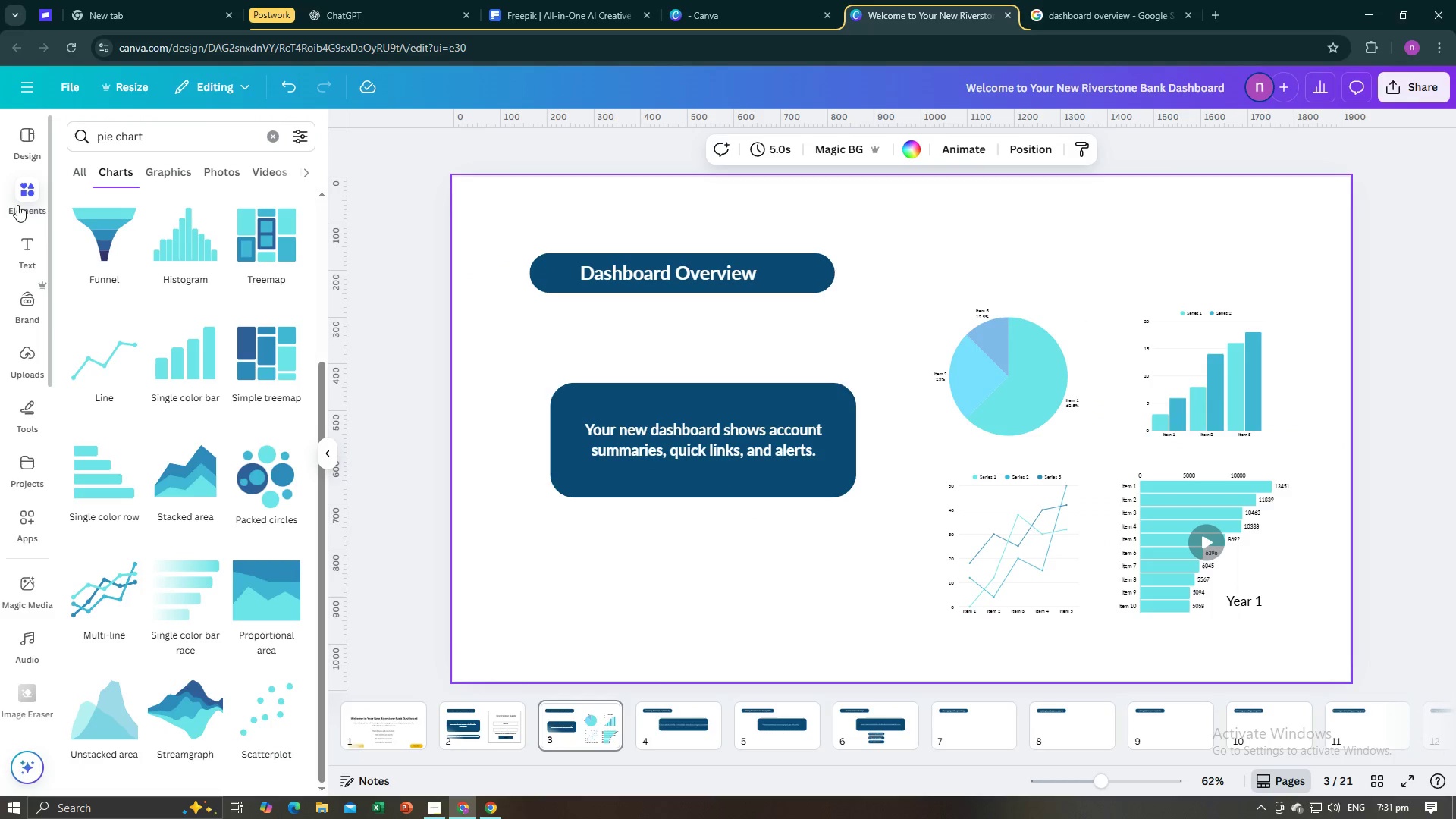 
wait(5.59)
 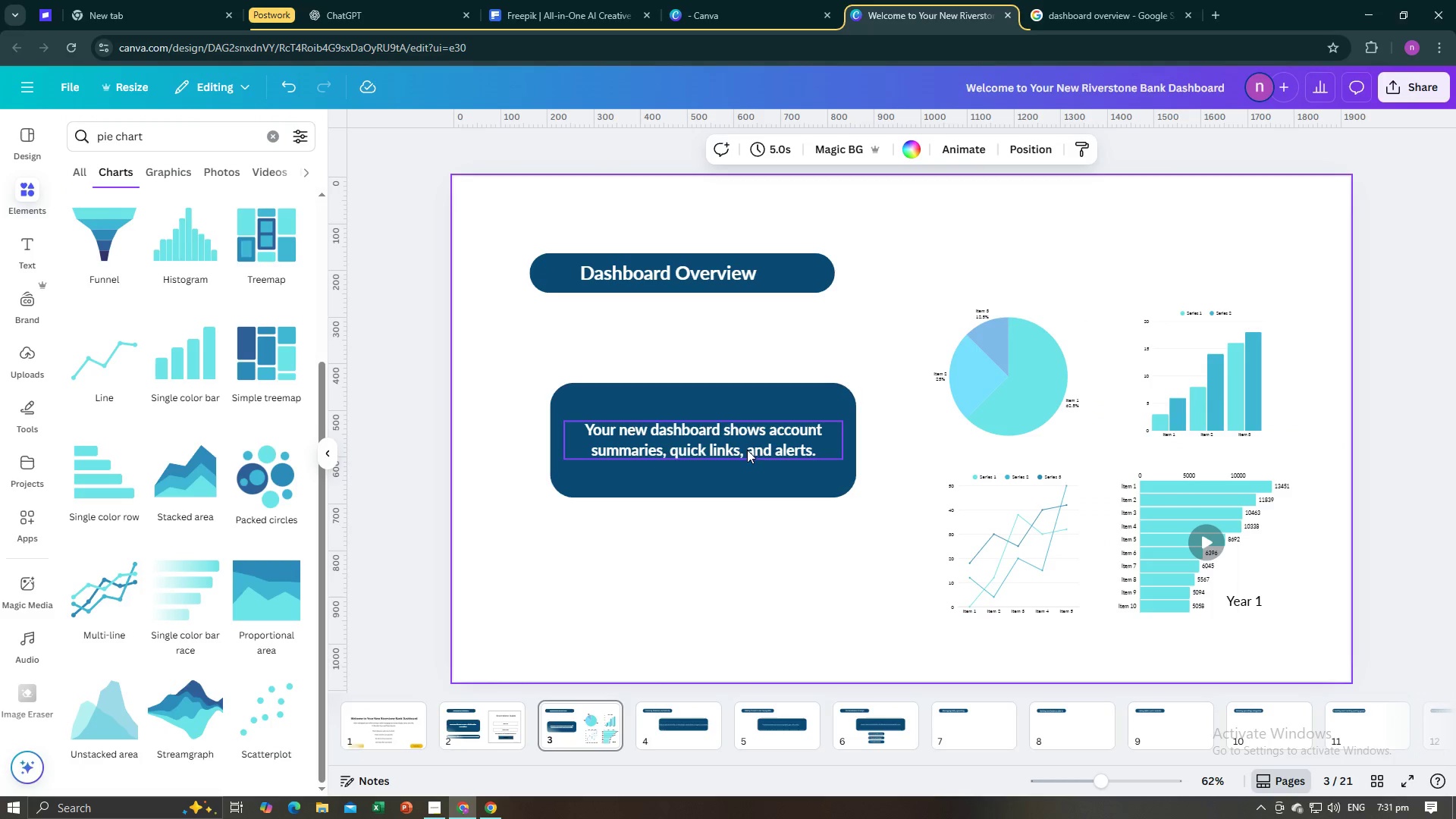 
left_click([269, 146])
 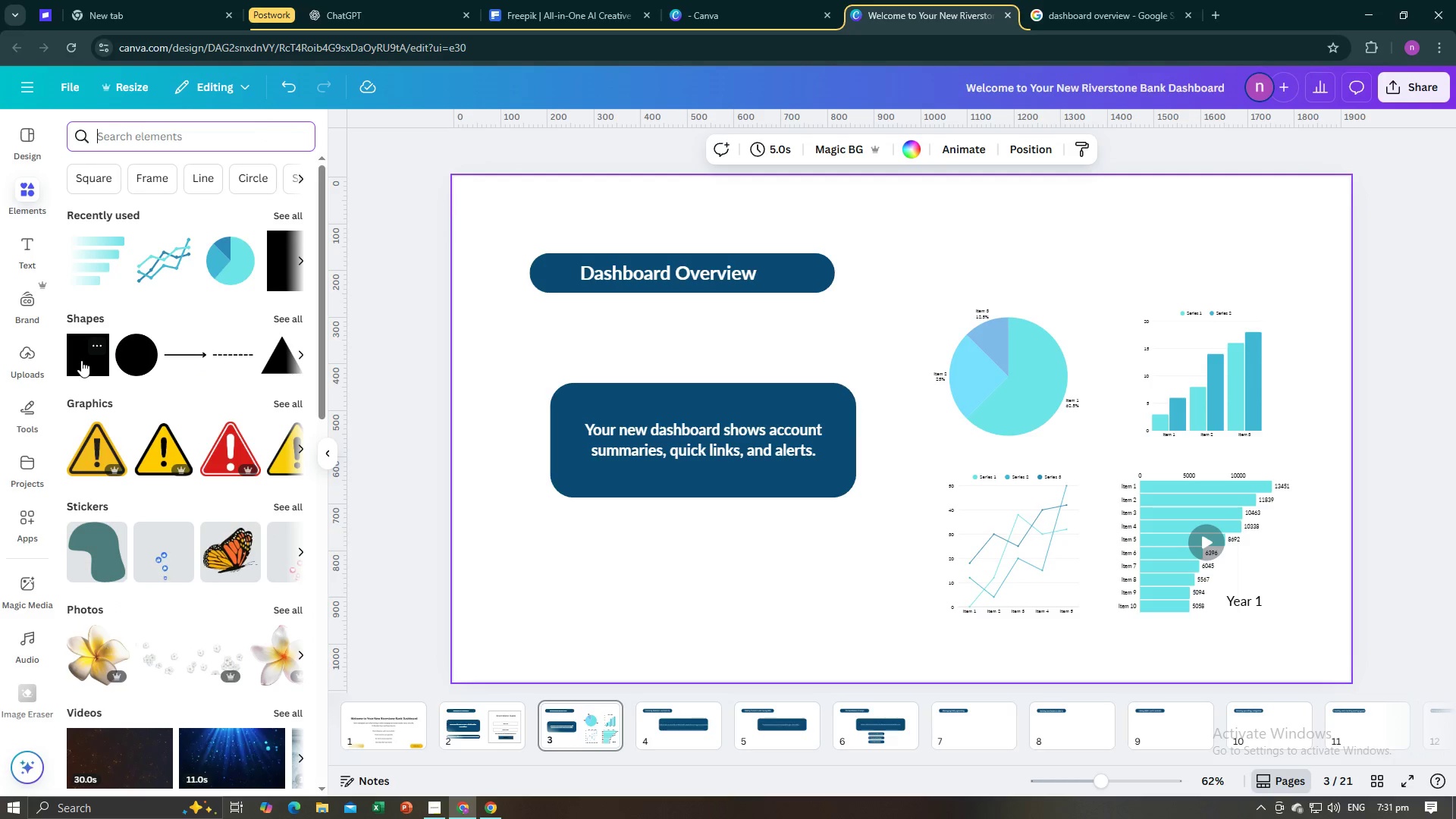 
left_click([80, 366])
 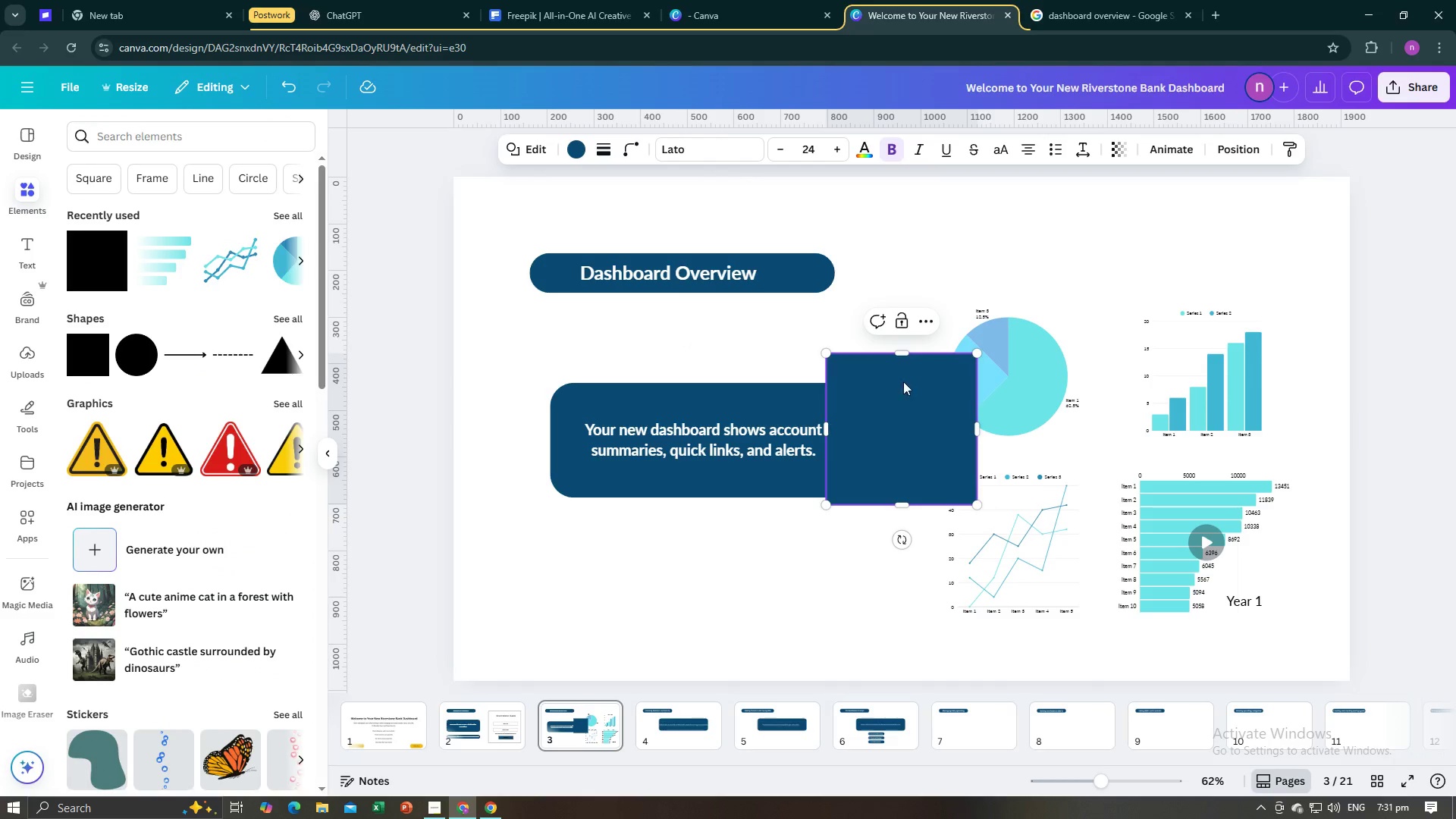 
left_click([788, 328])
 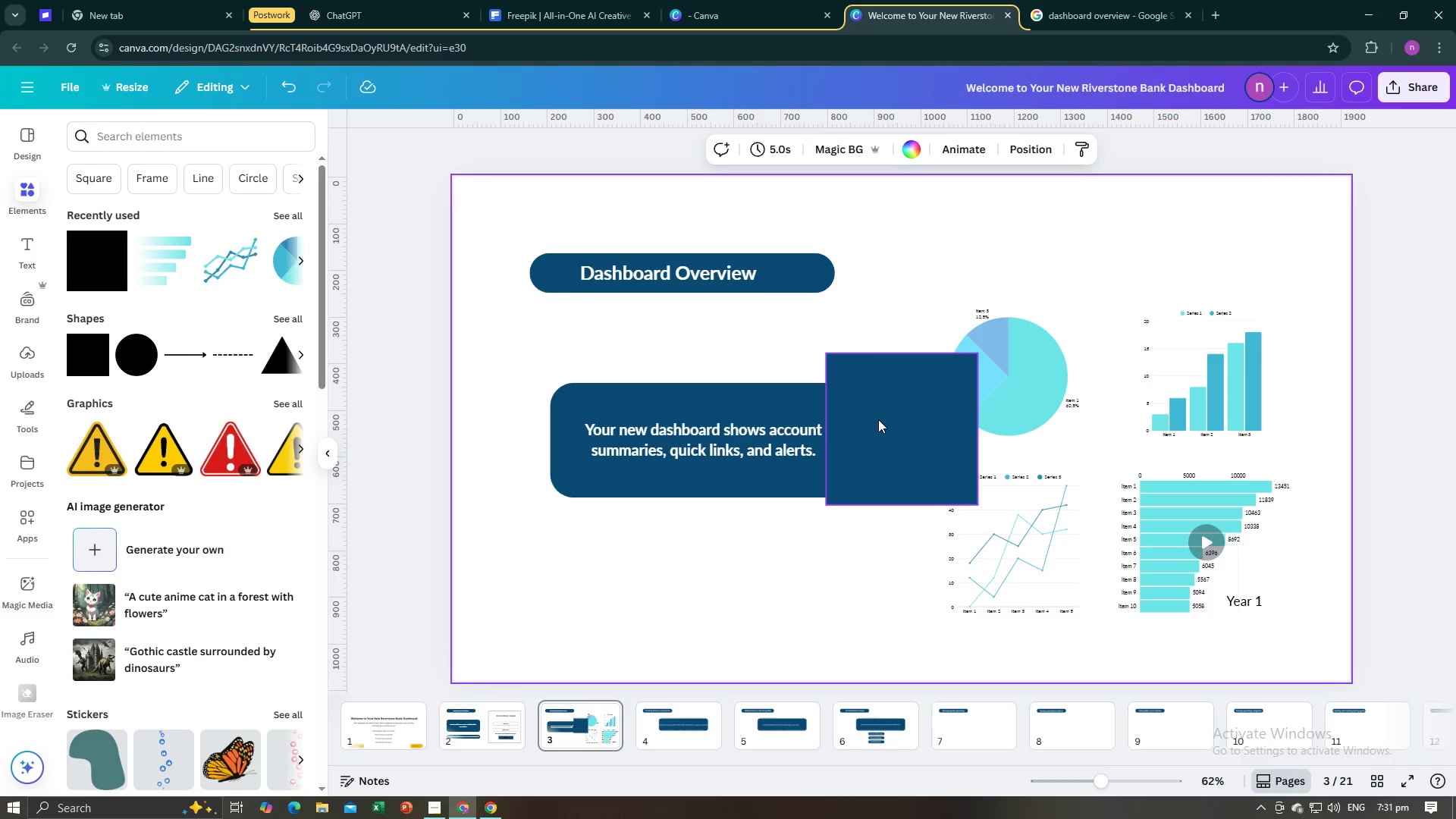 
left_click_drag(start_coordinate=[880, 424], to_coordinate=[958, 356])
 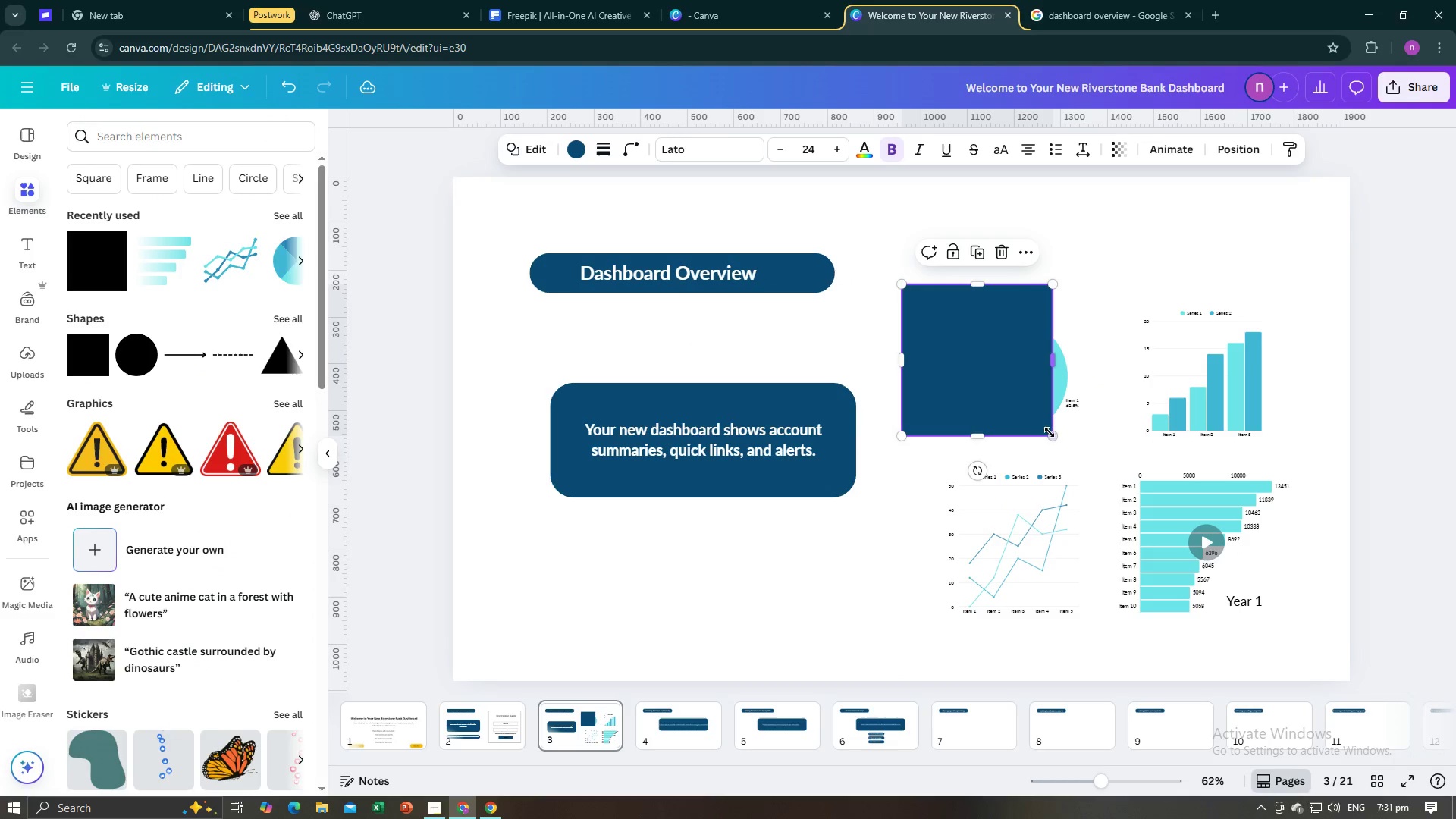 
left_click_drag(start_coordinate=[1051, 435], to_coordinate=[1330, 649])
 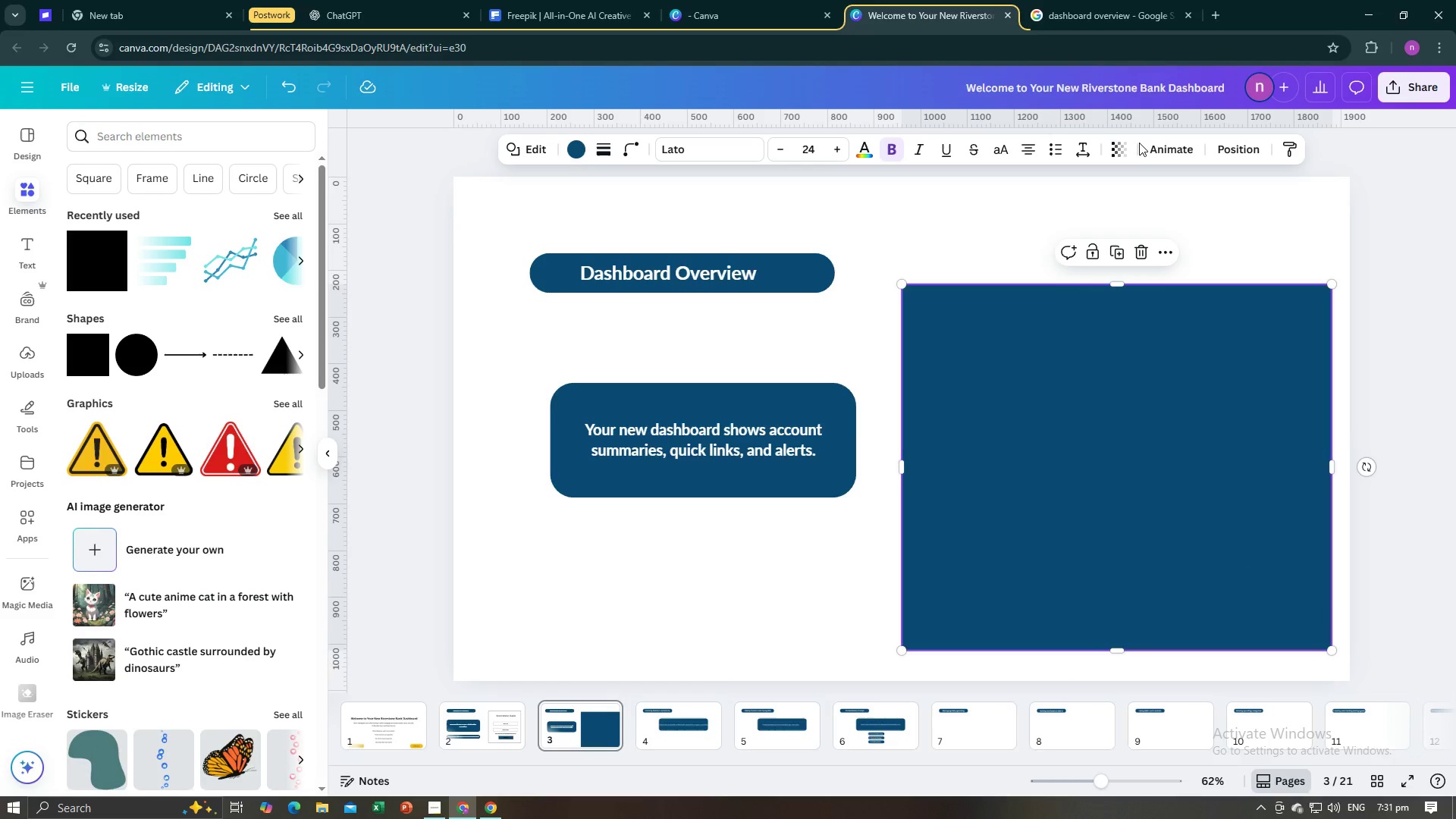 
left_click([1130, 154])
 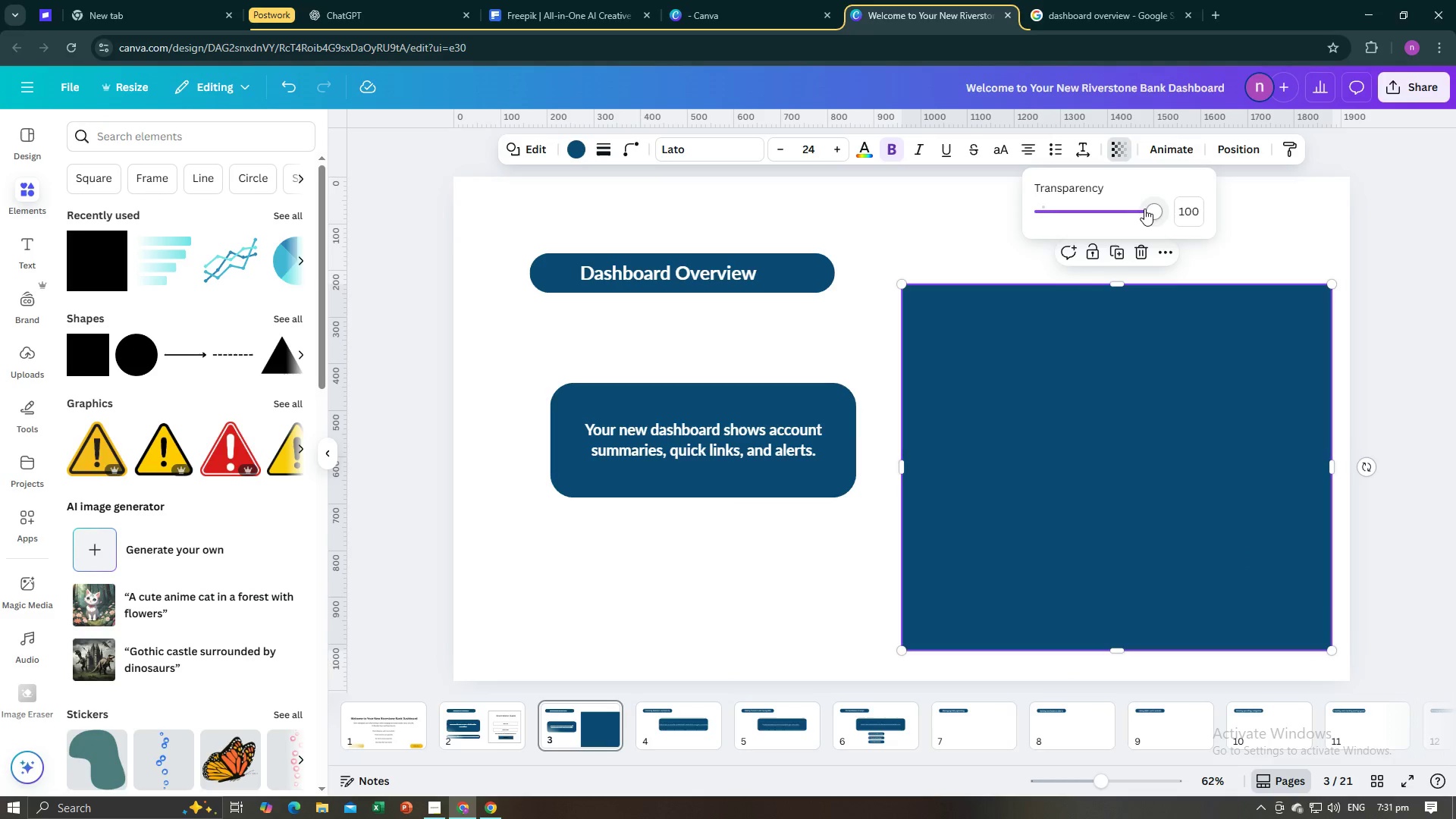 
left_click_drag(start_coordinate=[1144, 209], to_coordinate=[1049, 218])
 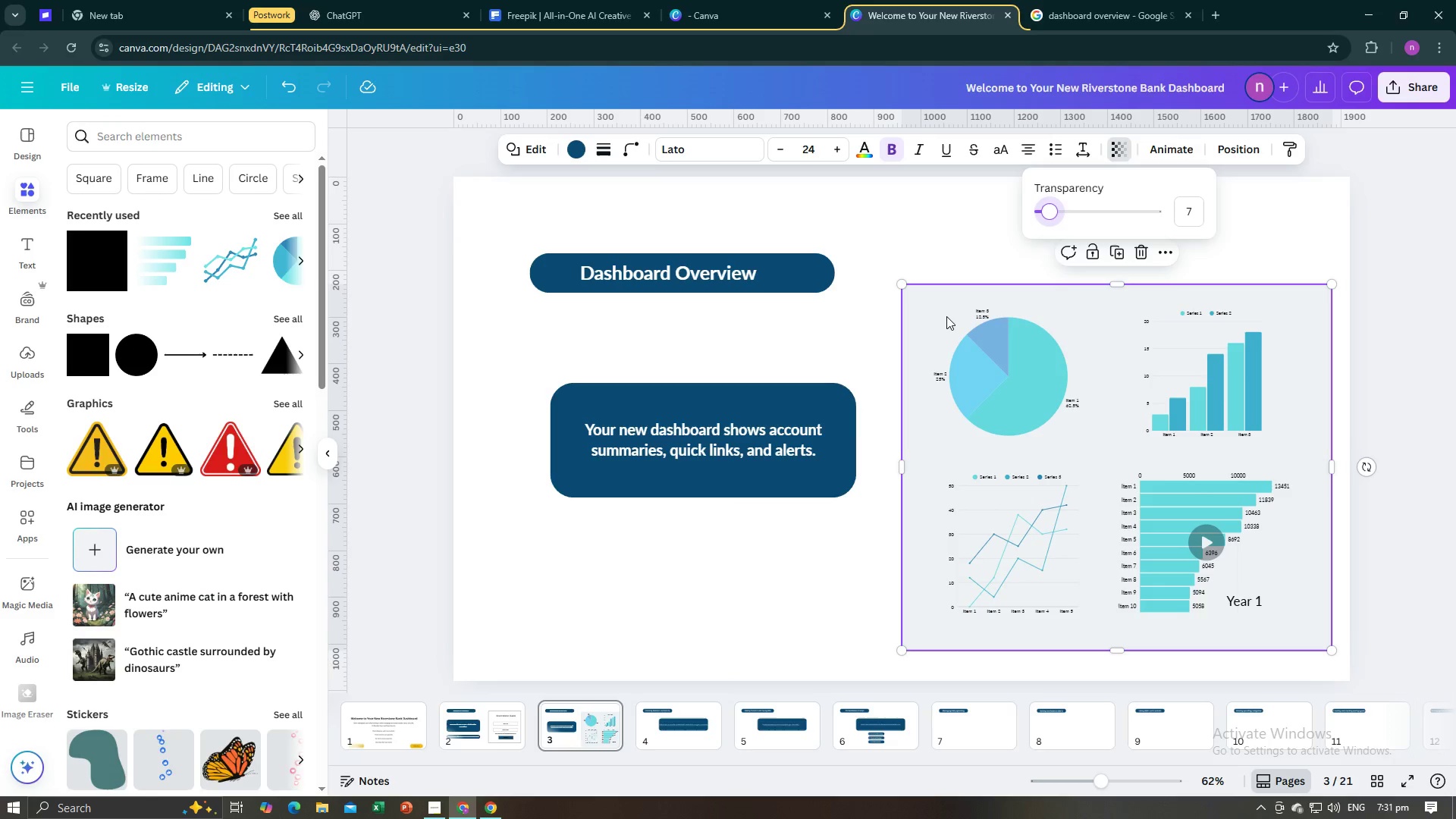 
right_click([946, 316])
 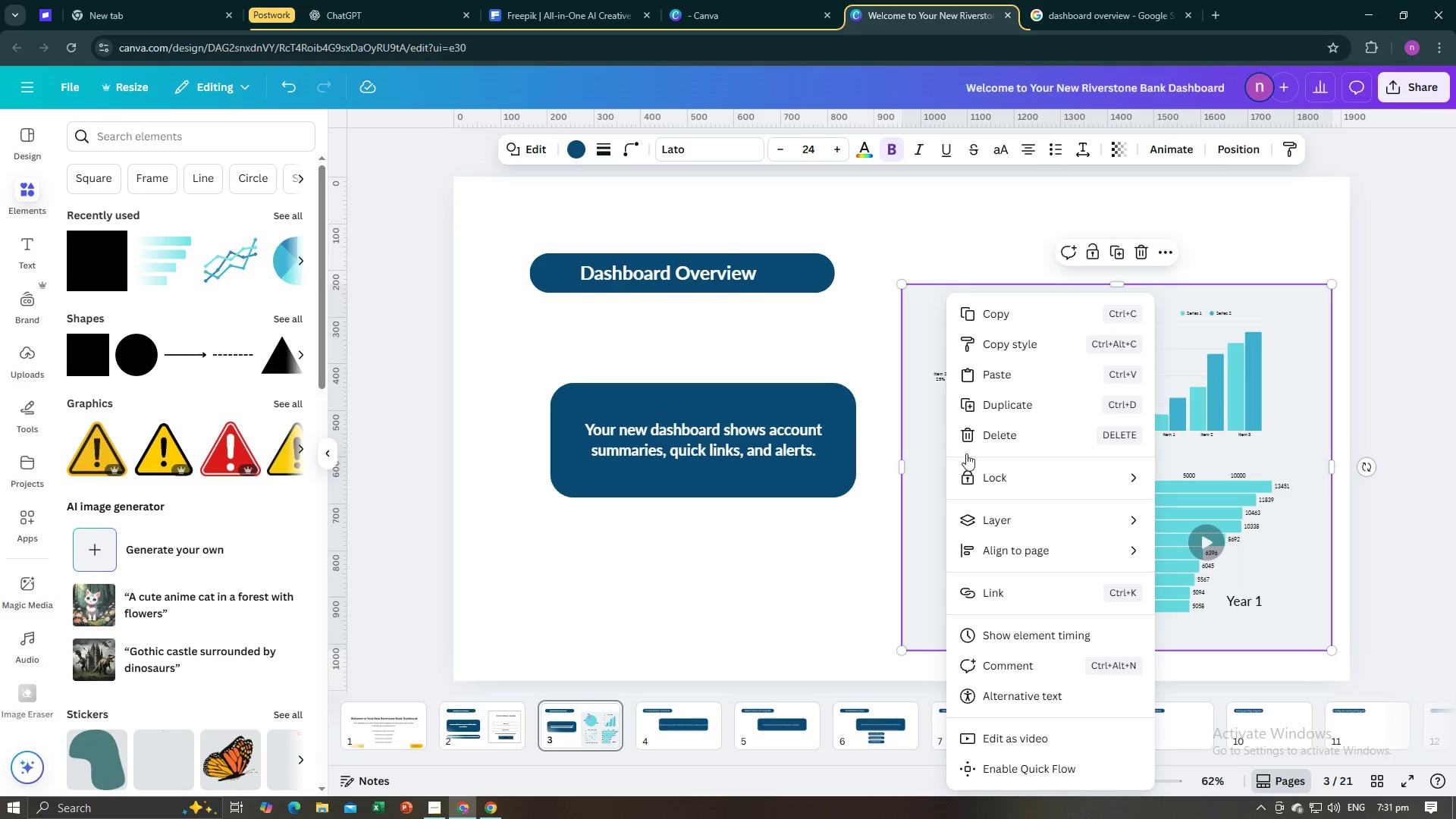 
left_click([1013, 525])
 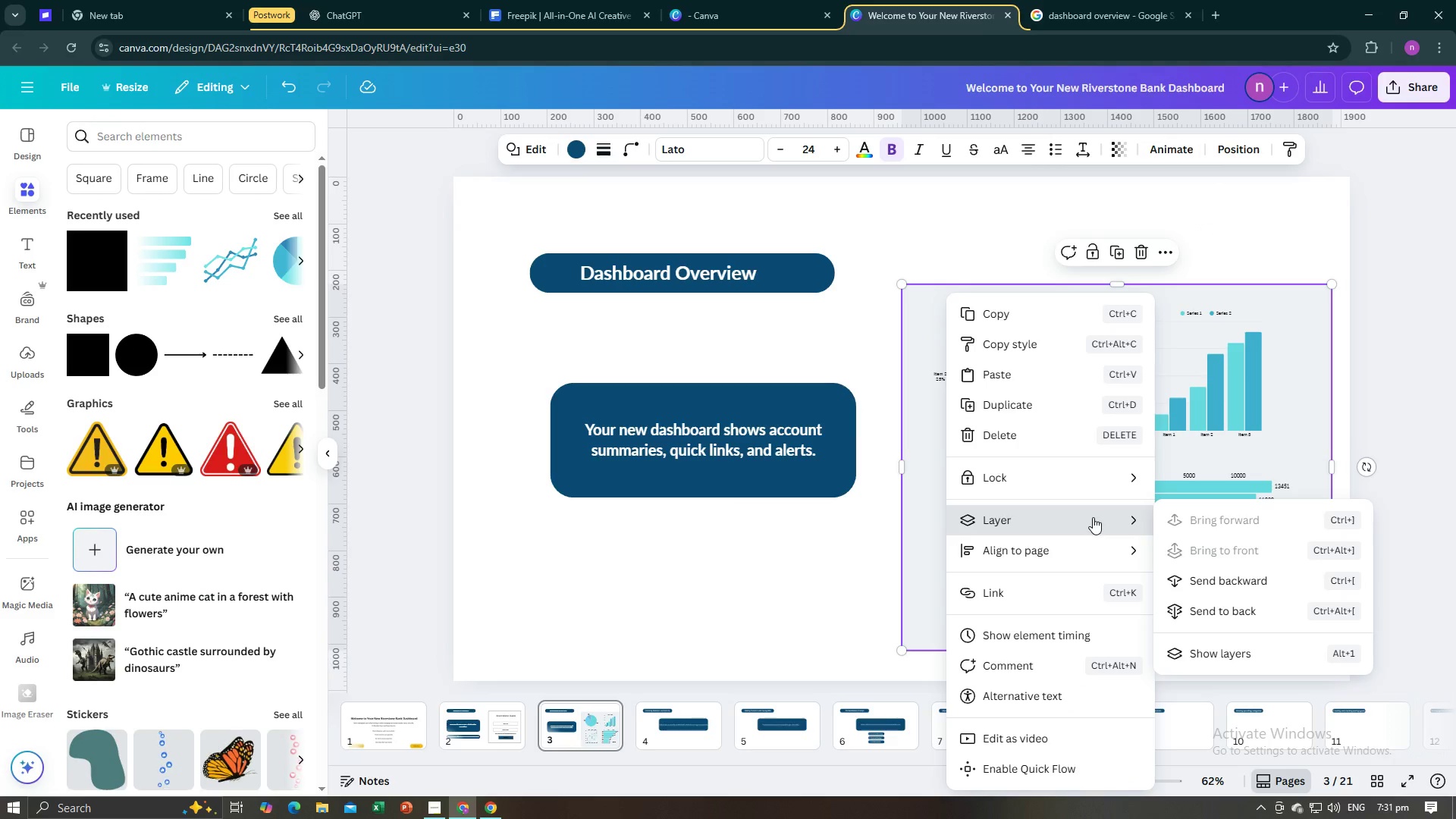 
left_click([1201, 589])
 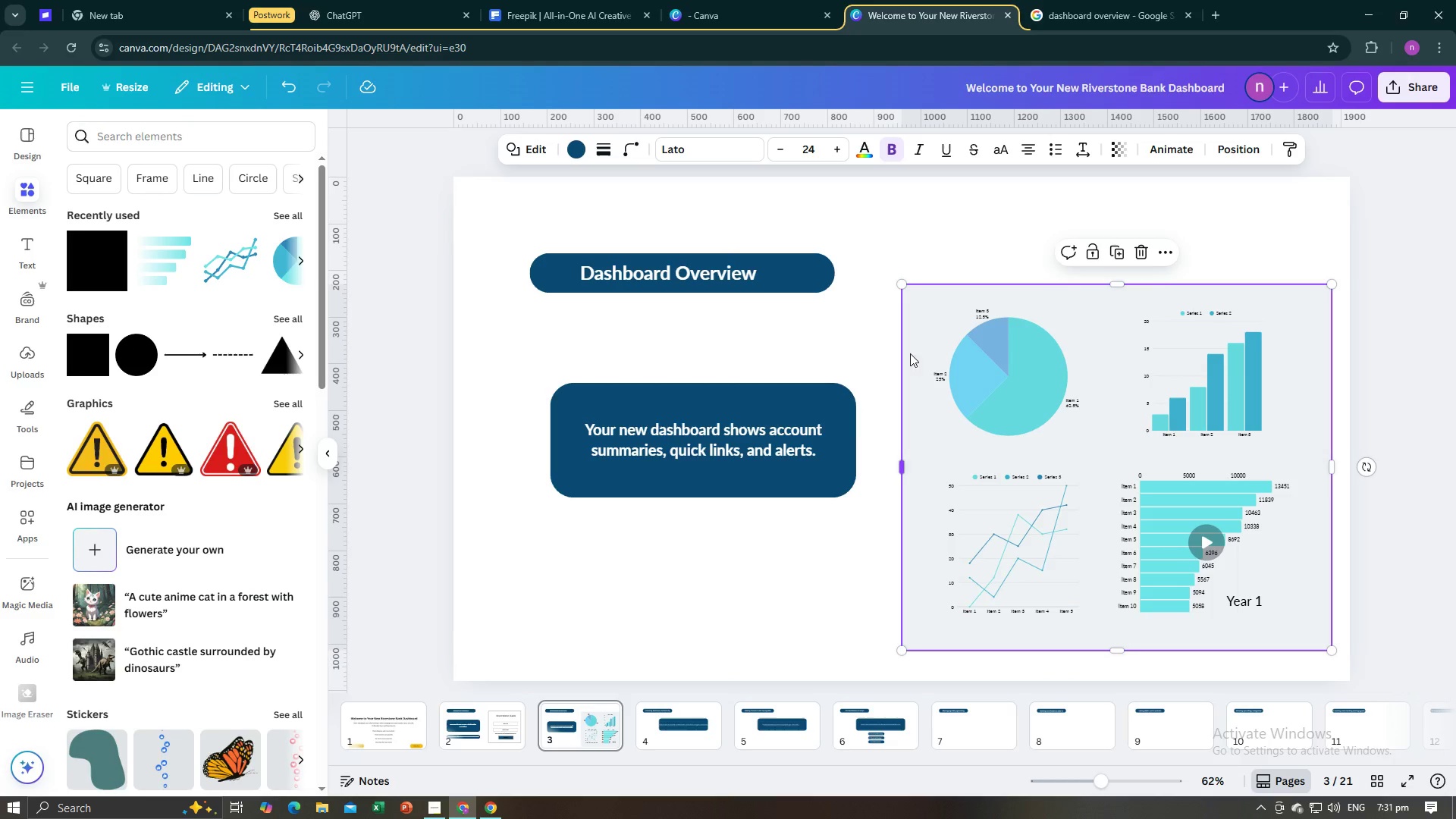 
right_click([922, 311])
 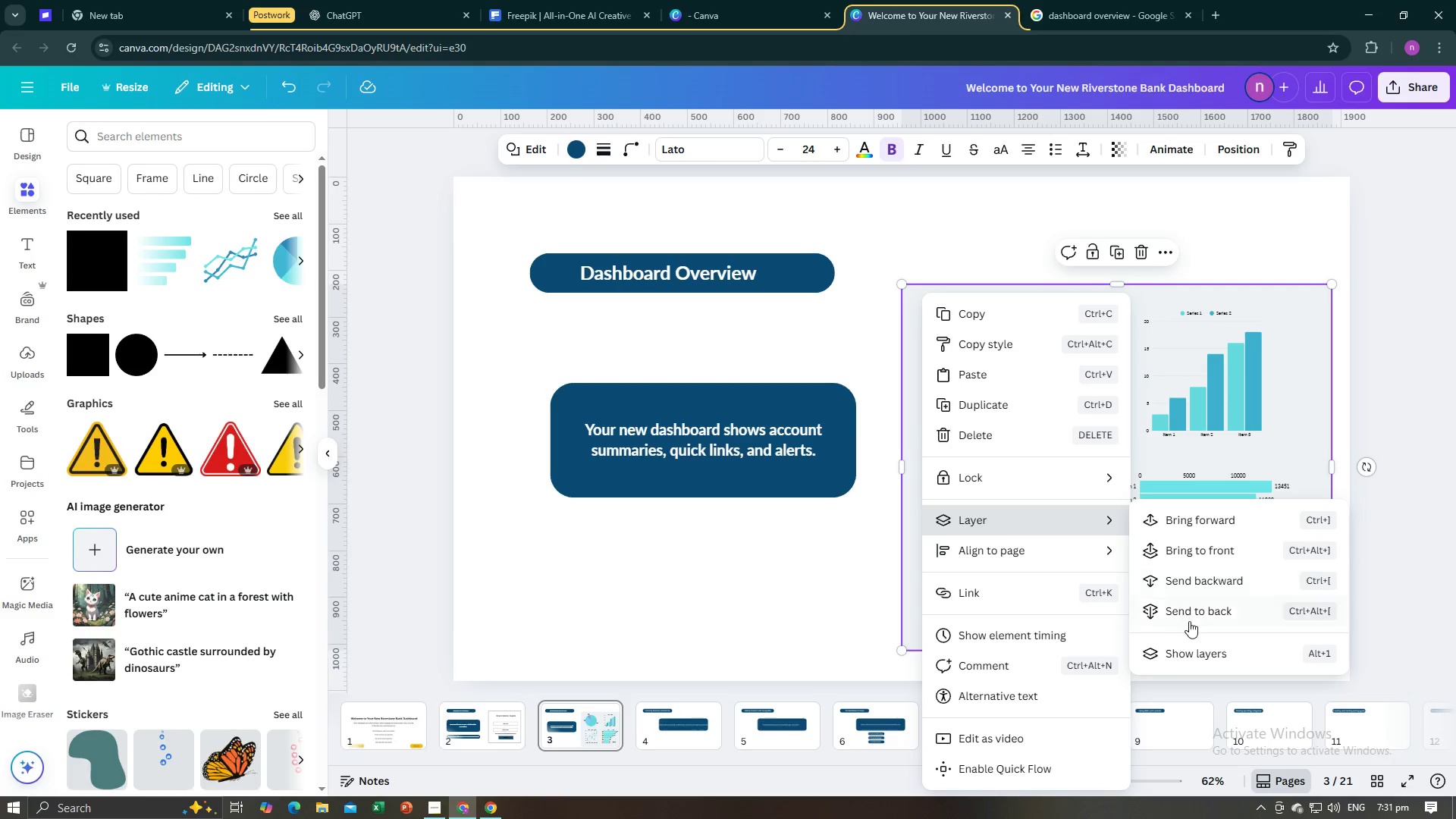 
left_click([1189, 621])
 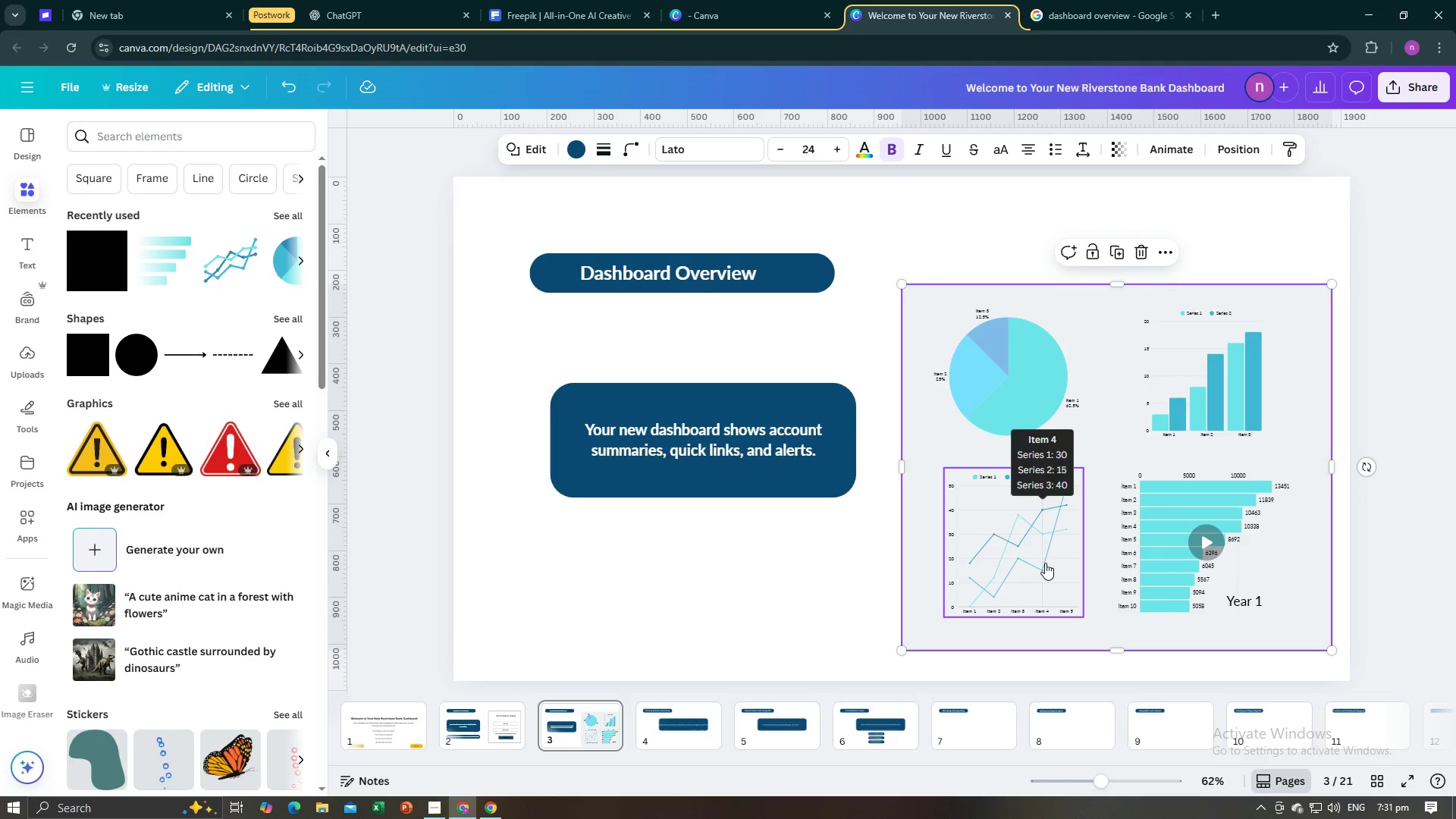 
left_click([831, 603])
 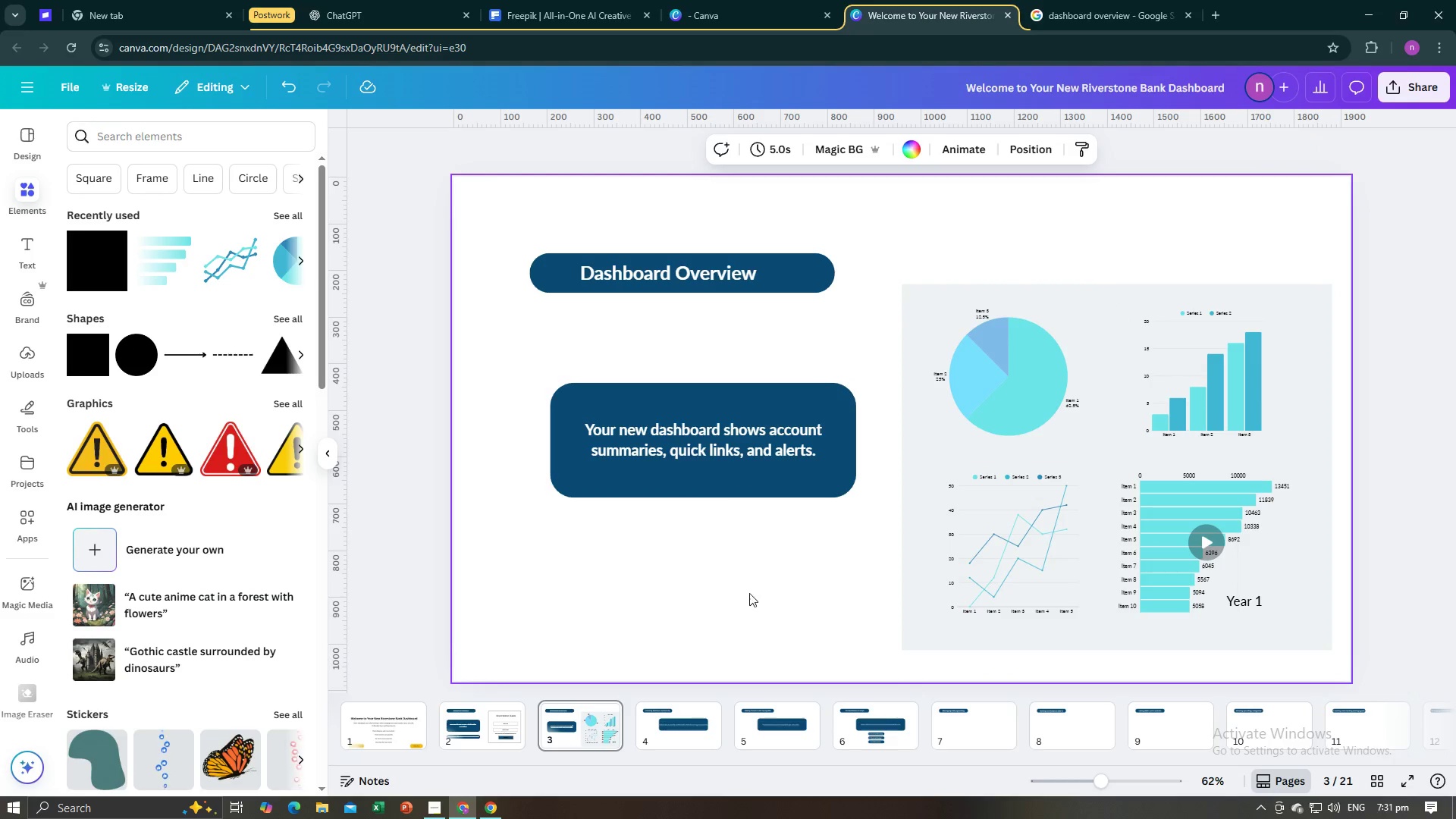 
left_click([676, 726])
 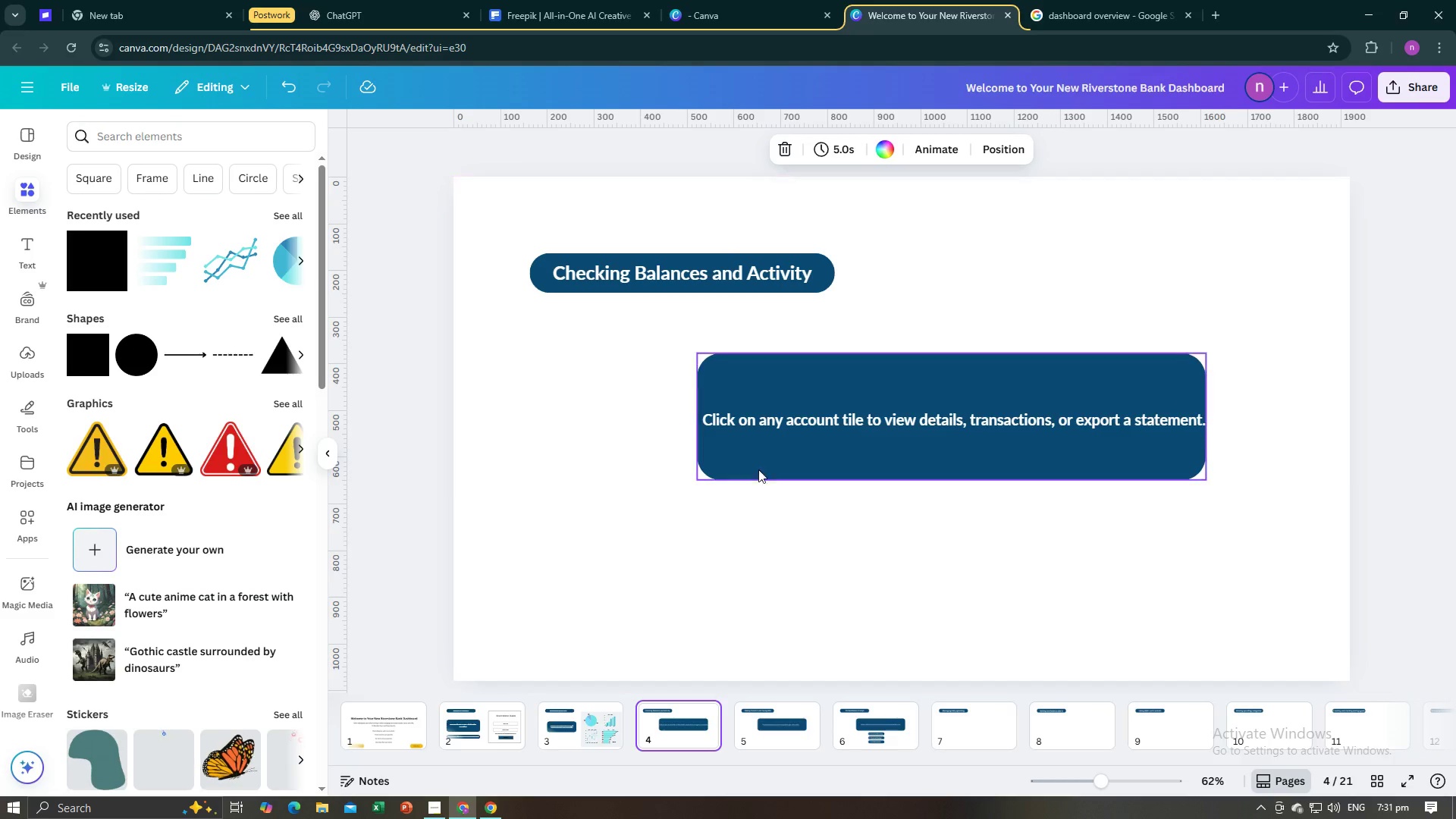 
left_click([767, 465])
 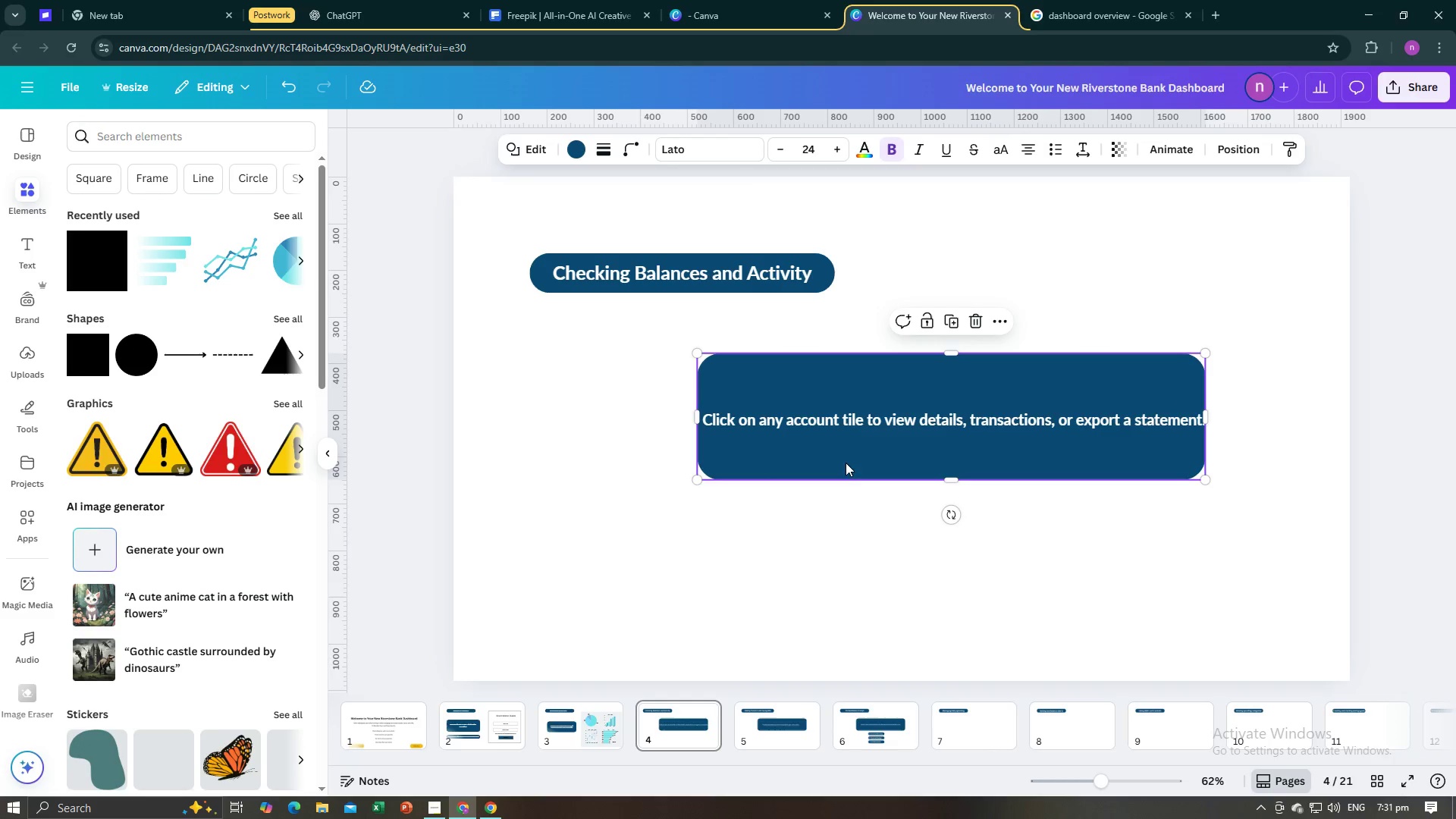 
left_click_drag(start_coordinate=[846, 463], to_coordinate=[664, 503])
 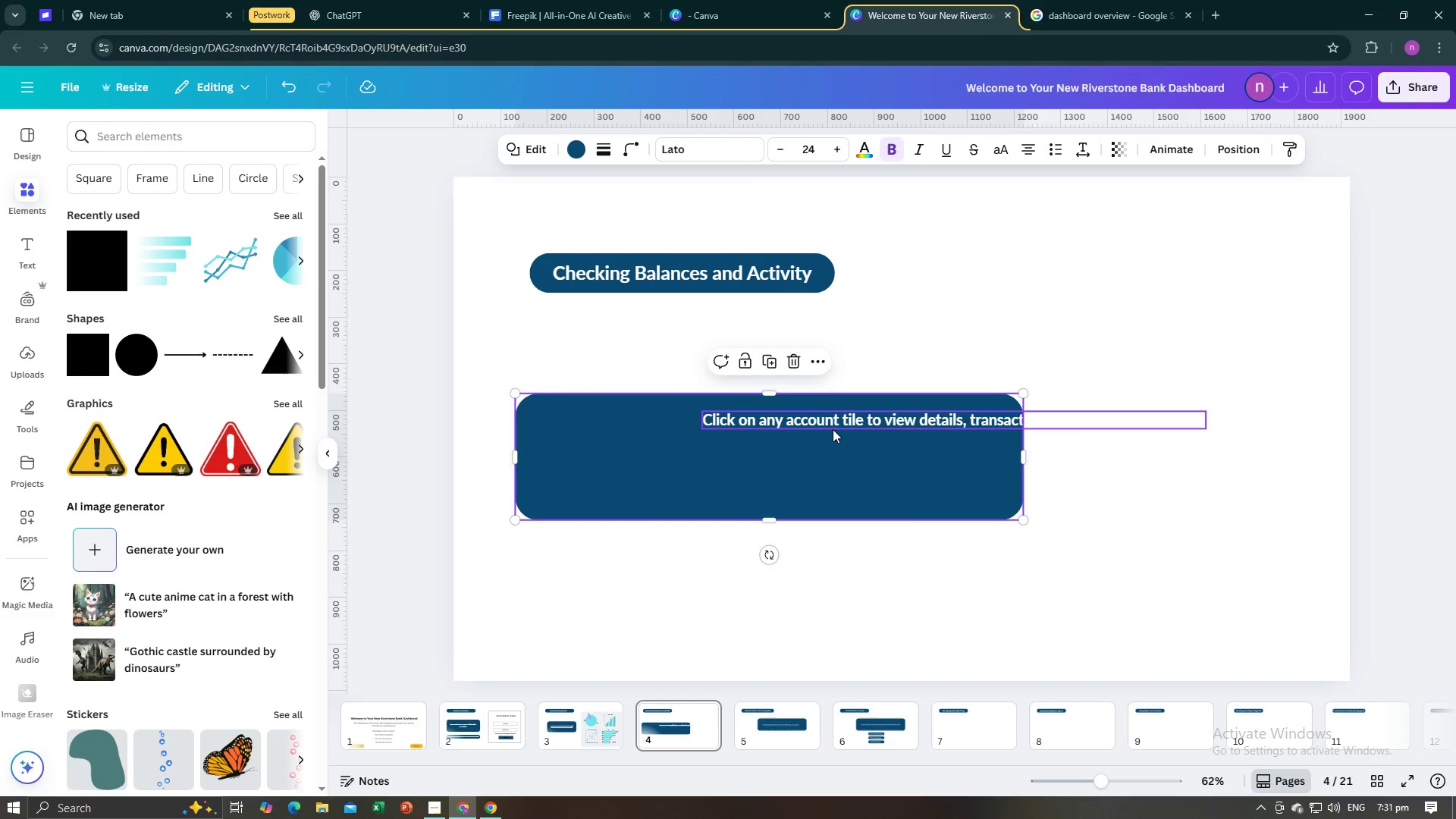 
left_click([833, 429])
 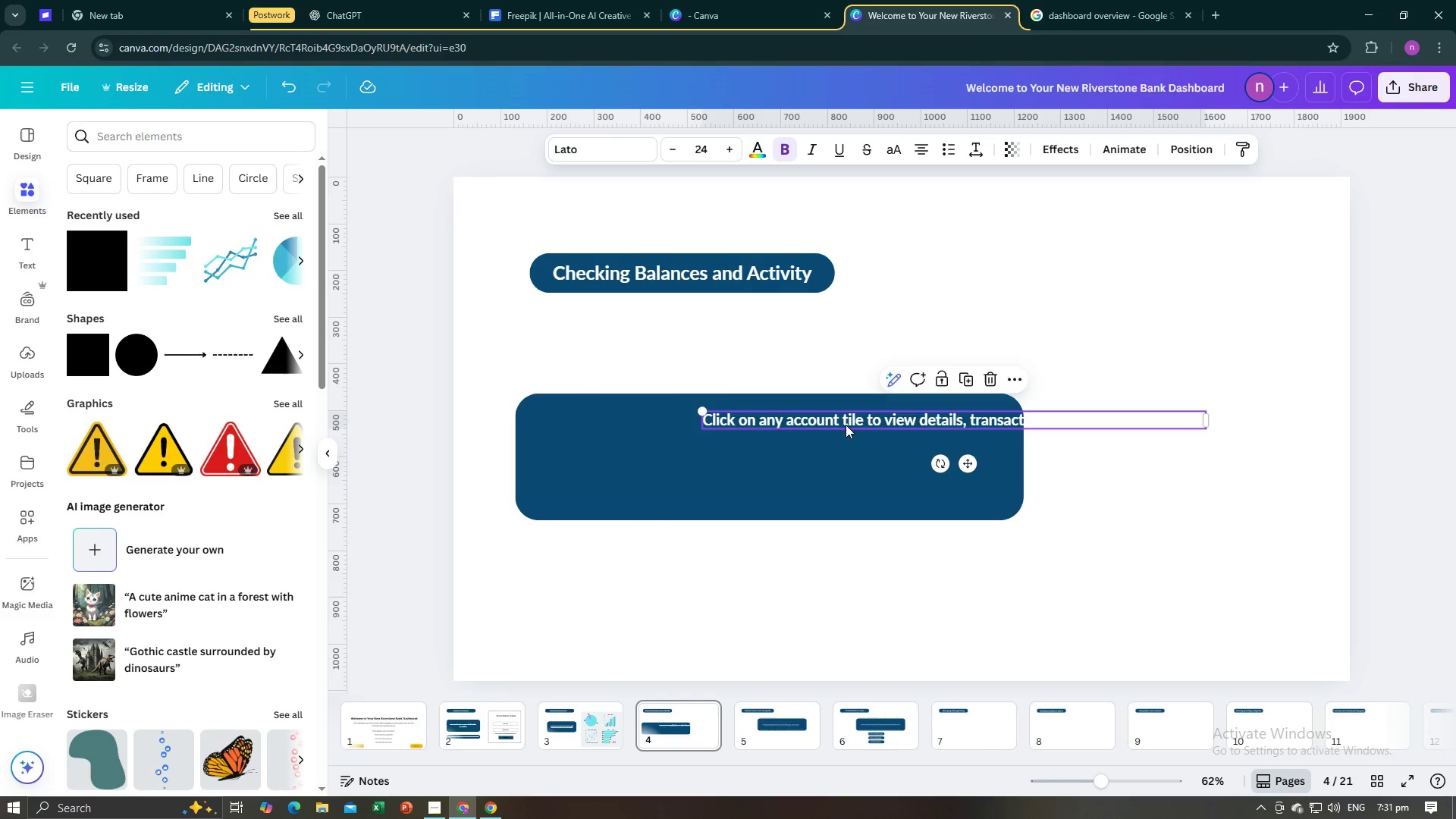 
left_click_drag(start_coordinate=[843, 425], to_coordinate=[690, 438])
 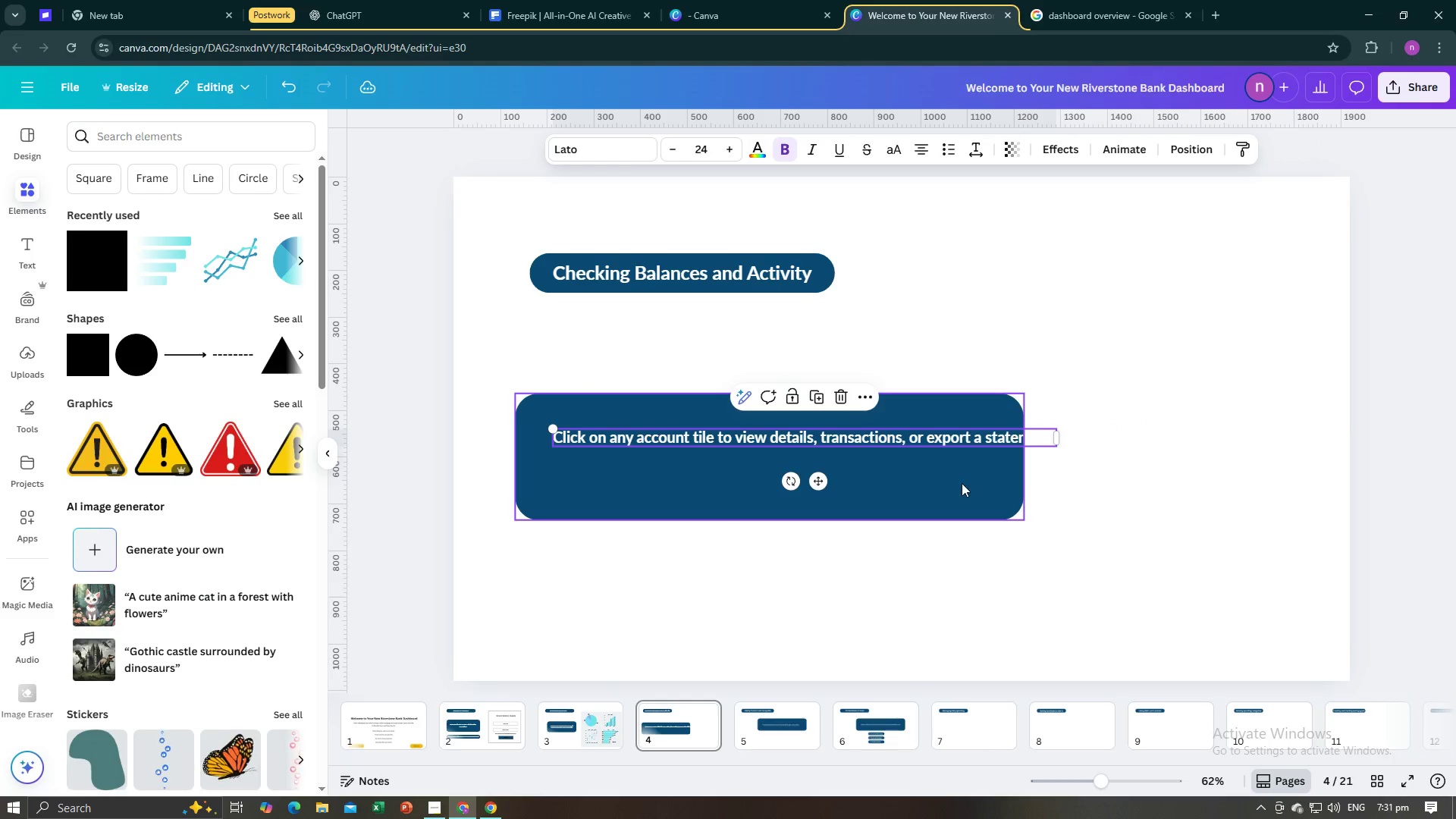 
left_click([962, 483])
 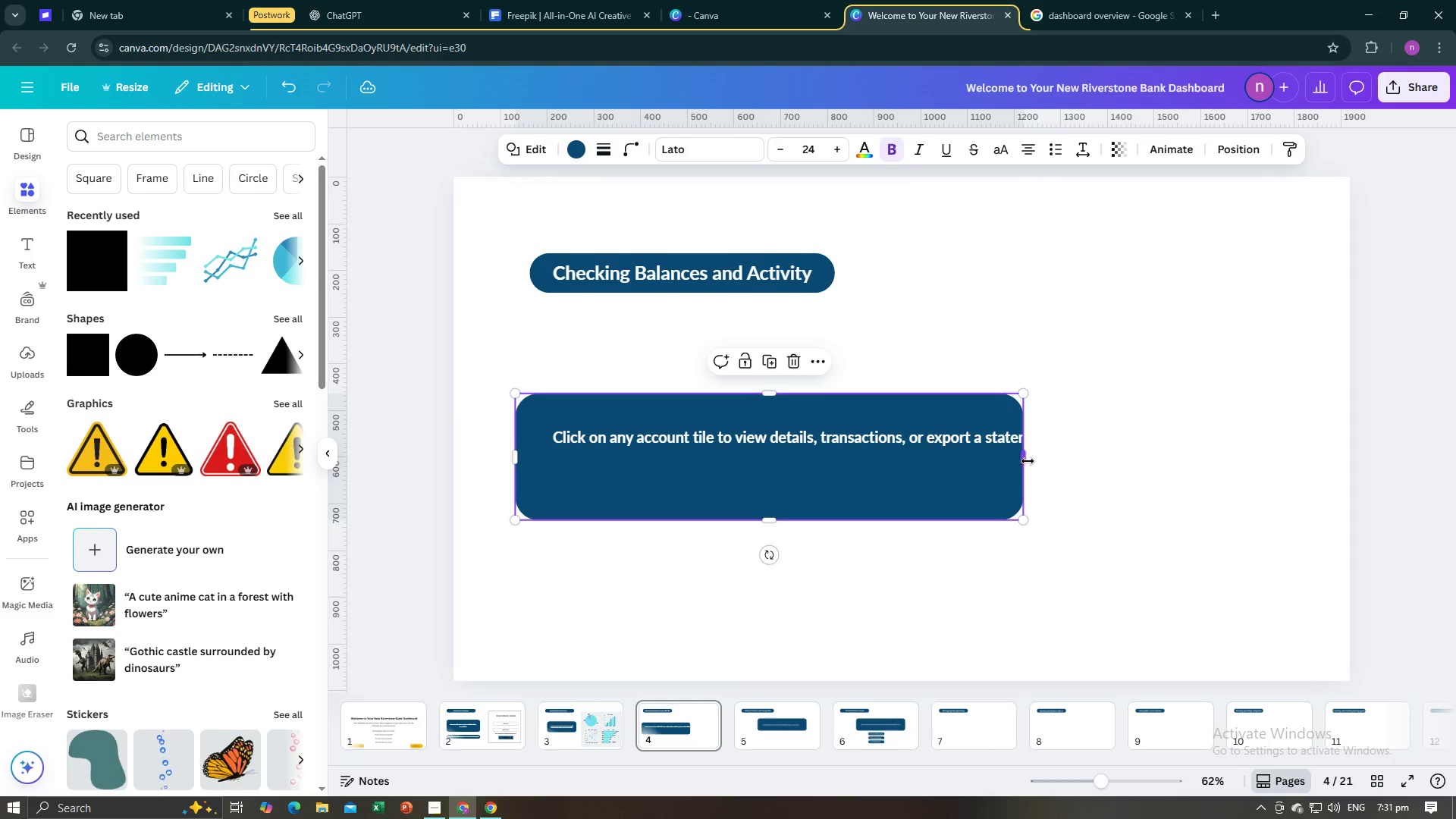 
left_click_drag(start_coordinate=[1023, 459], to_coordinate=[902, 497])
 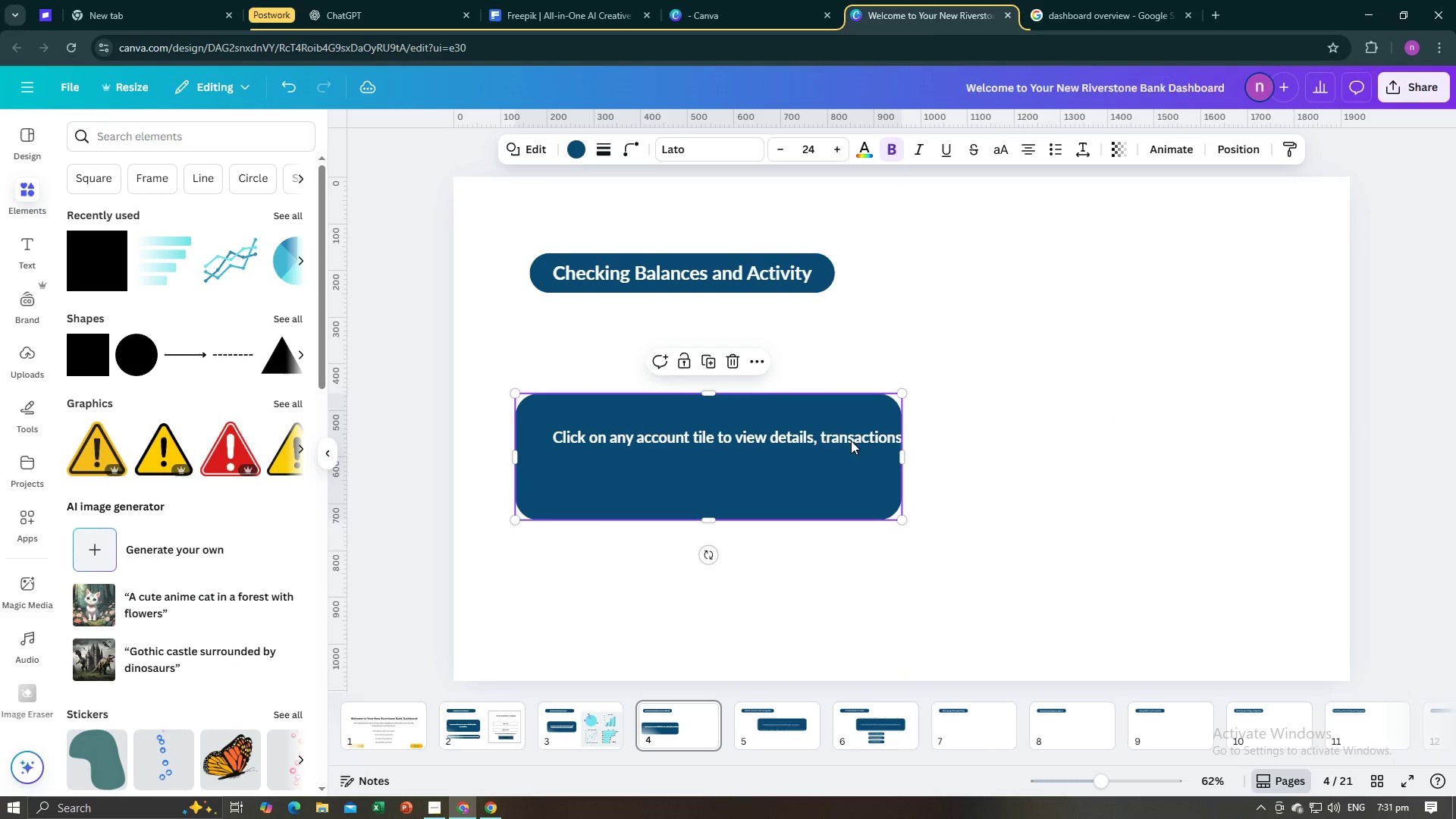 
left_click_drag(start_coordinate=[842, 433], to_coordinate=[816, 433])
 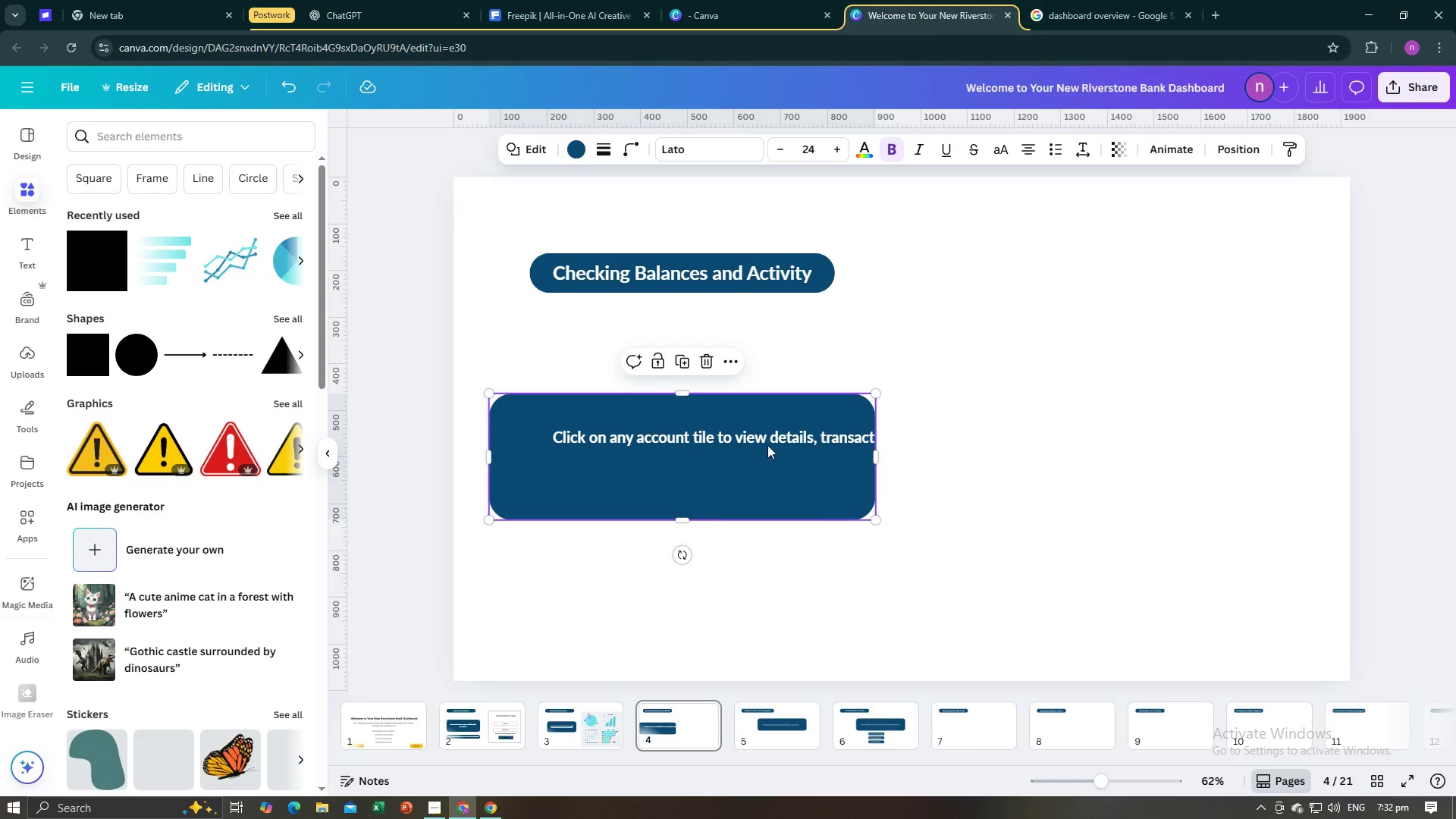 
left_click_drag(start_coordinate=[730, 481], to_coordinate=[743, 481])
 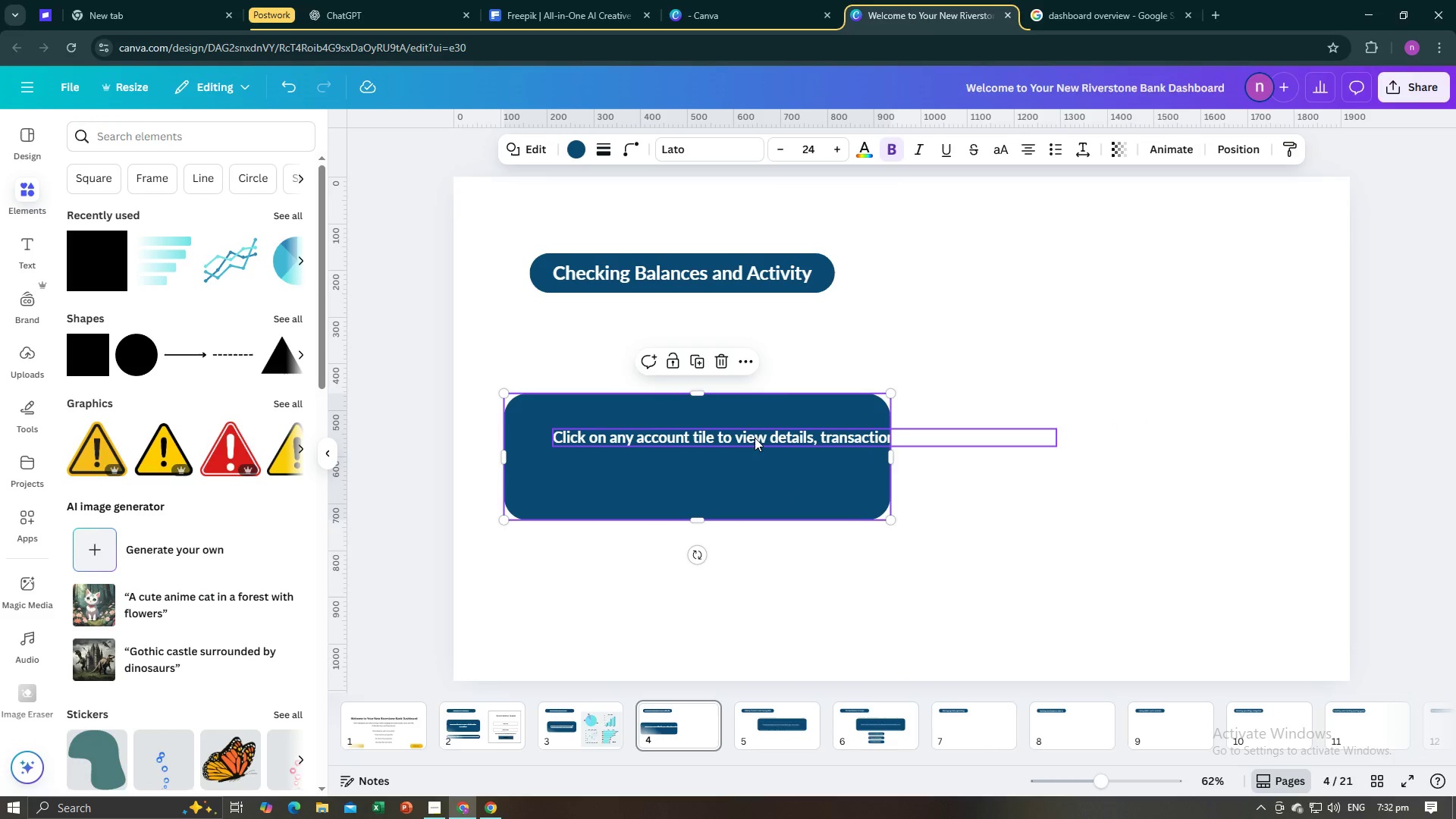 
left_click([755, 438])
 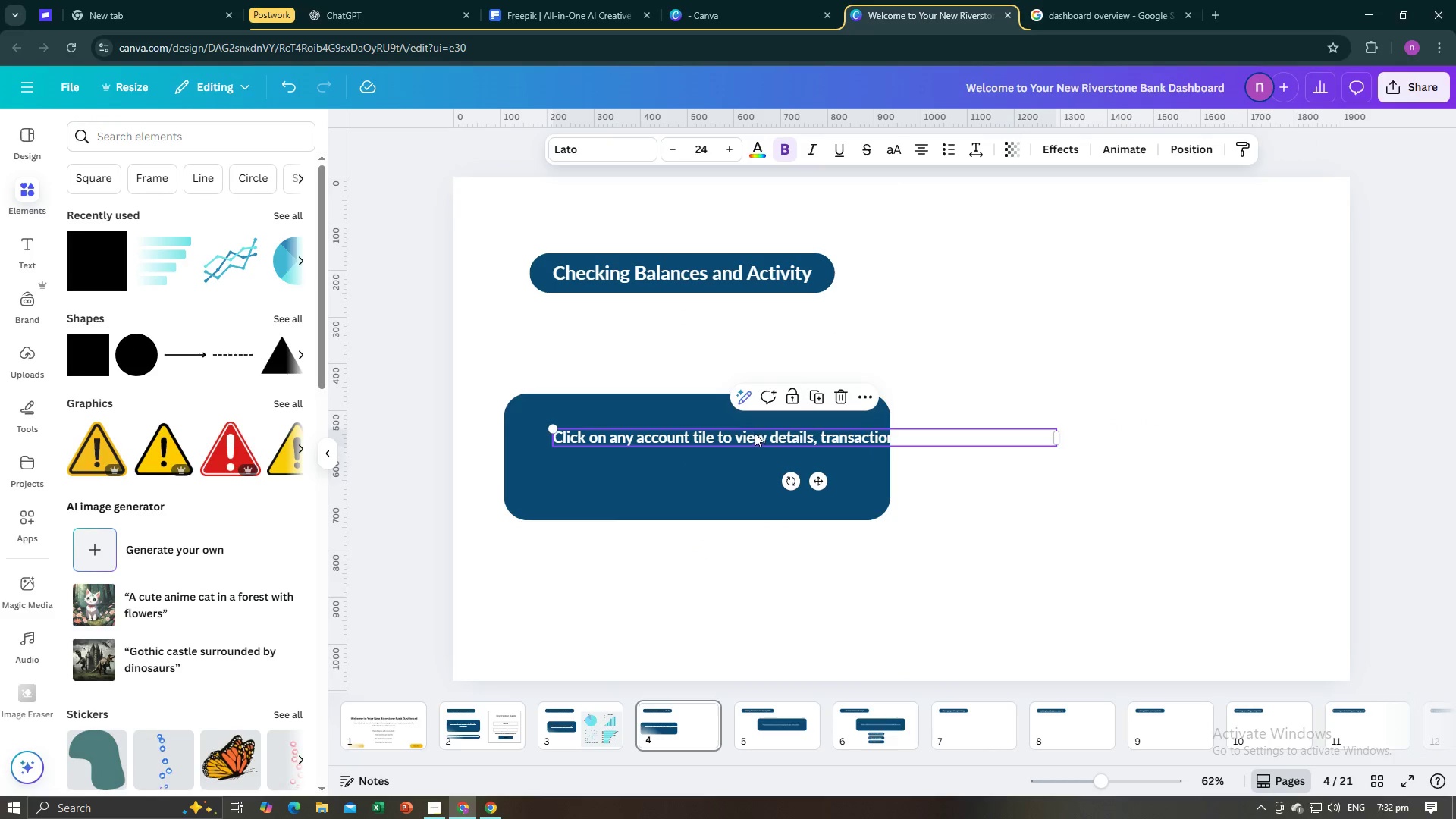 
left_click_drag(start_coordinate=[752, 433], to_coordinate=[730, 431])
 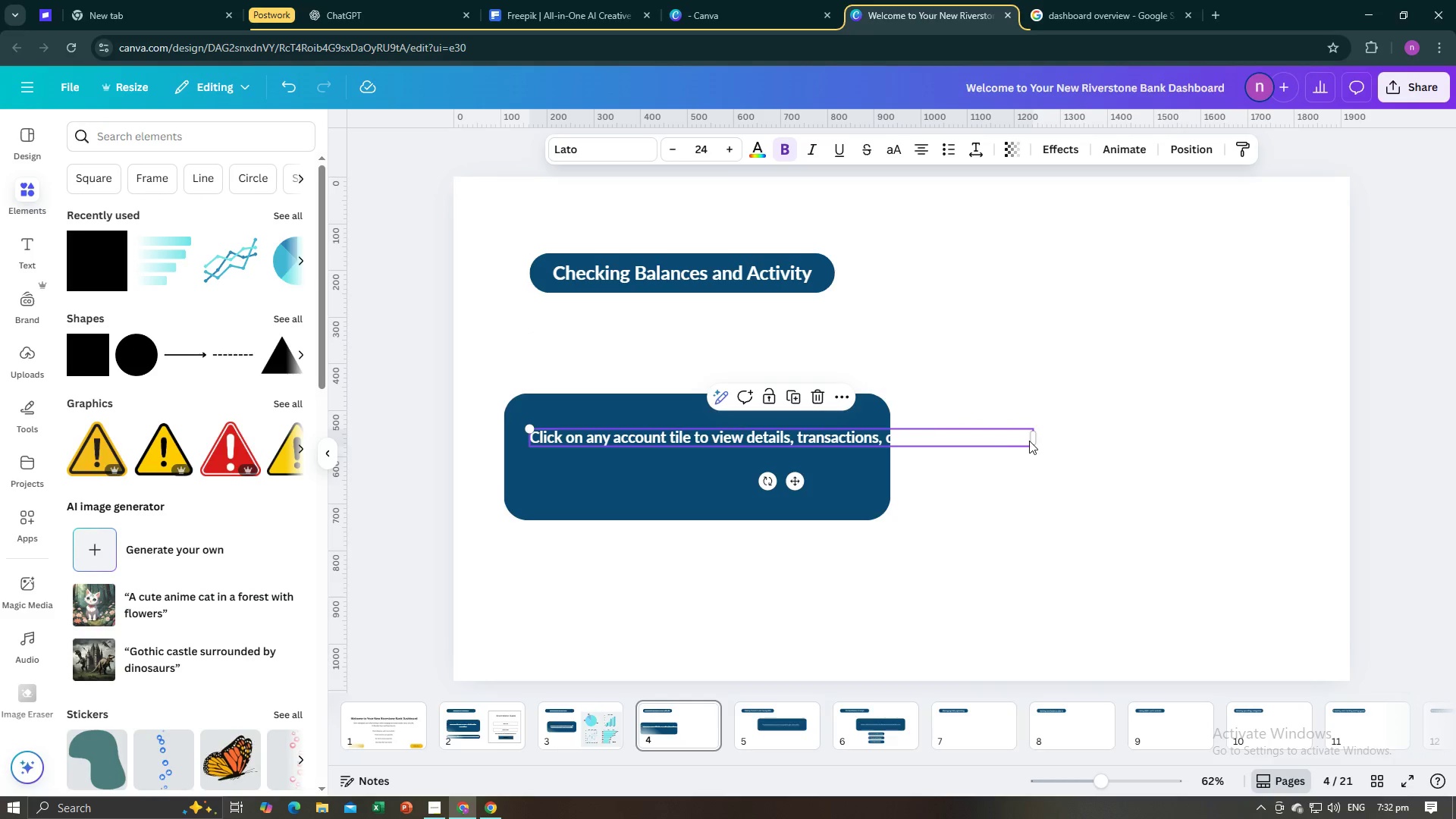 
left_click_drag(start_coordinate=[1032, 440], to_coordinate=[869, 460])
 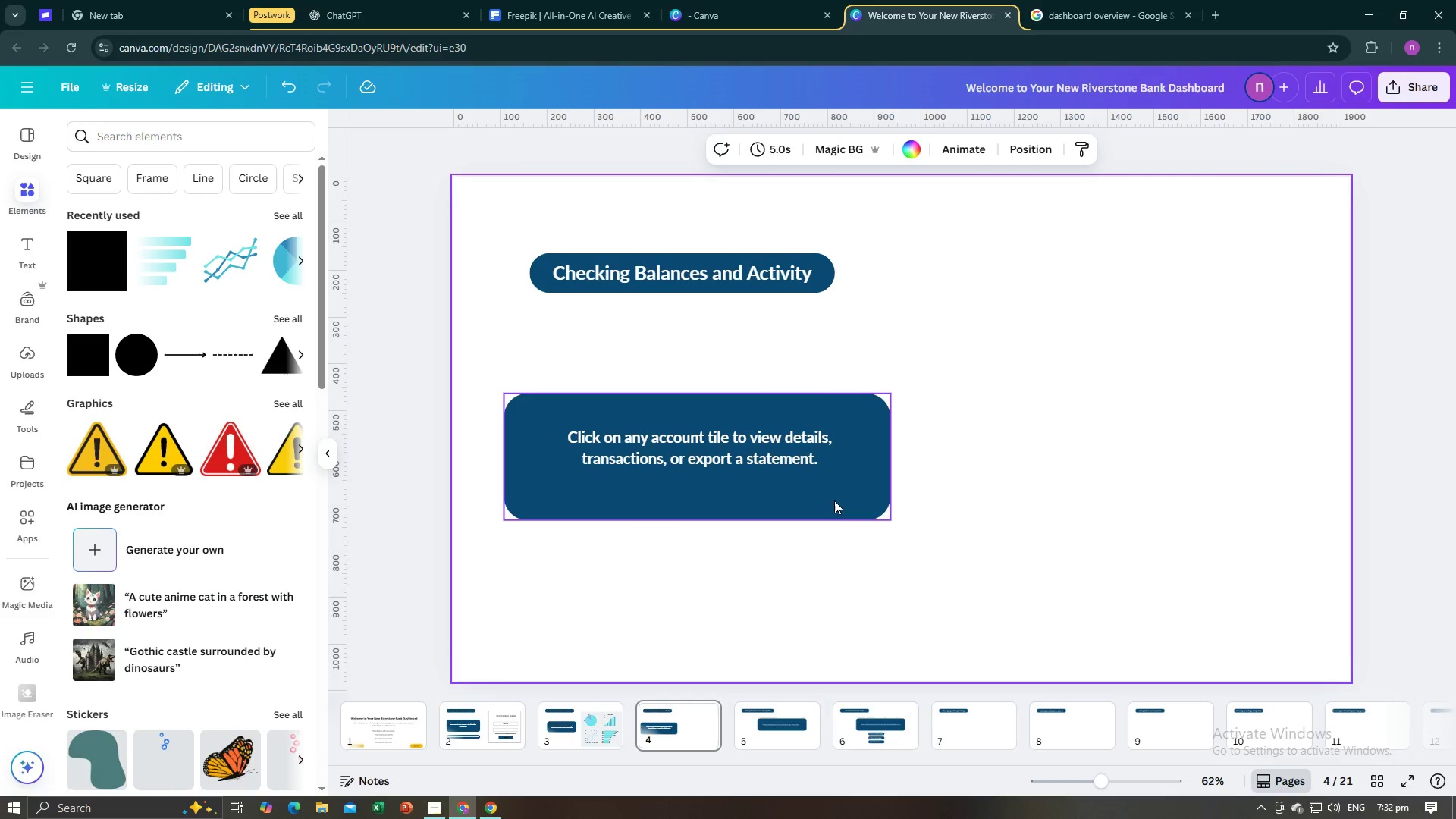 
double_click([833, 500])
 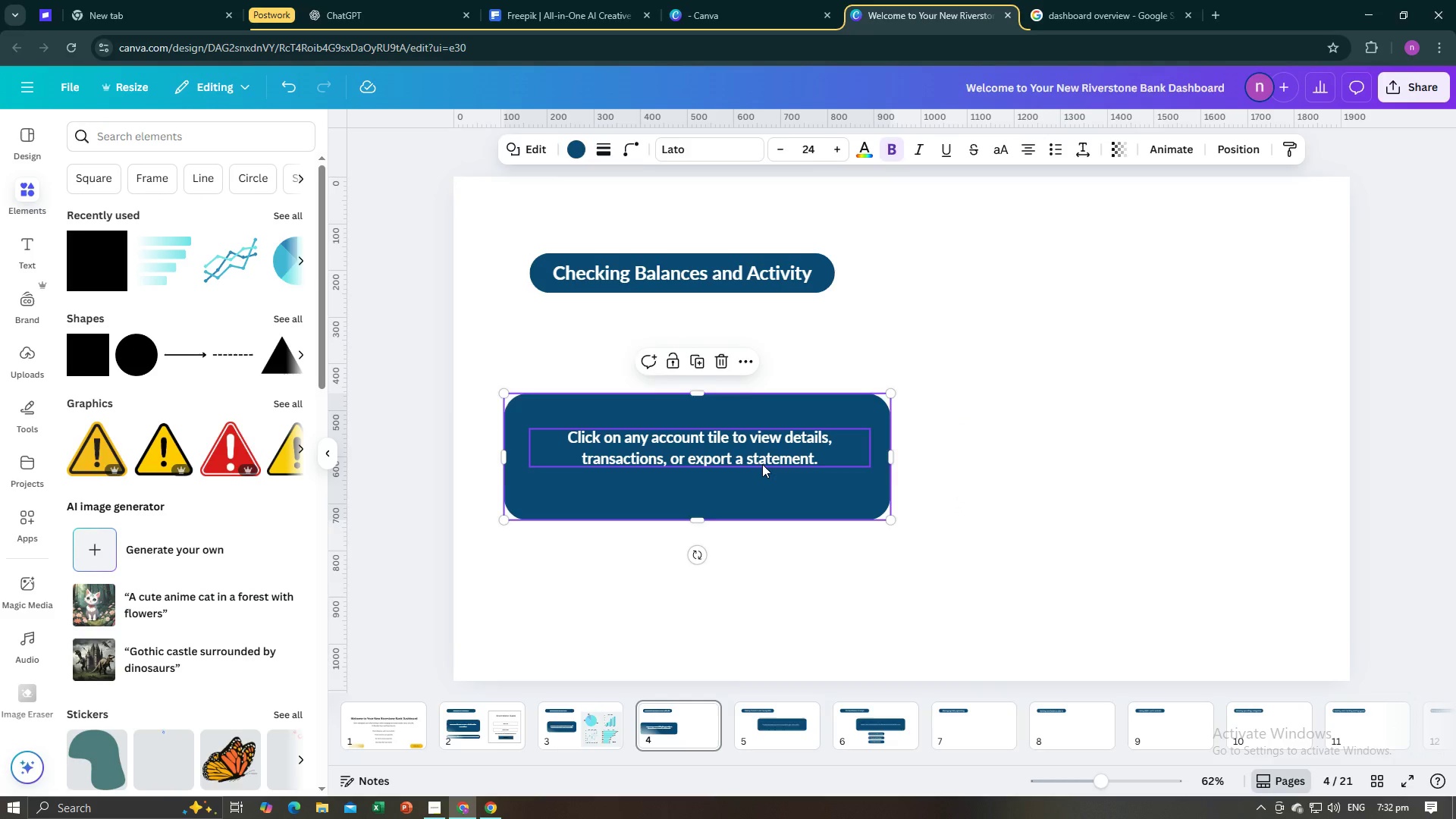 
left_click([762, 464])
 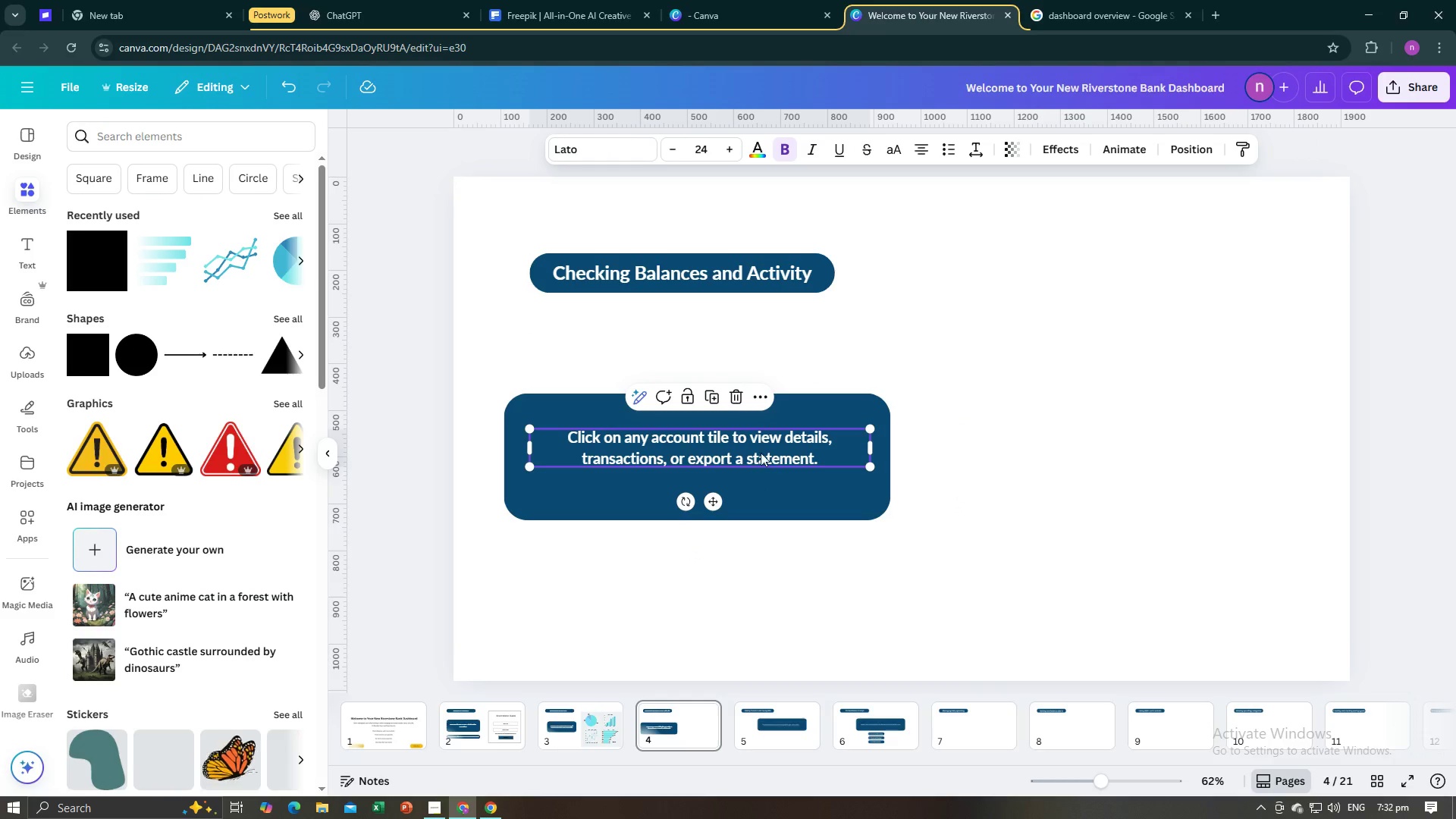 
left_click_drag(start_coordinate=[761, 453], to_coordinate=[761, 460])
 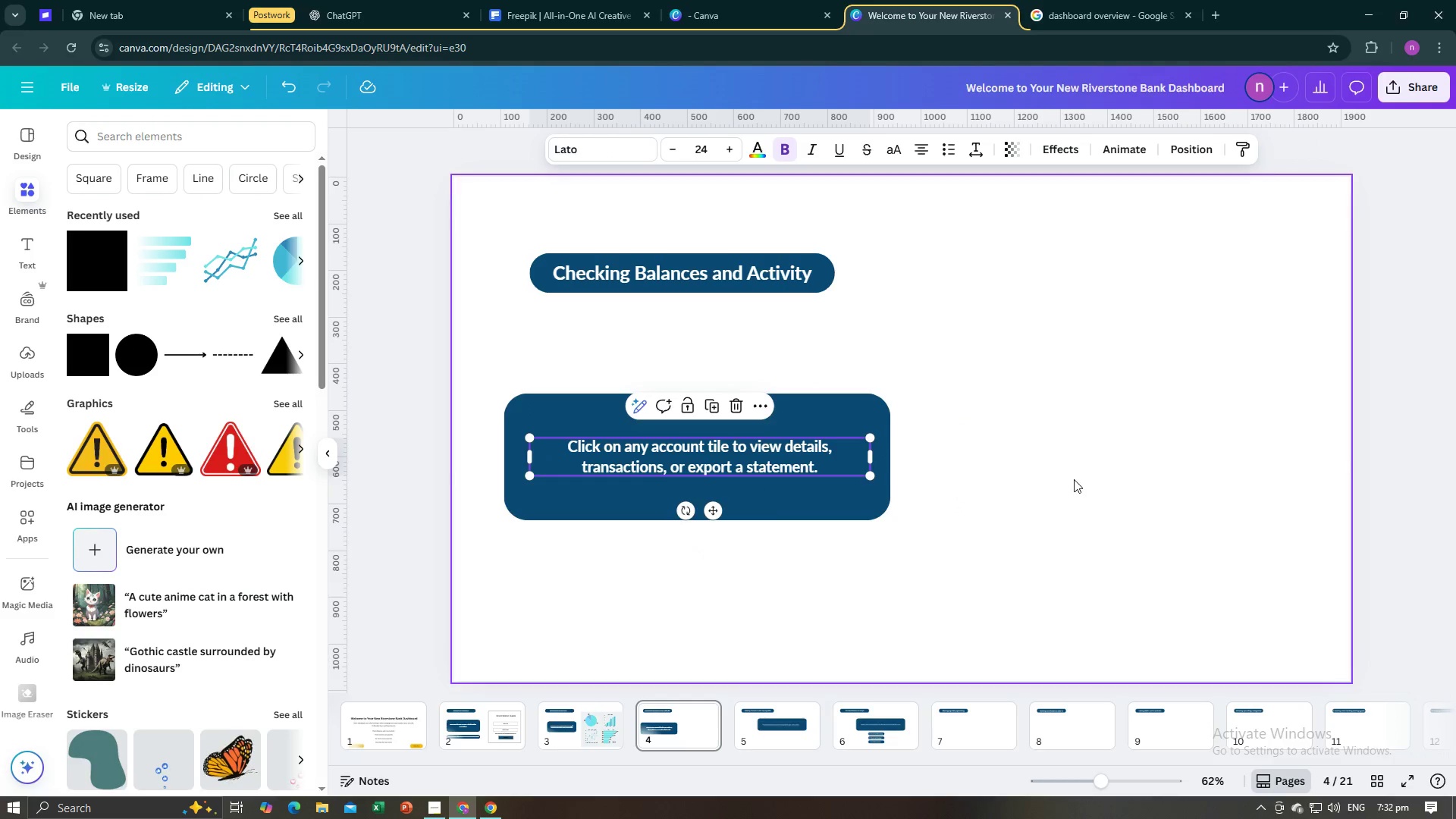 
left_click([1074, 479])
 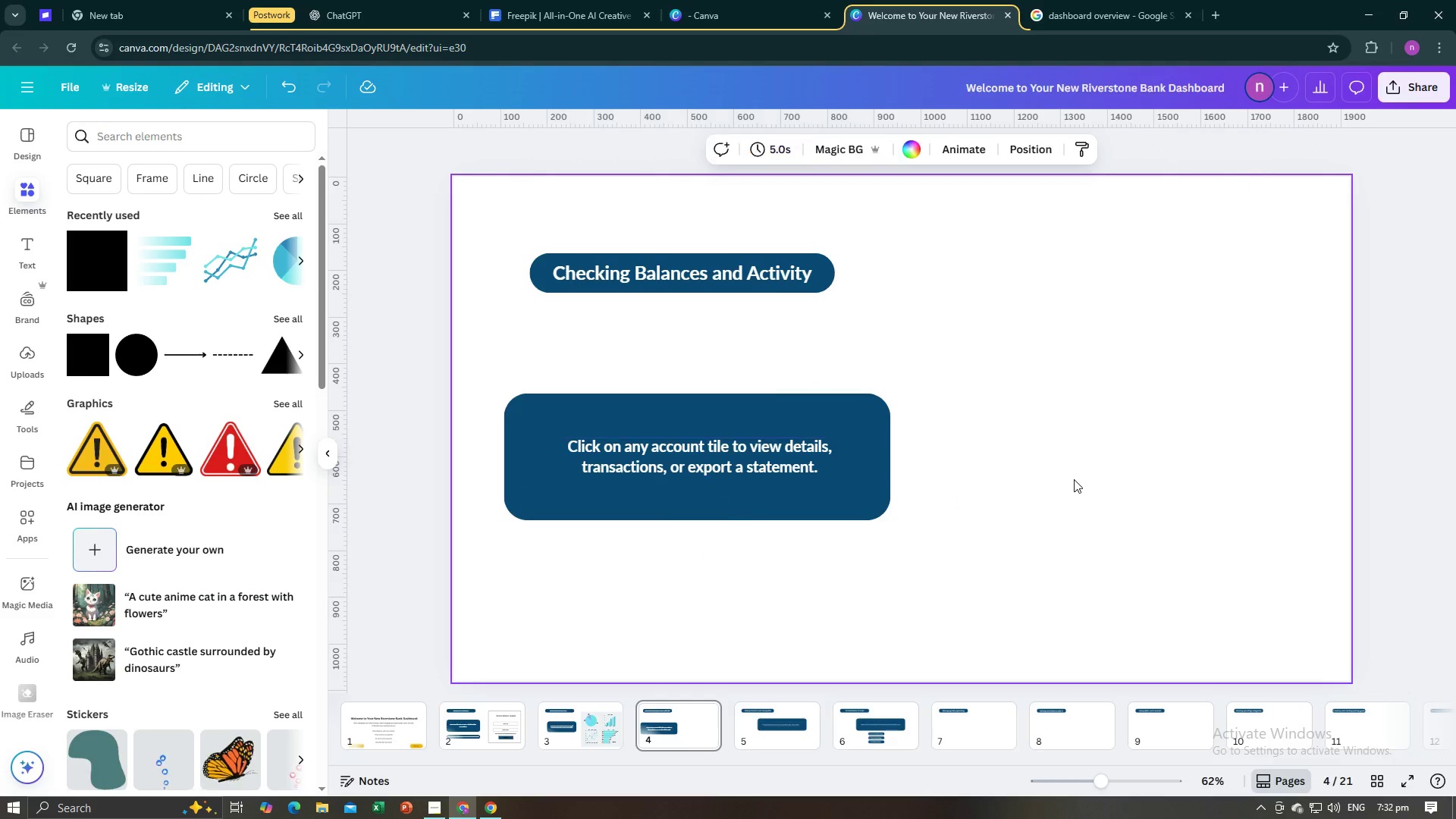 
key(Alt+AltLeft)
 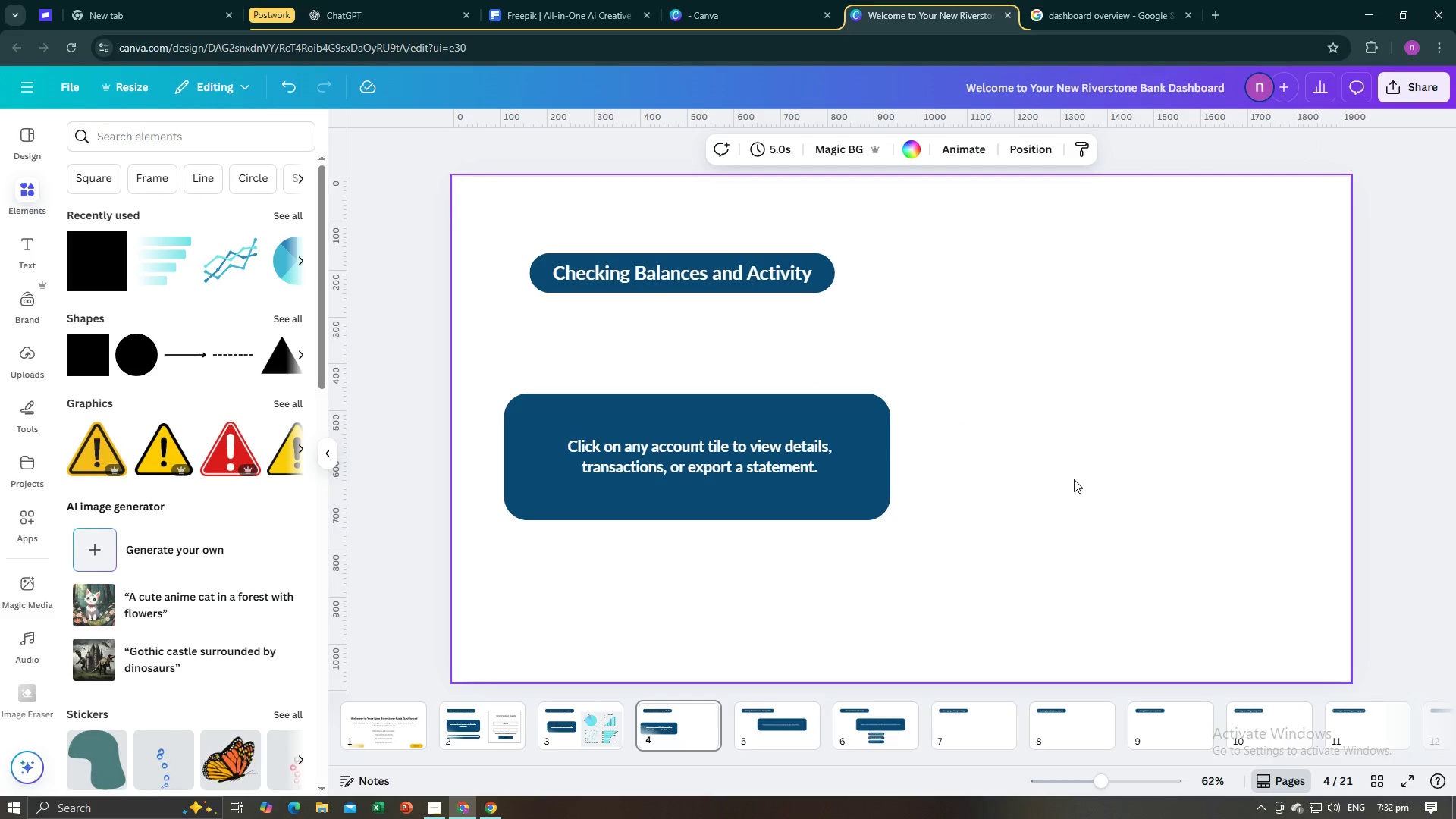 
key(Tab)
 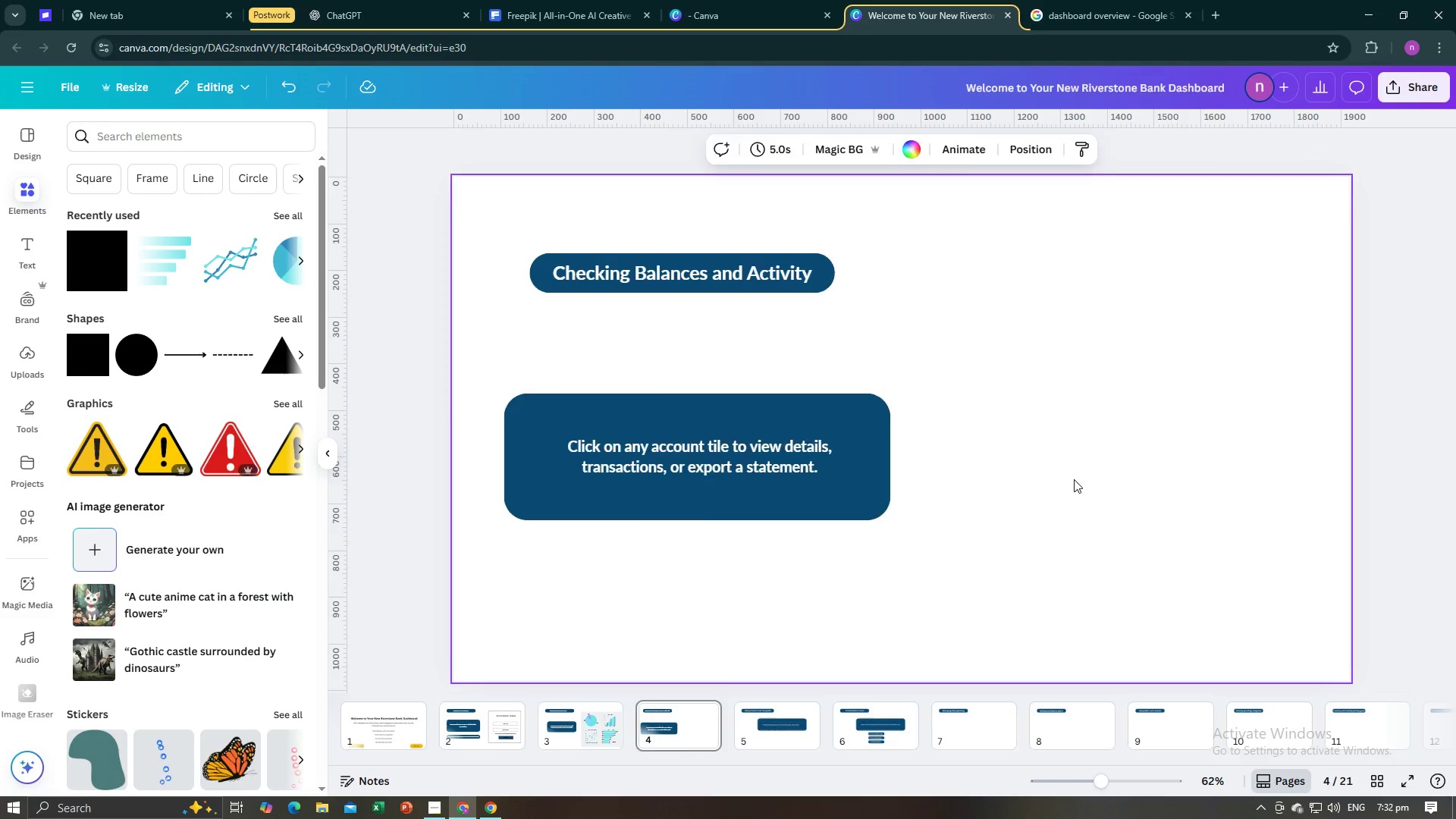 
key(Alt+AltLeft)
 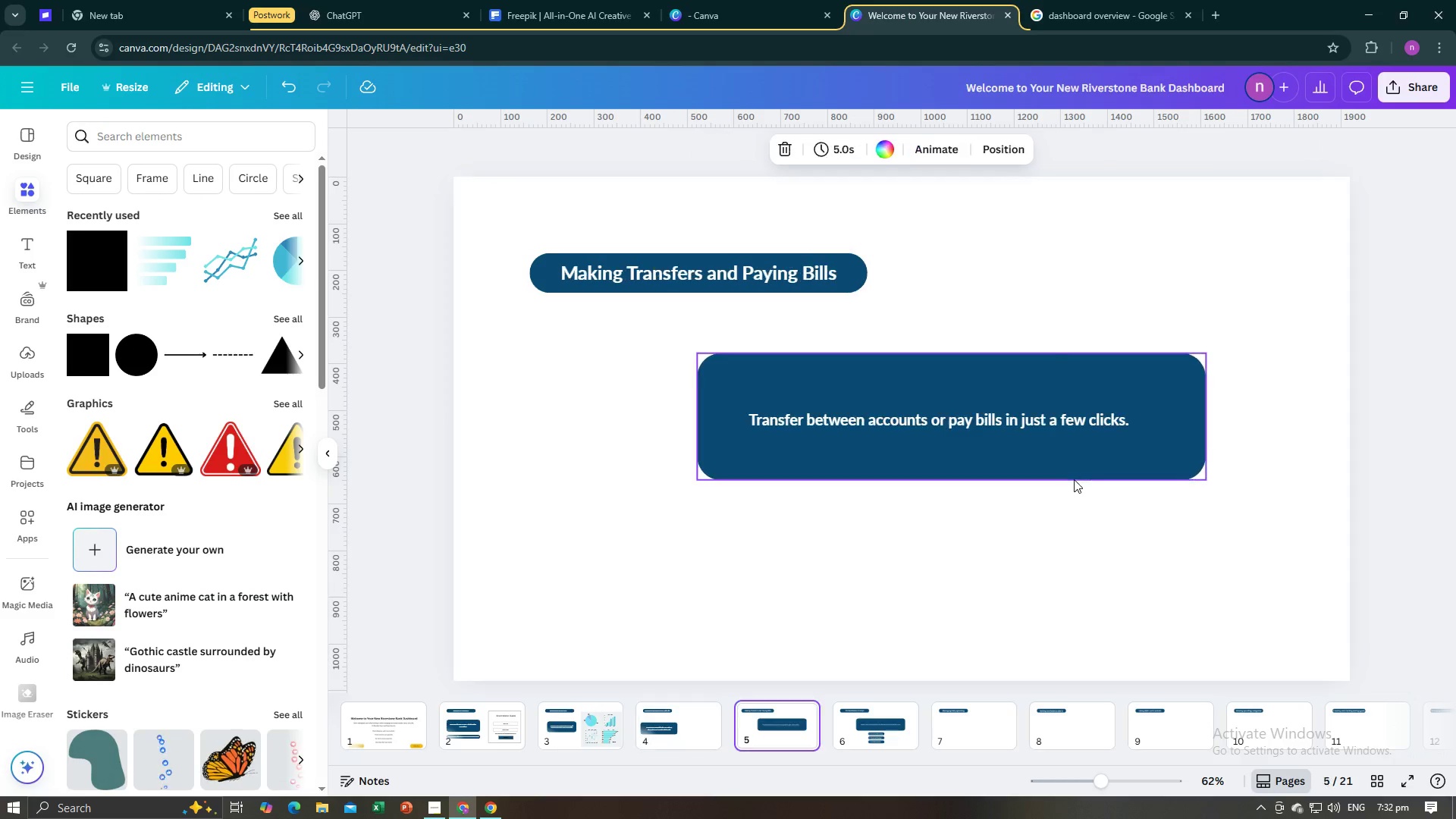 
key(Alt+Tab)
 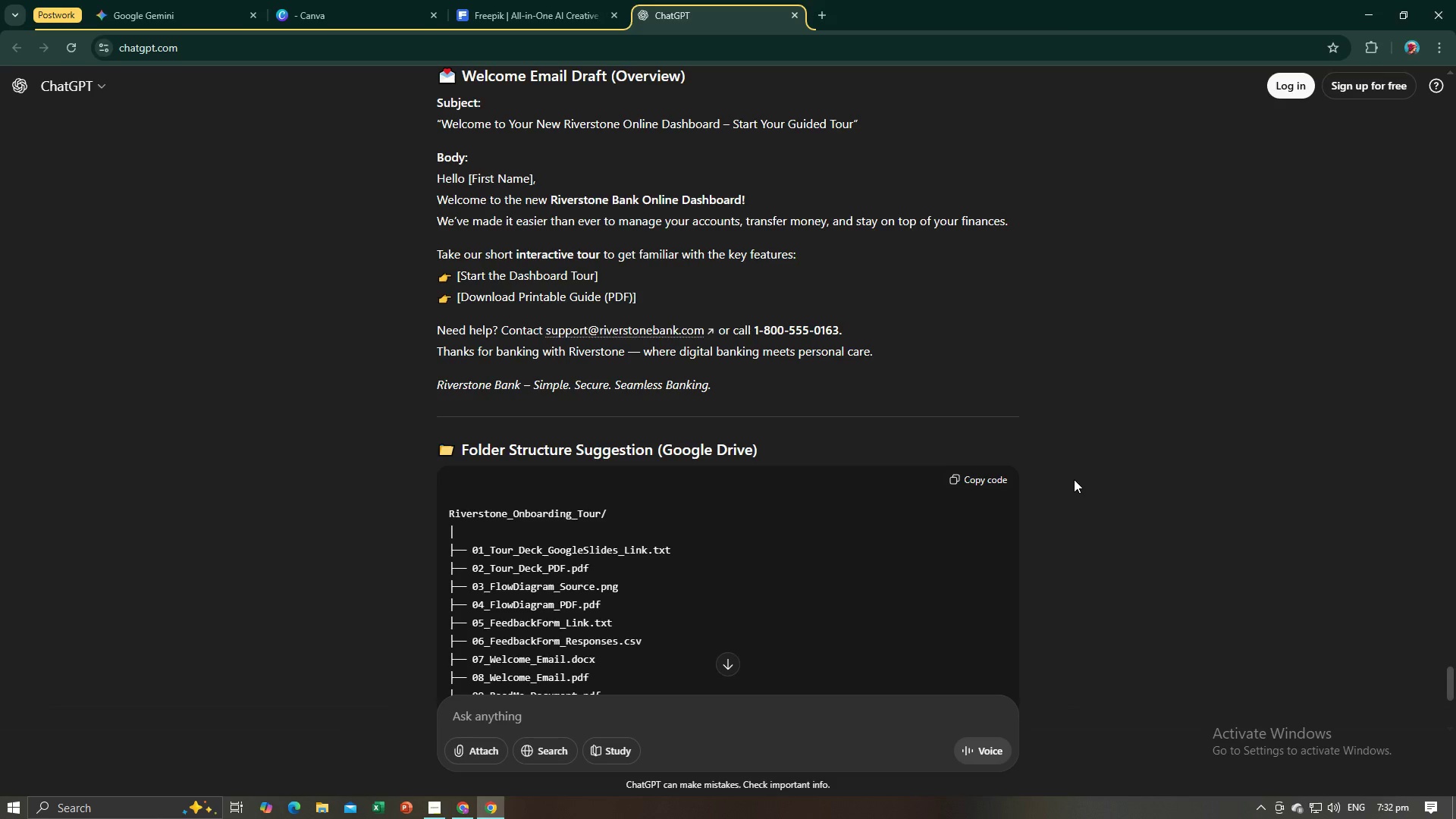 
key(Alt+AltLeft)
 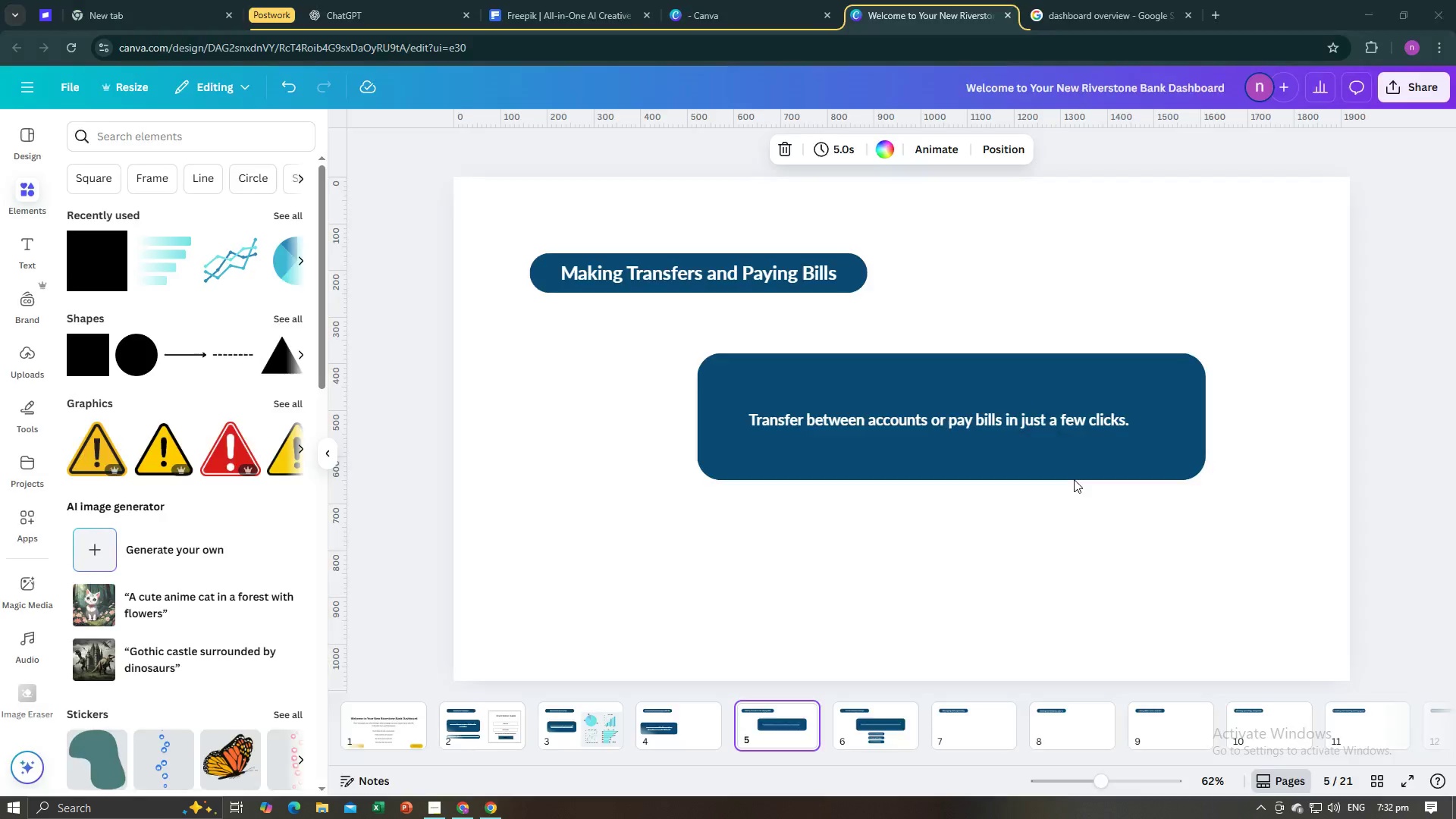 
key(Alt+Tab)
 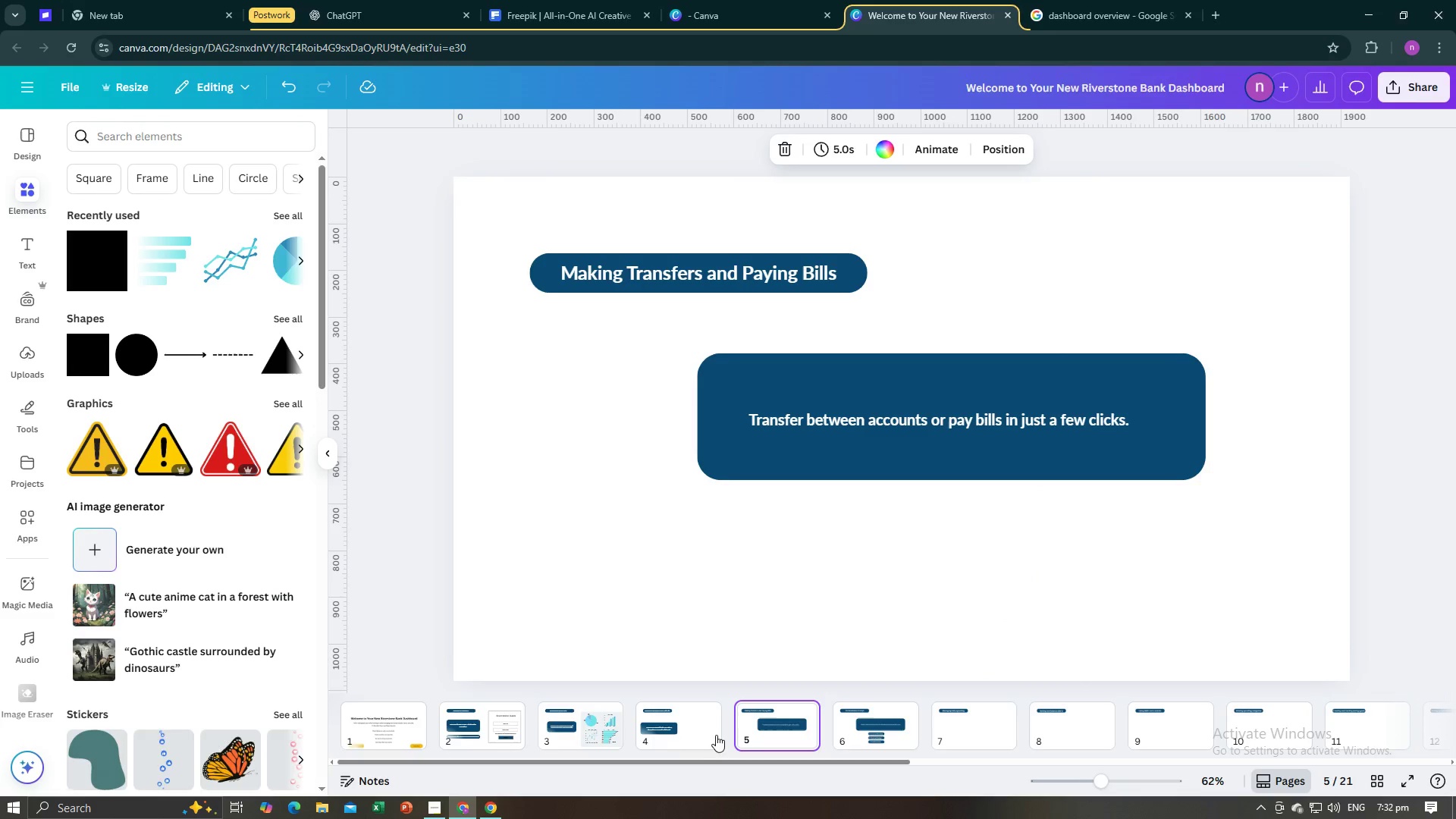 
left_click([673, 727])
 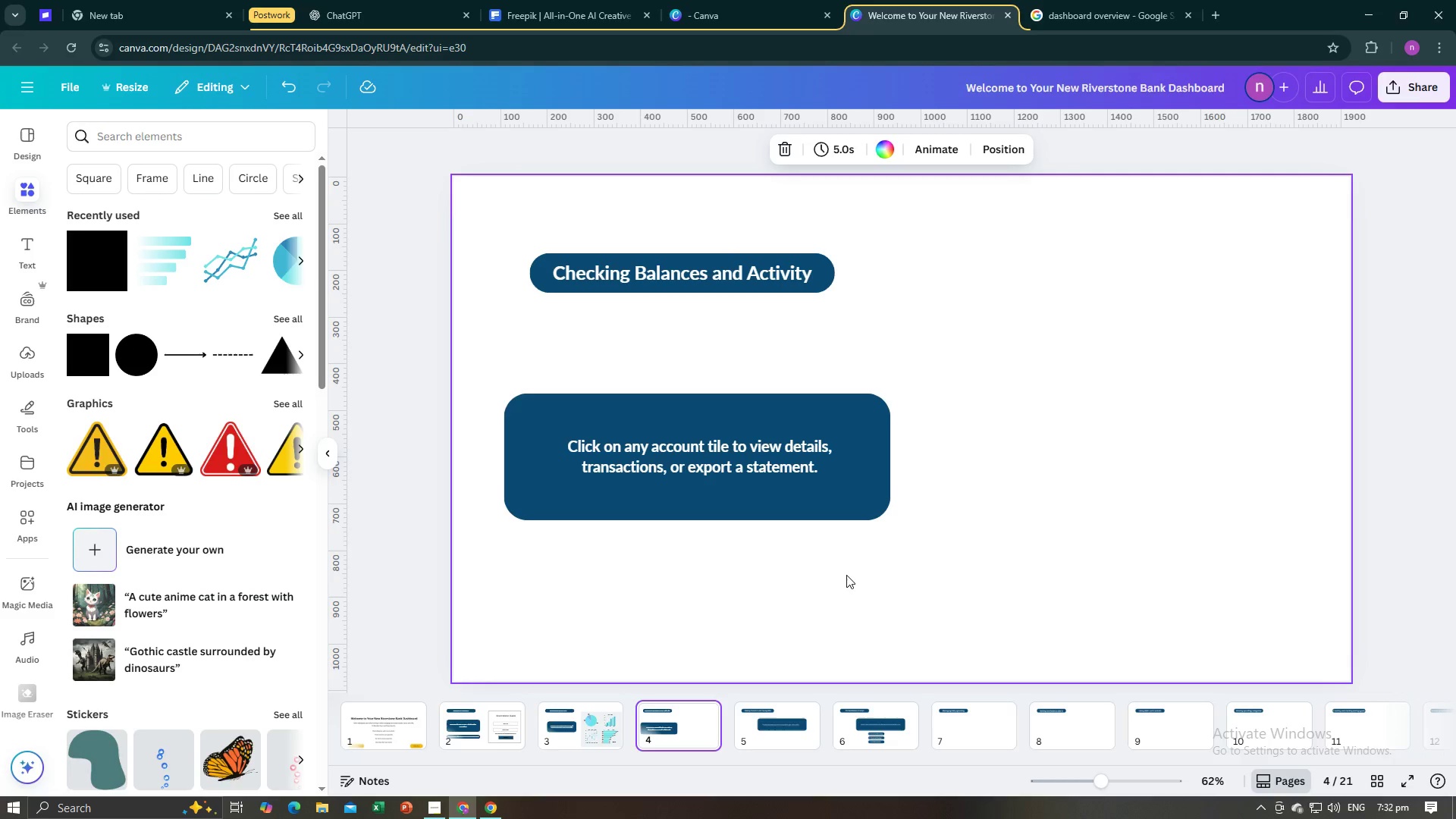 
wait(7.02)
 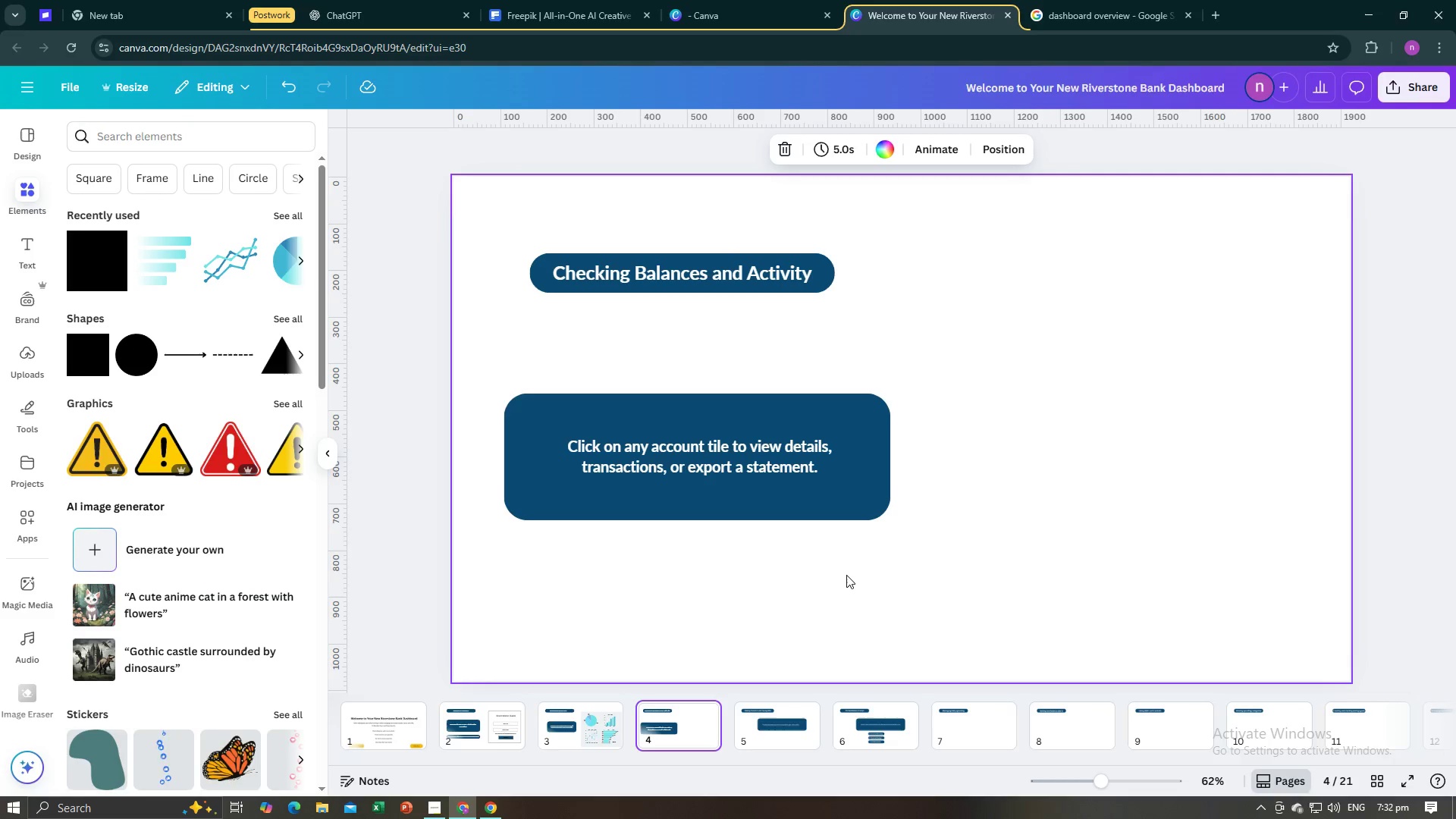 
left_click([1125, 0])
 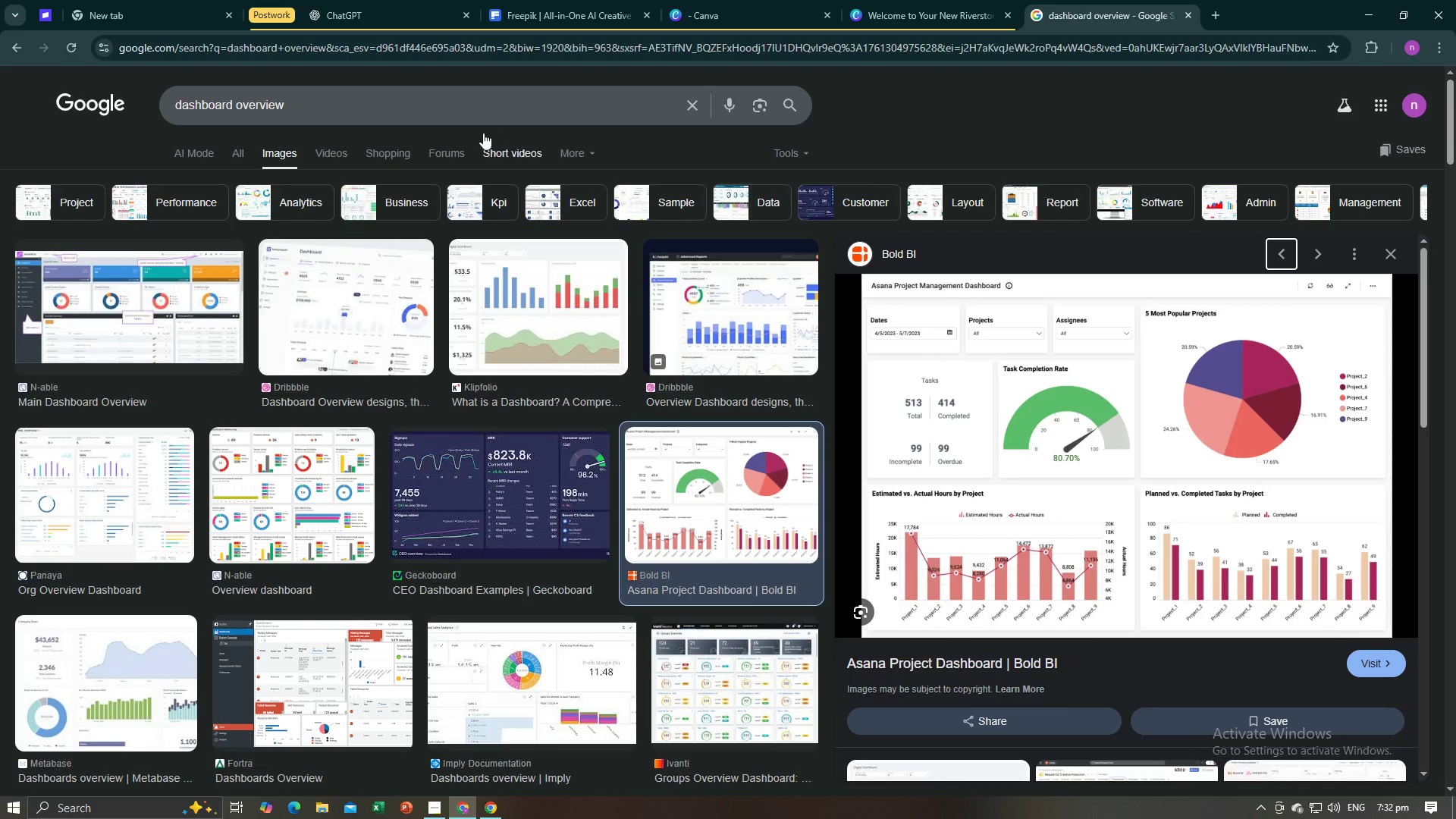 
left_click_drag(start_coordinate=[472, 97], to_coordinate=[134, 101])
 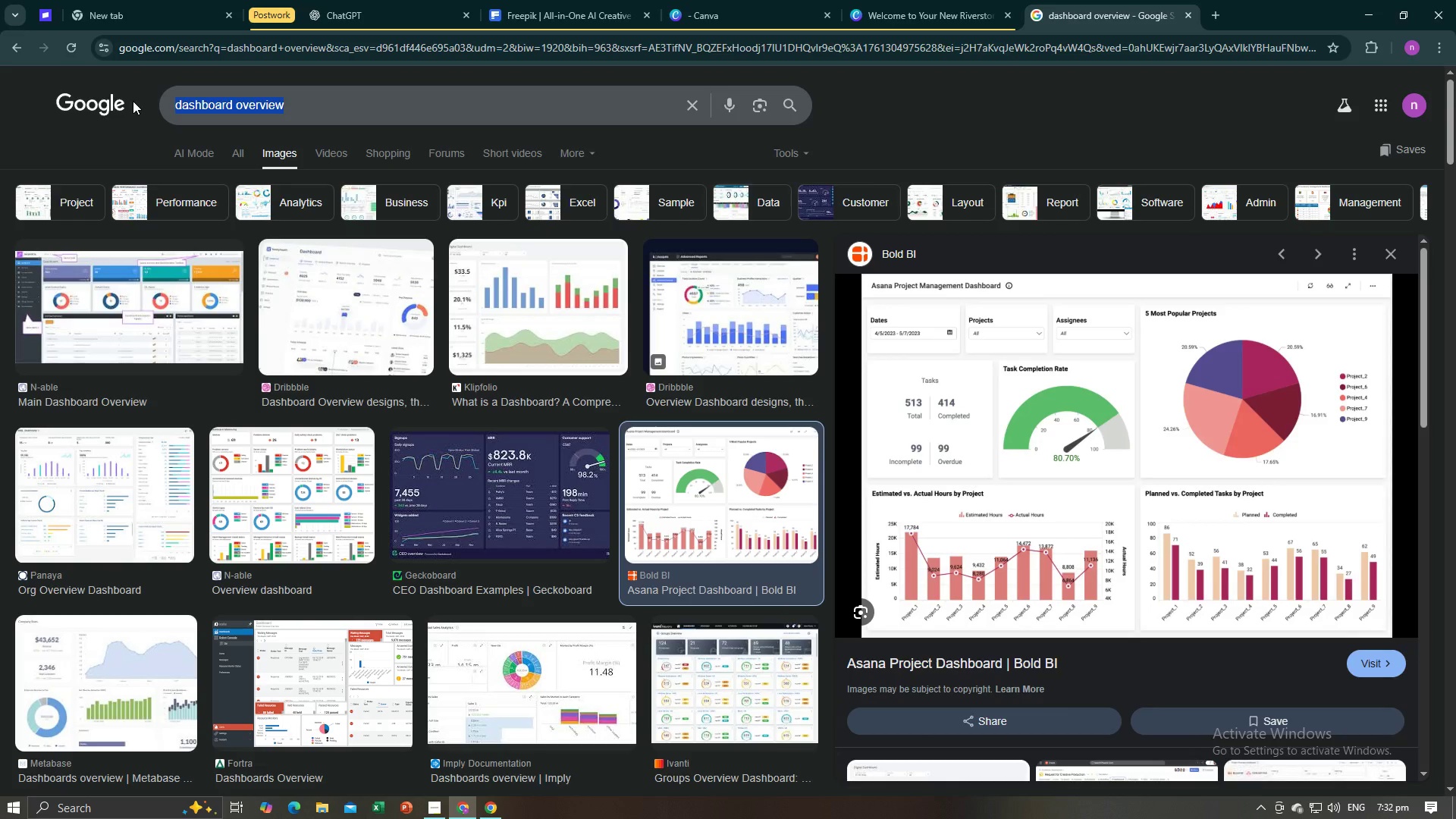 
type(Balance activity)
 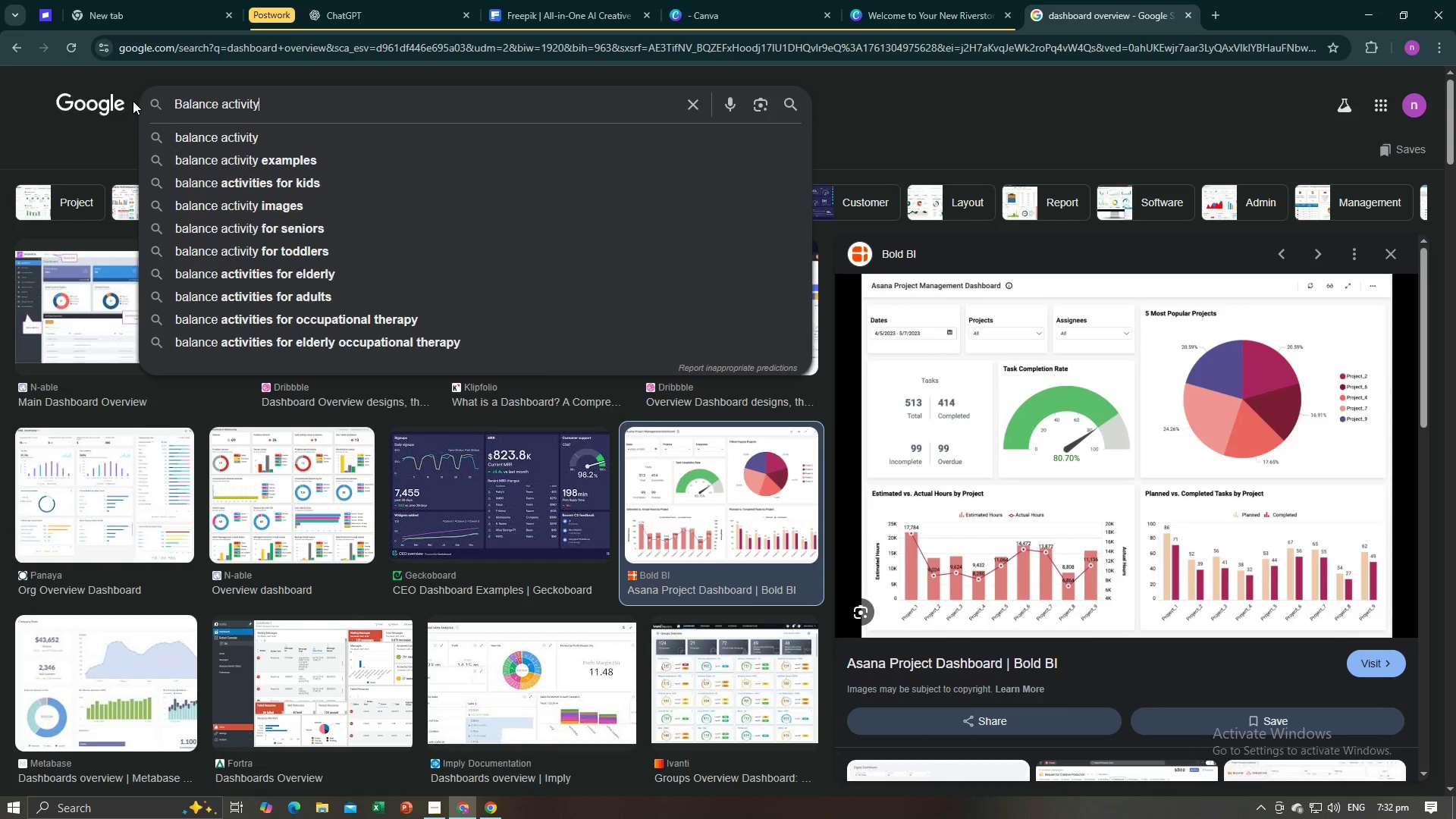 
key(Enter)
 